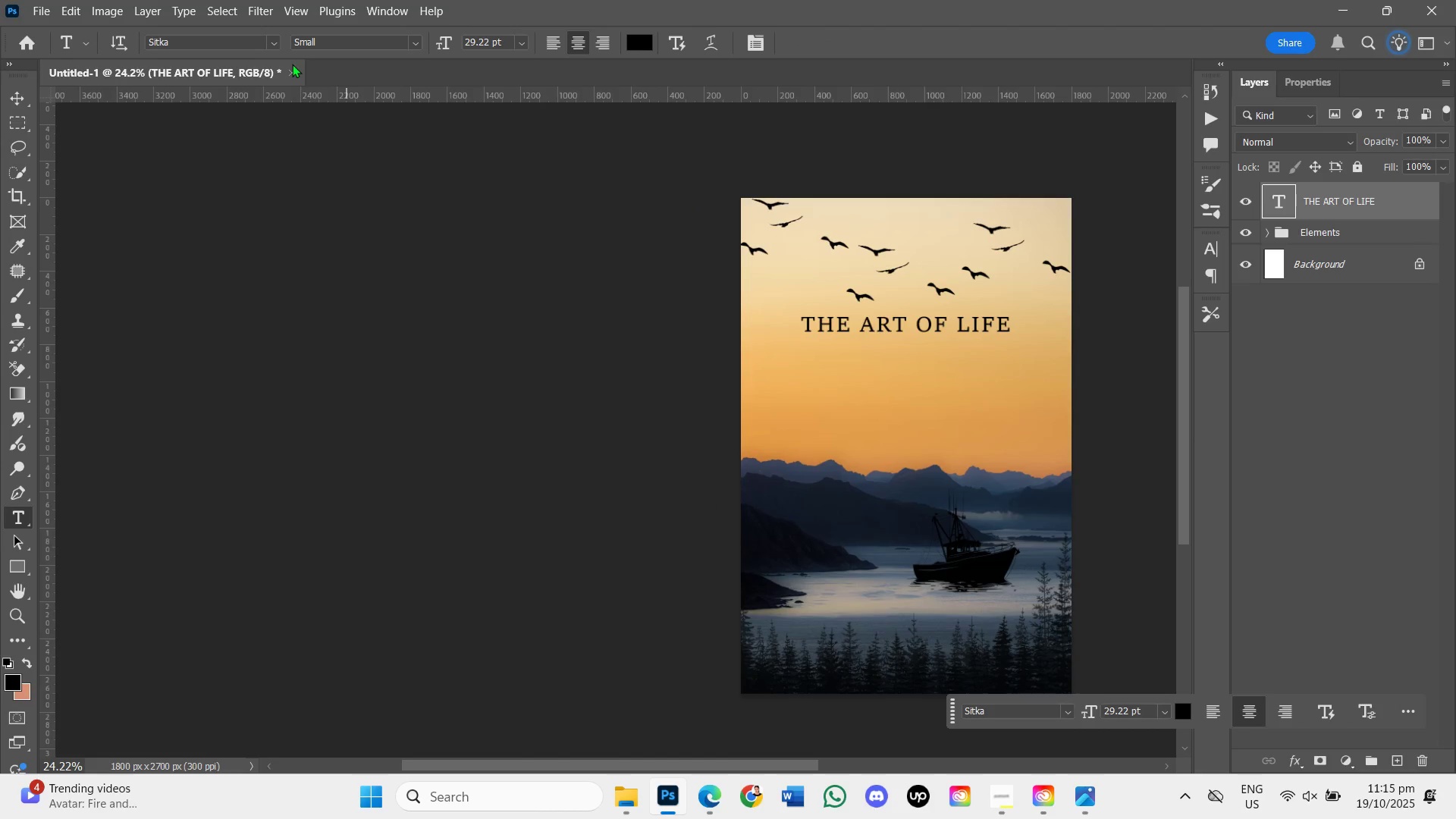 
left_click_drag(start_coordinate=[808, 410], to_coordinate=[868, 396])
 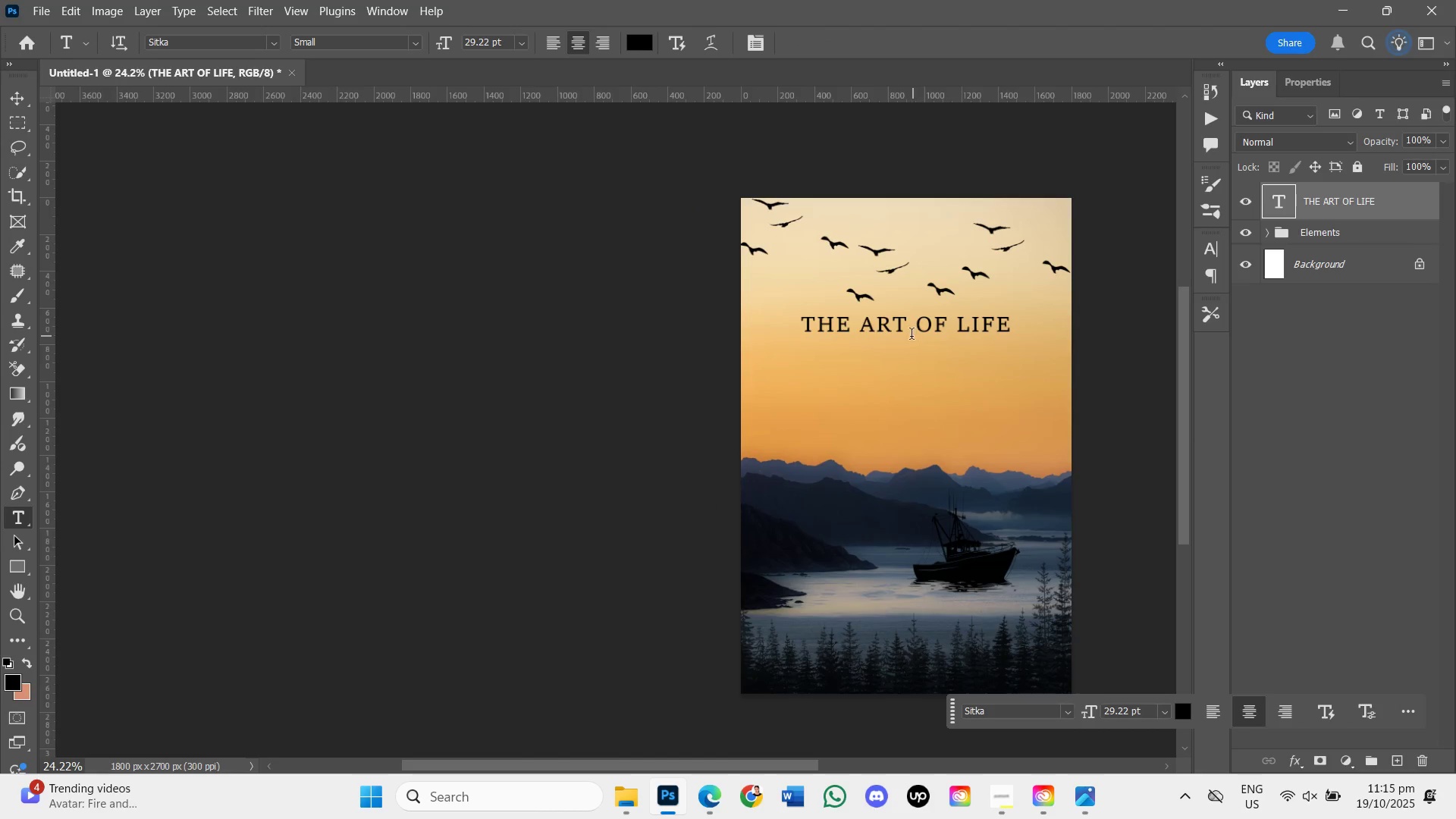 
double_click([908, 331])
 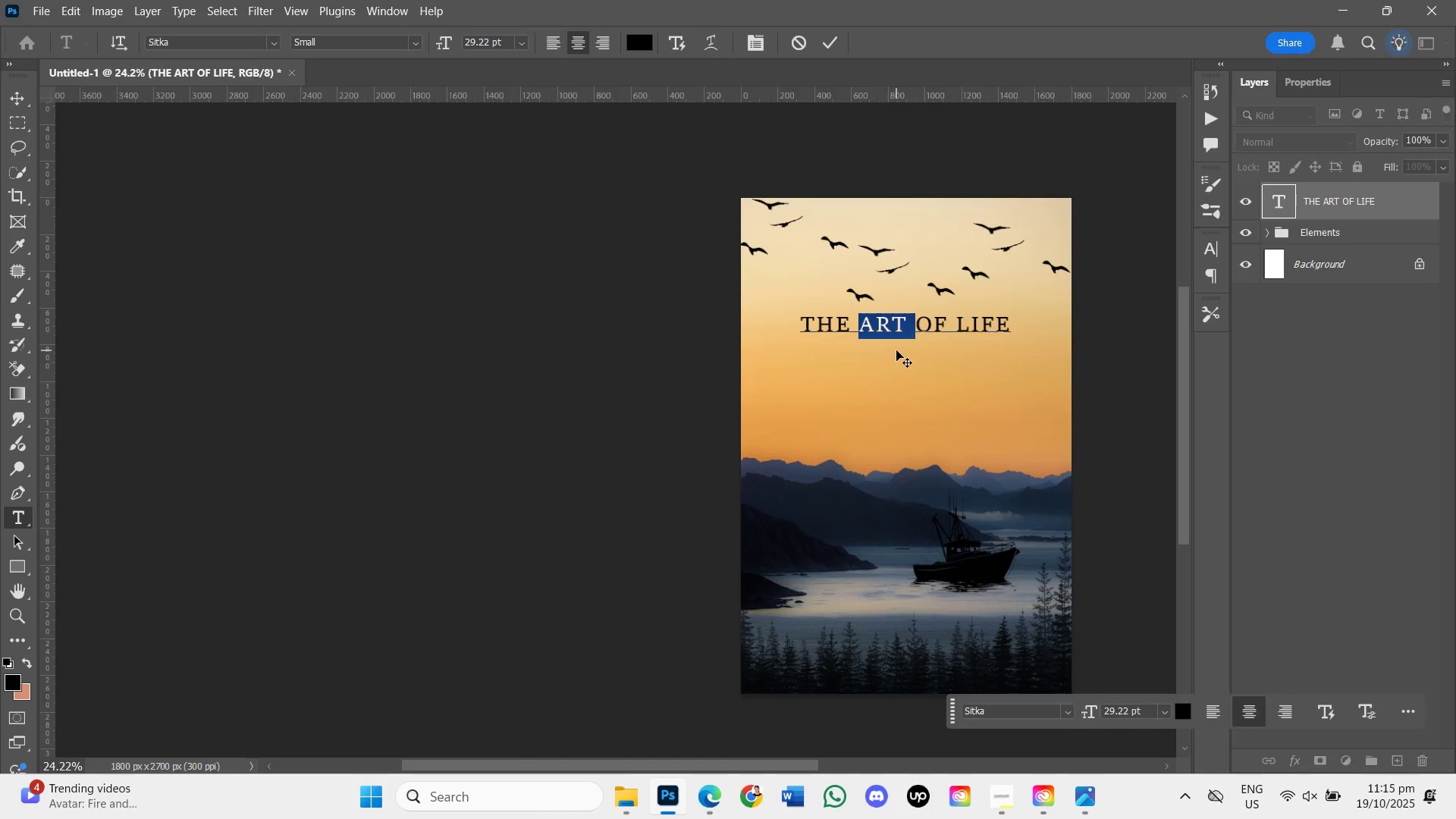 
triple_click([896, 350])
 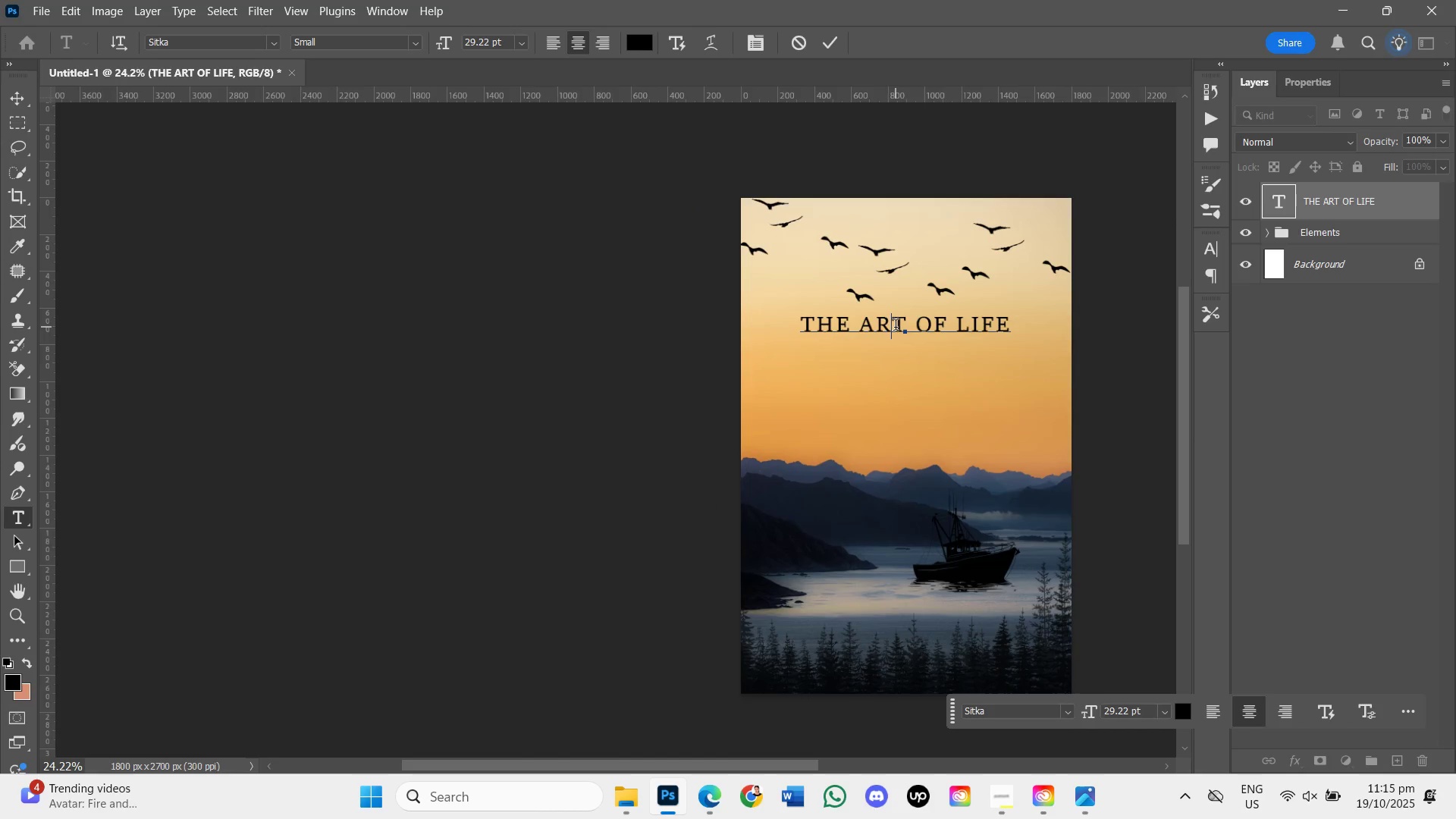 
double_click([895, 326])
 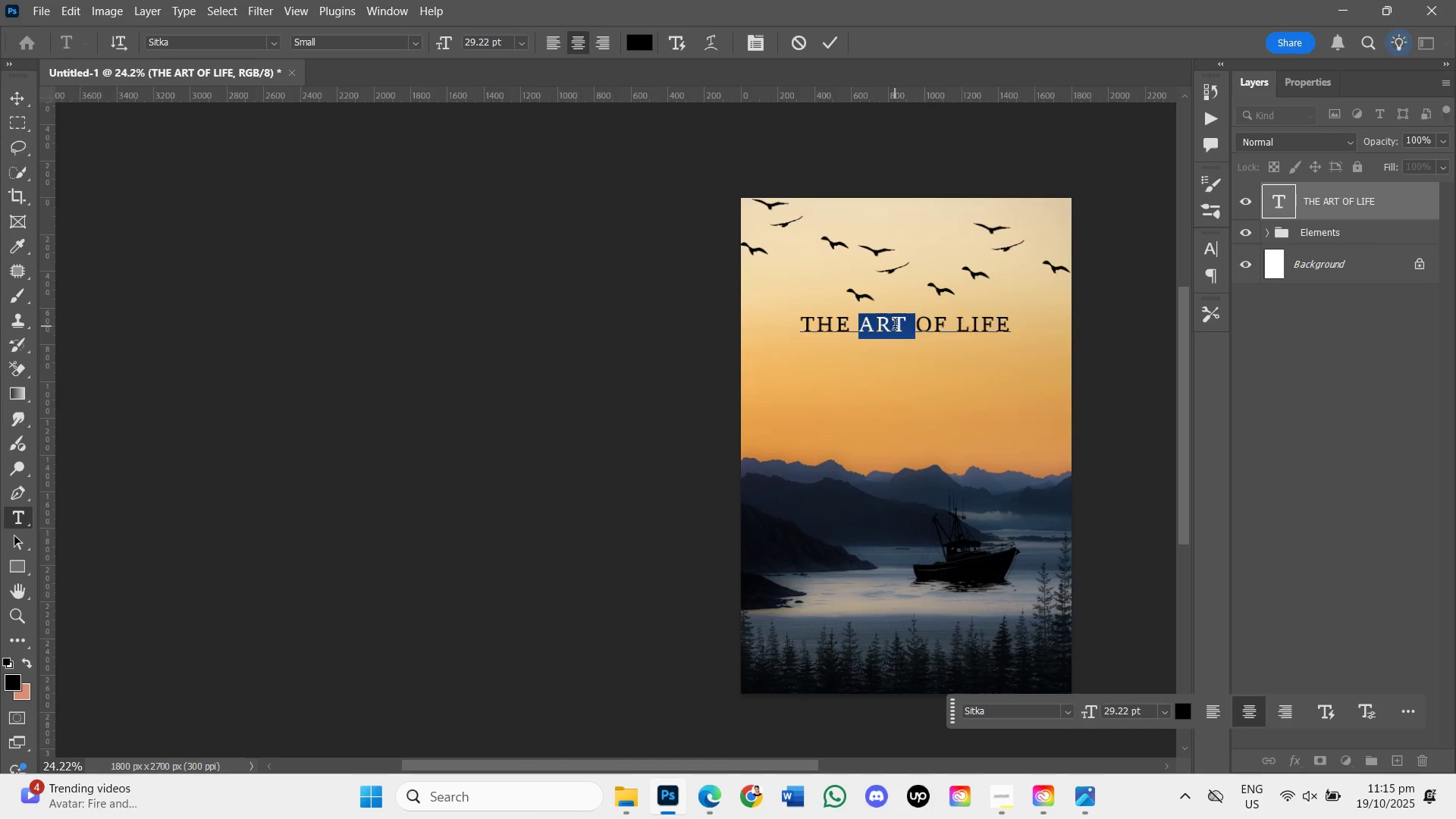 
triple_click([895, 326])
 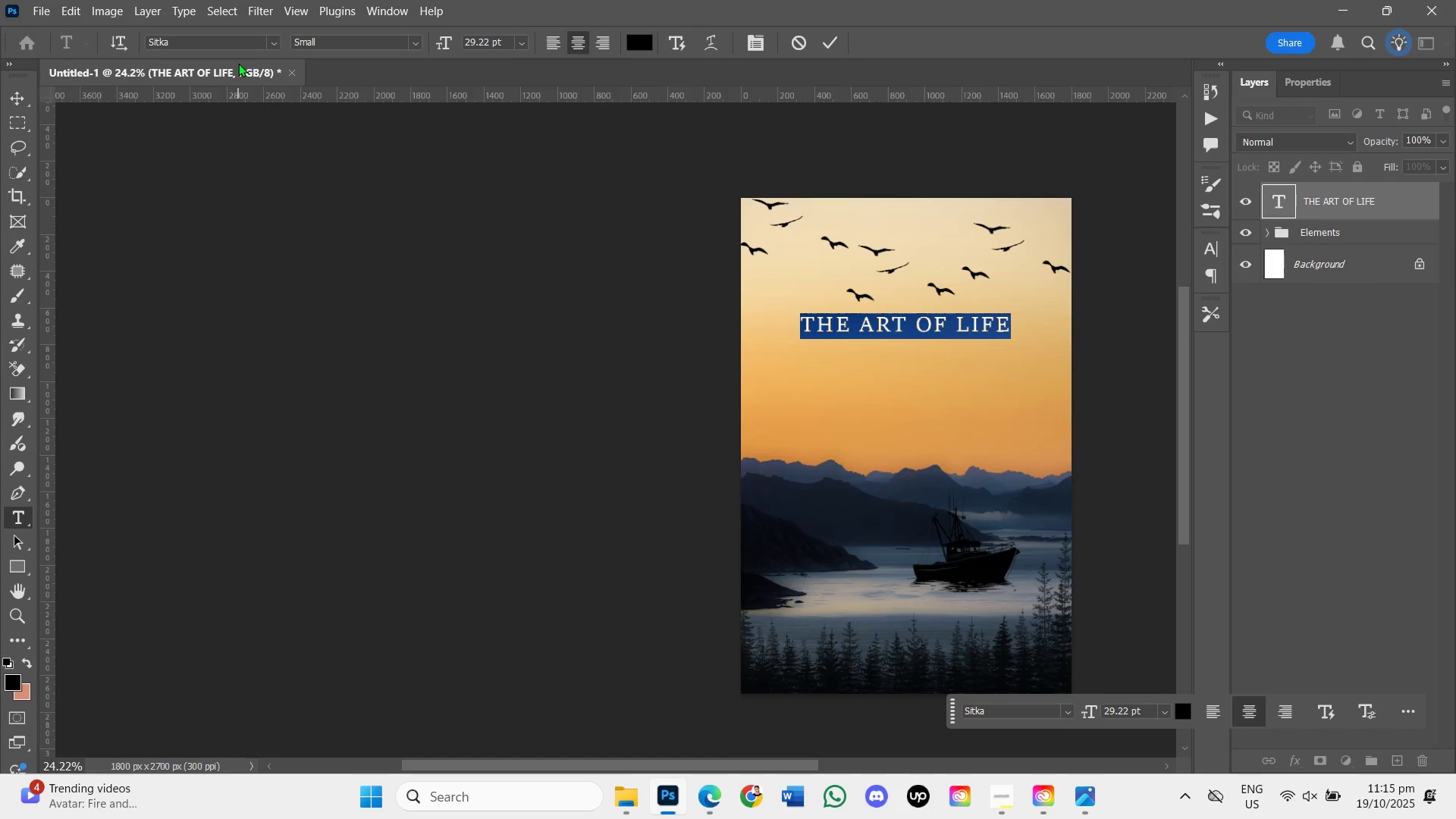 
left_click([273, 42])
 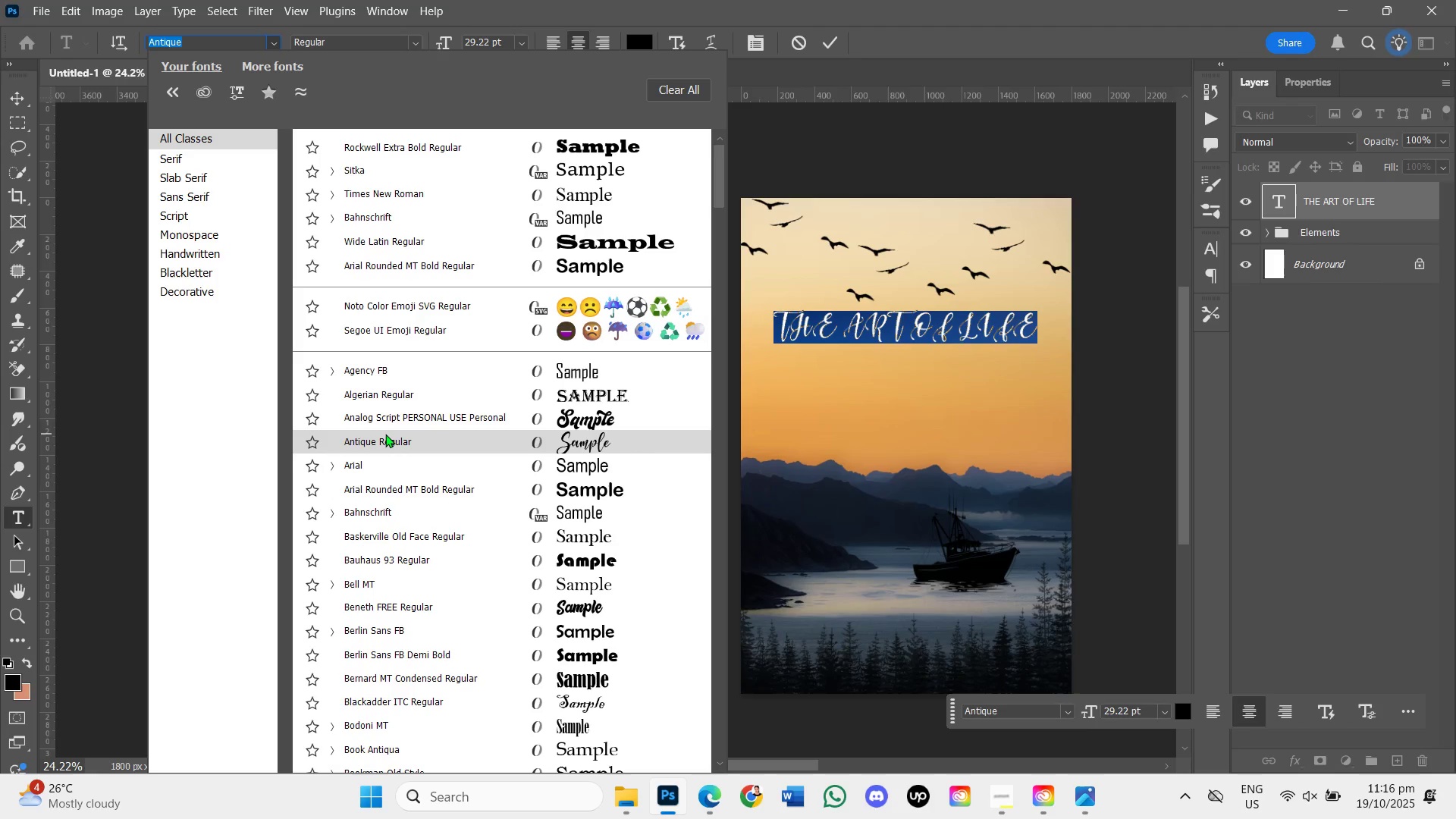 
wait(13.62)
 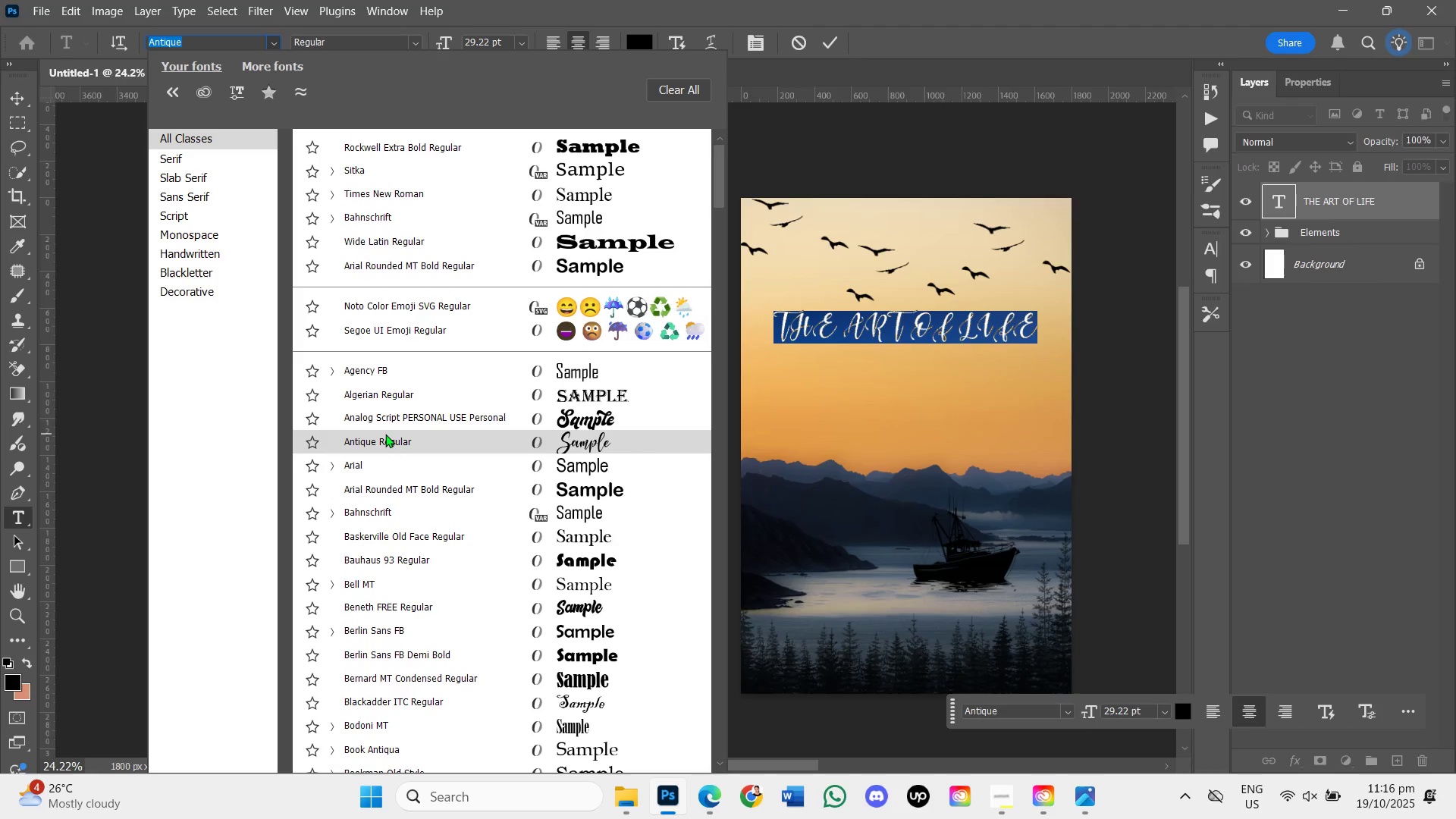 
scroll: coordinate [404, 644], scroll_direction: down, amount: 6.0
 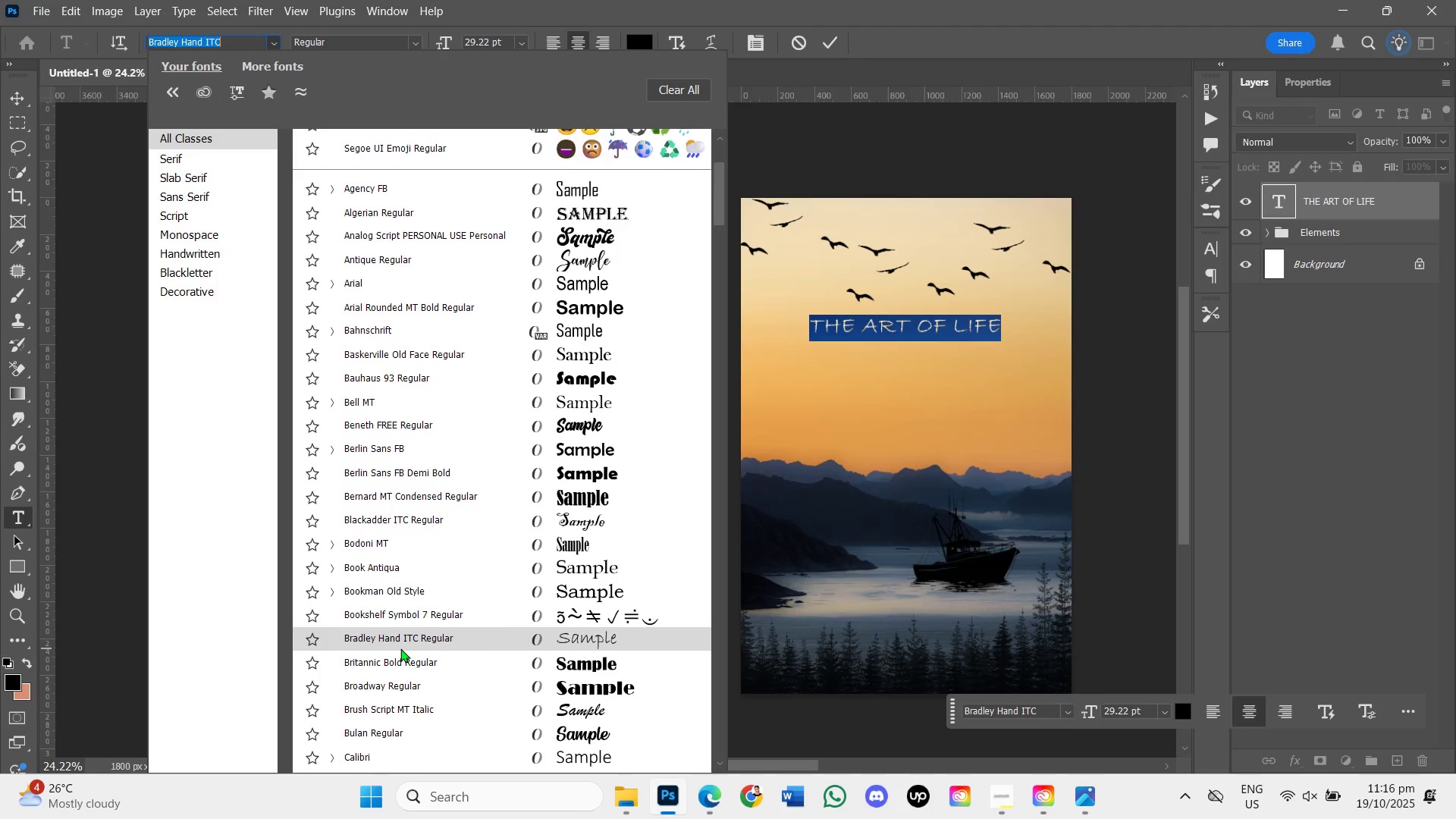 
scroll: coordinate [491, 587], scroll_direction: down, amount: 18.0
 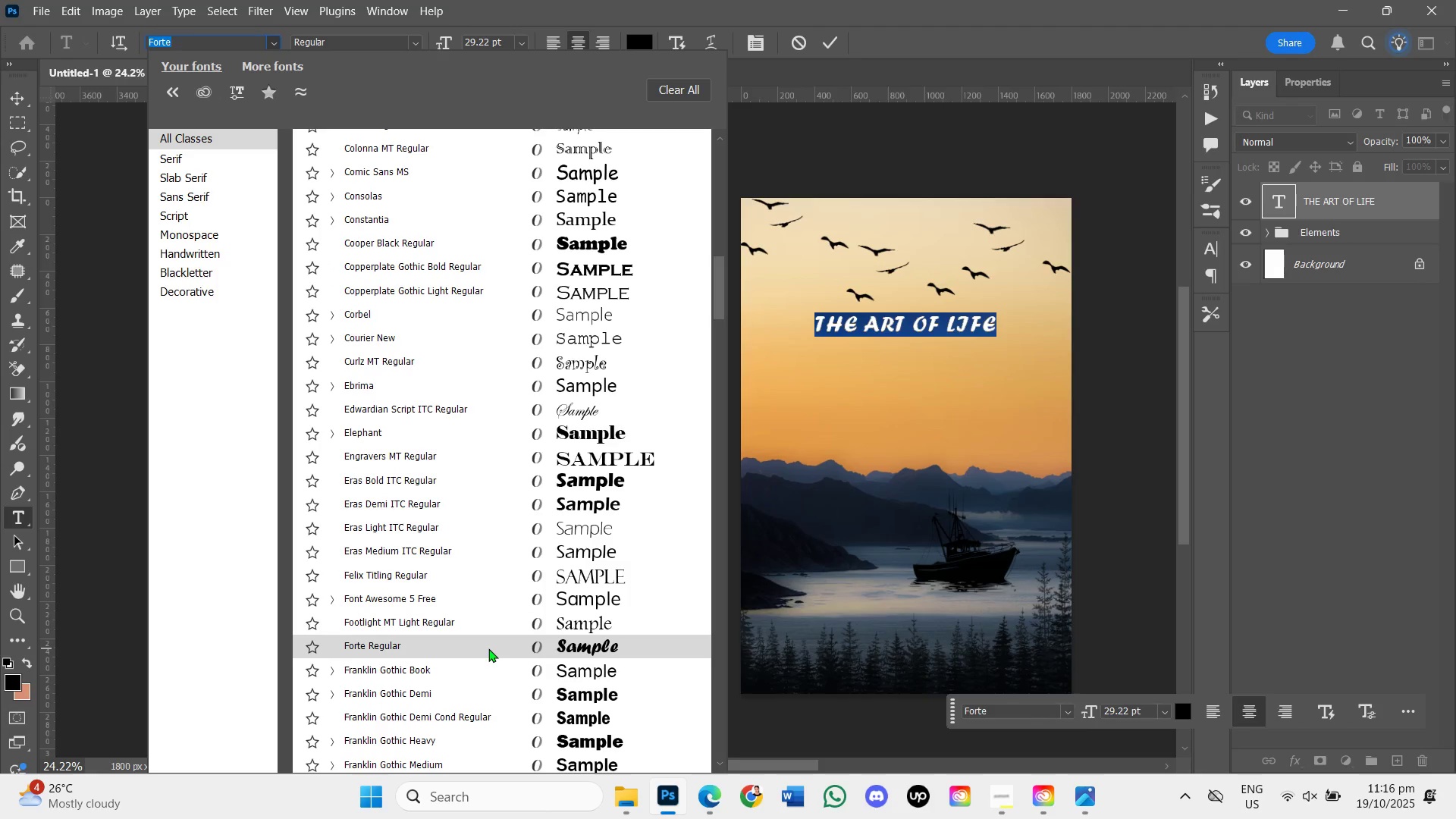 
scroll: coordinate [530, 653], scroll_direction: down, amount: 19.0
 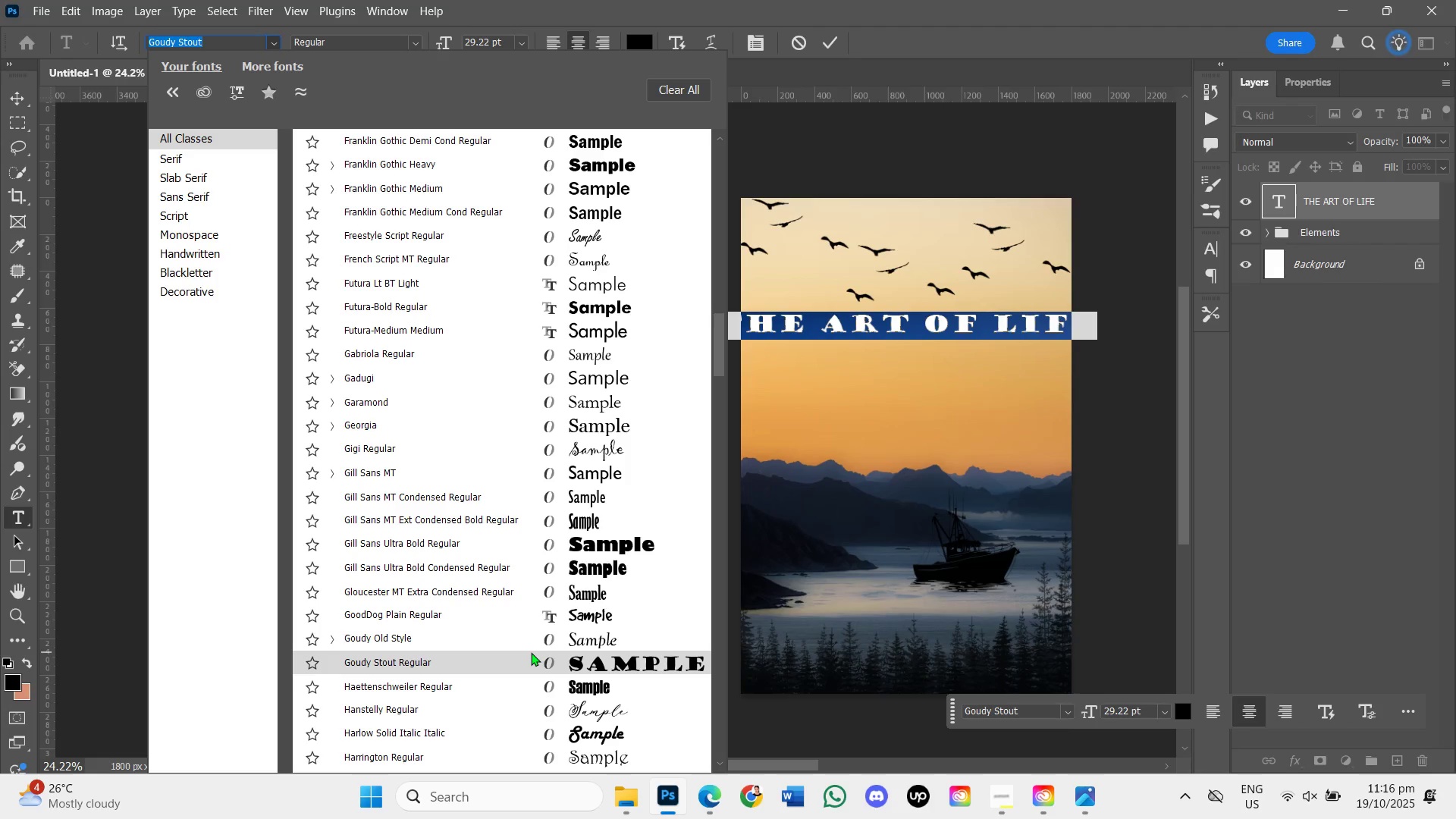 
scroll: coordinate [521, 576], scroll_direction: down, amount: 10.0
 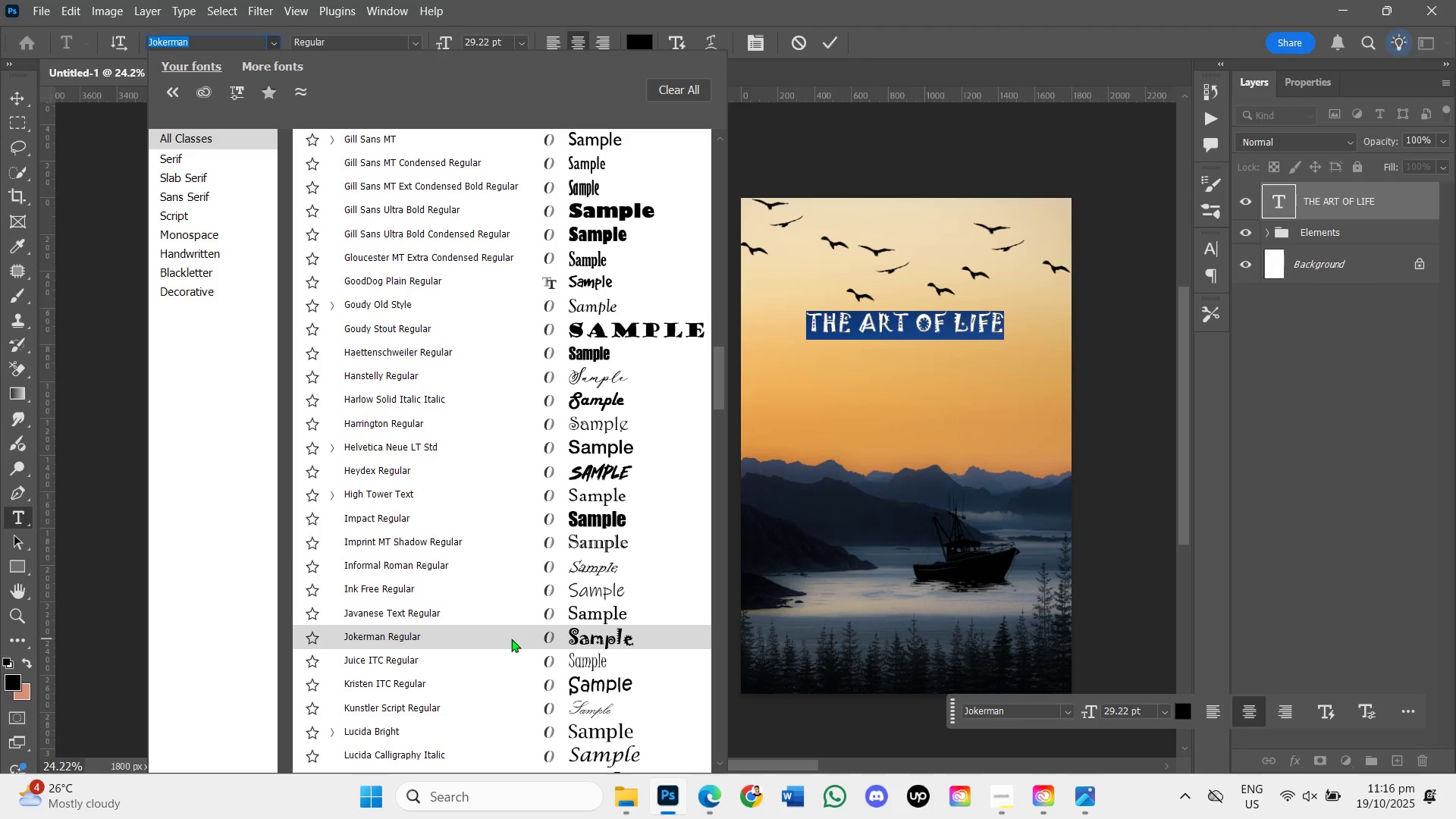 
wait(8.14)
 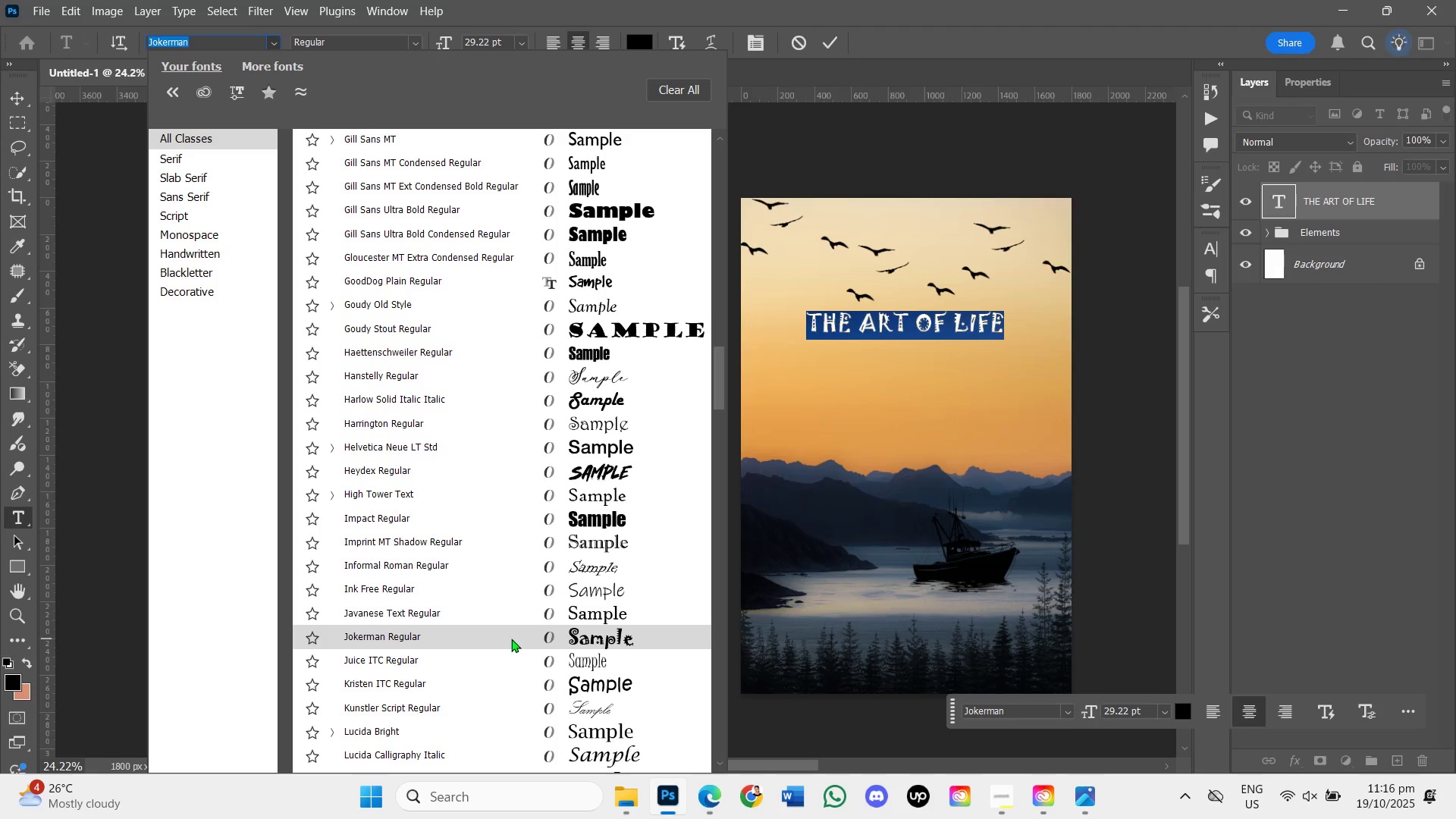 
scroll: coordinate [456, 720], scroll_direction: down, amount: 20.0
 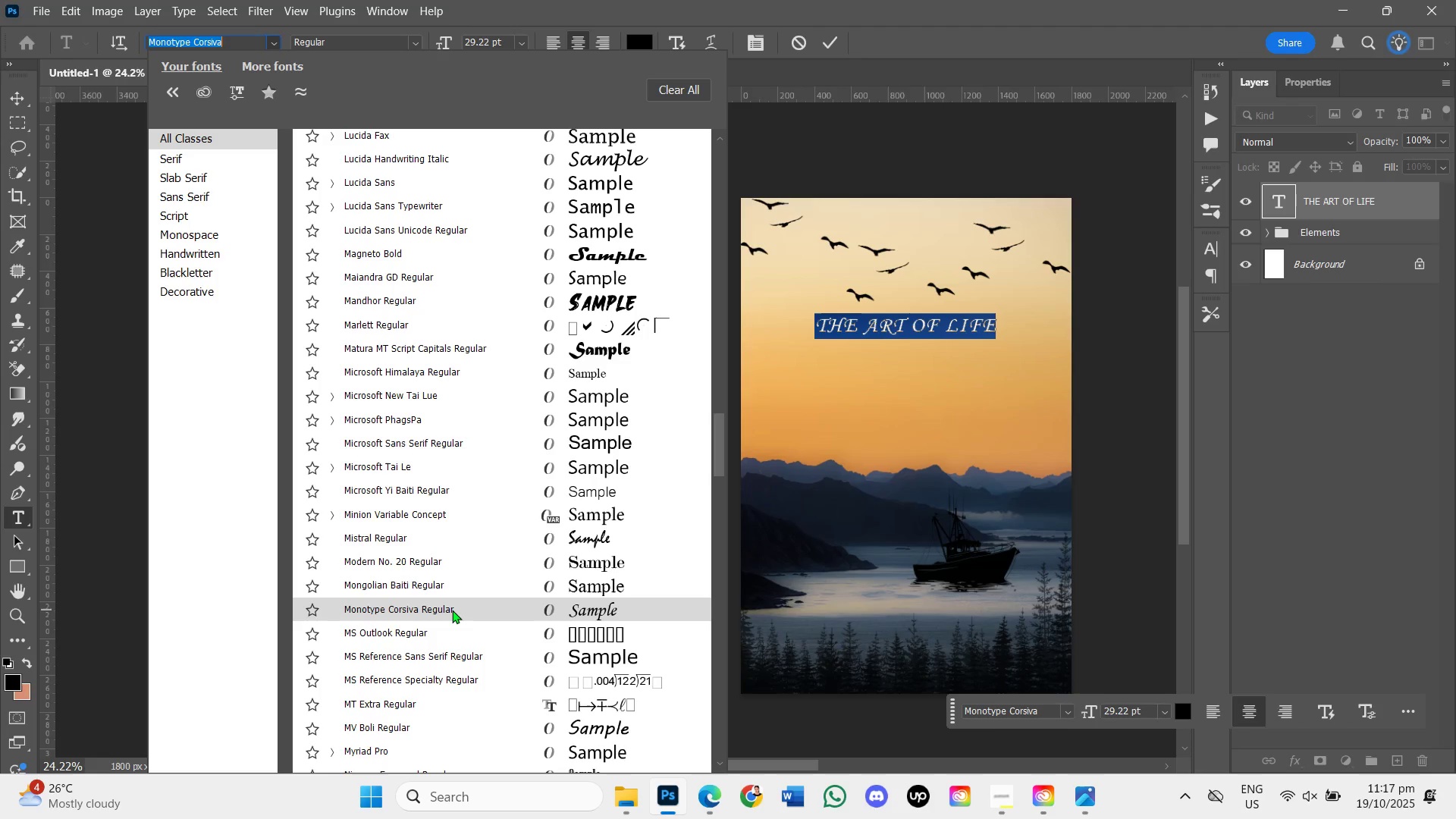 
scroll: coordinate [452, 610], scroll_direction: down, amount: 2.0
 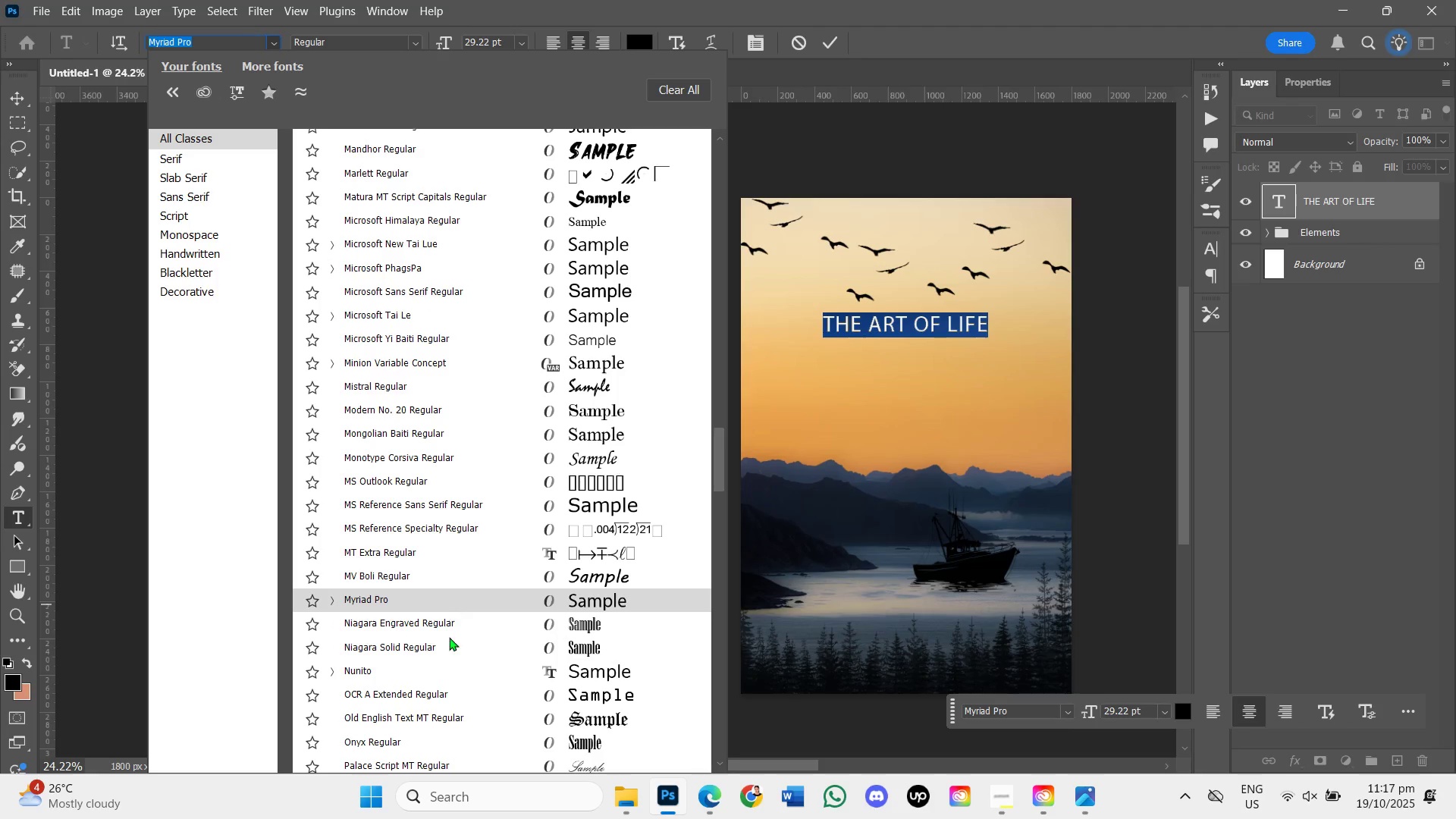 
wait(5.12)
 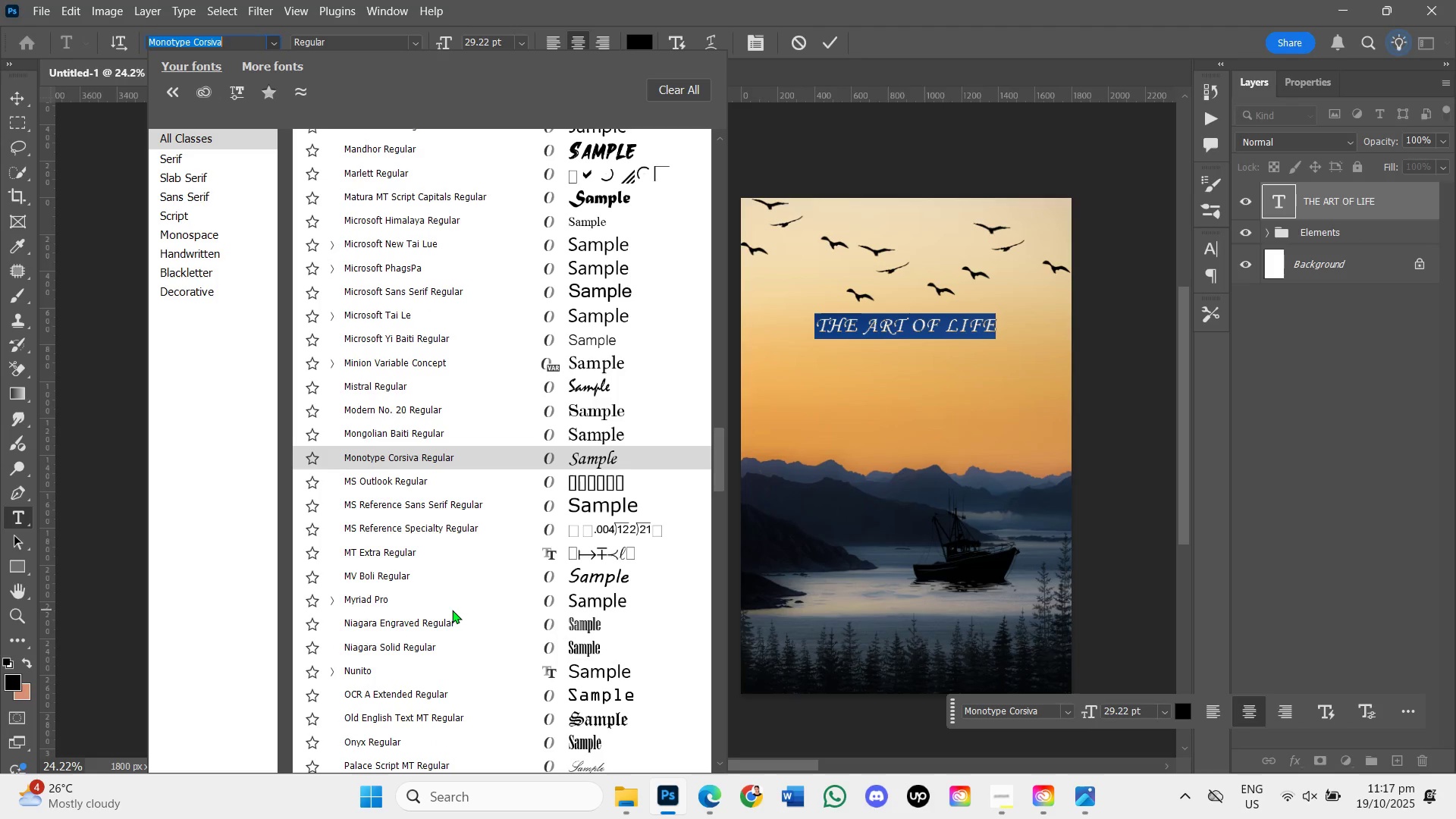 
scroll: coordinate [453, 645], scroll_direction: down, amount: 5.0
 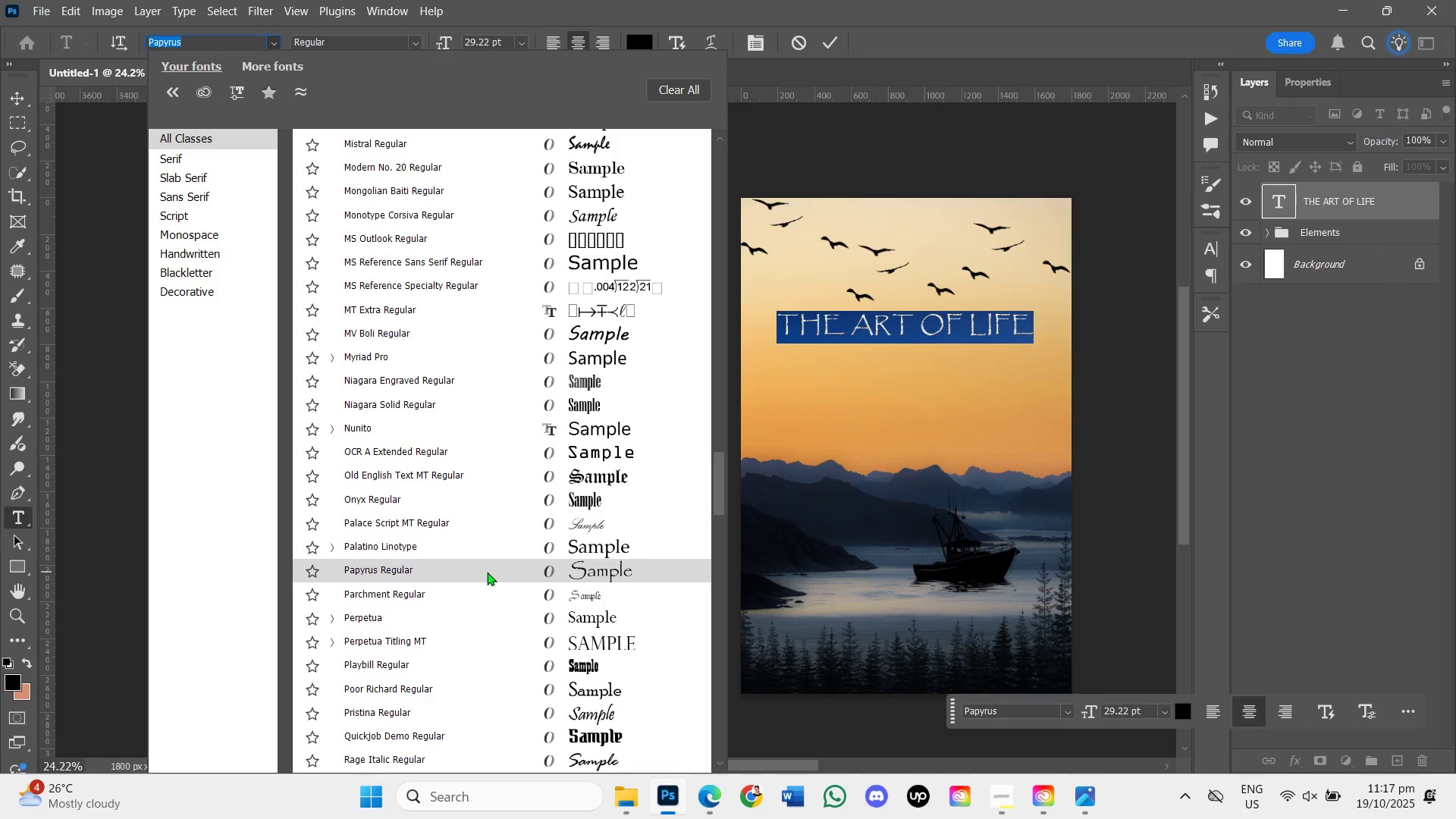 
wait(6.91)
 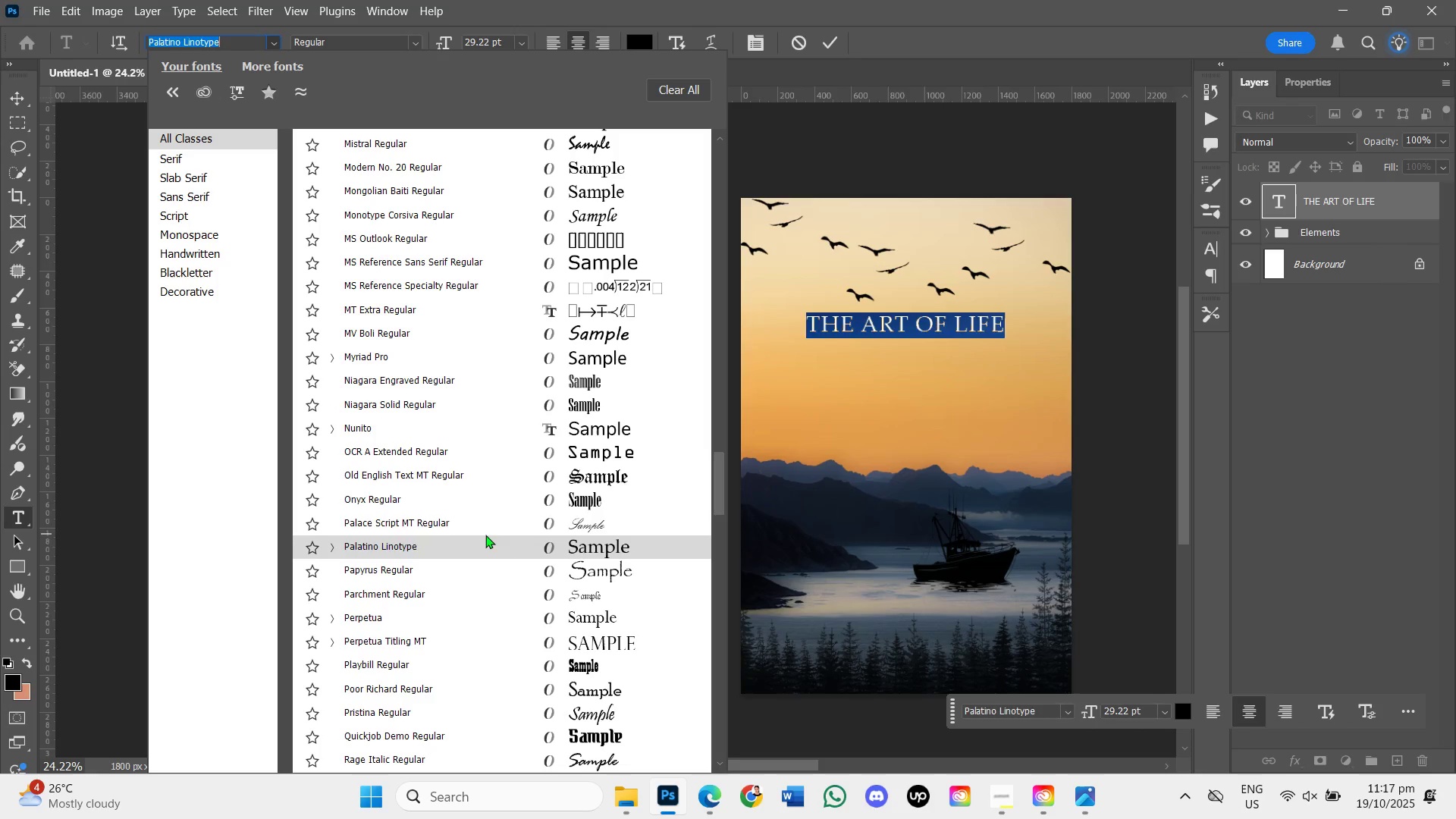 
scroll: coordinate [488, 573], scroll_direction: down, amount: 2.0
 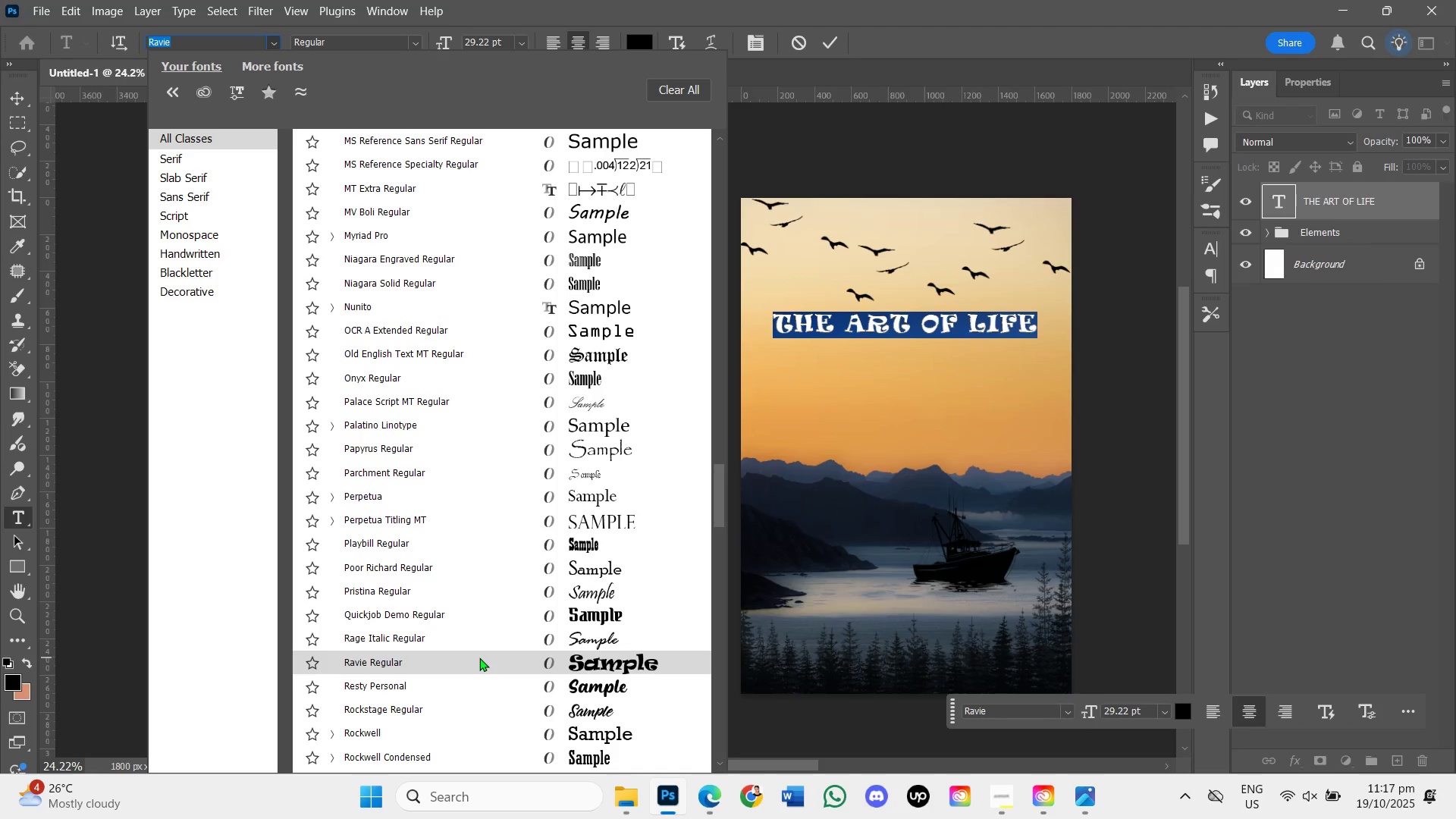 
wait(8.11)
 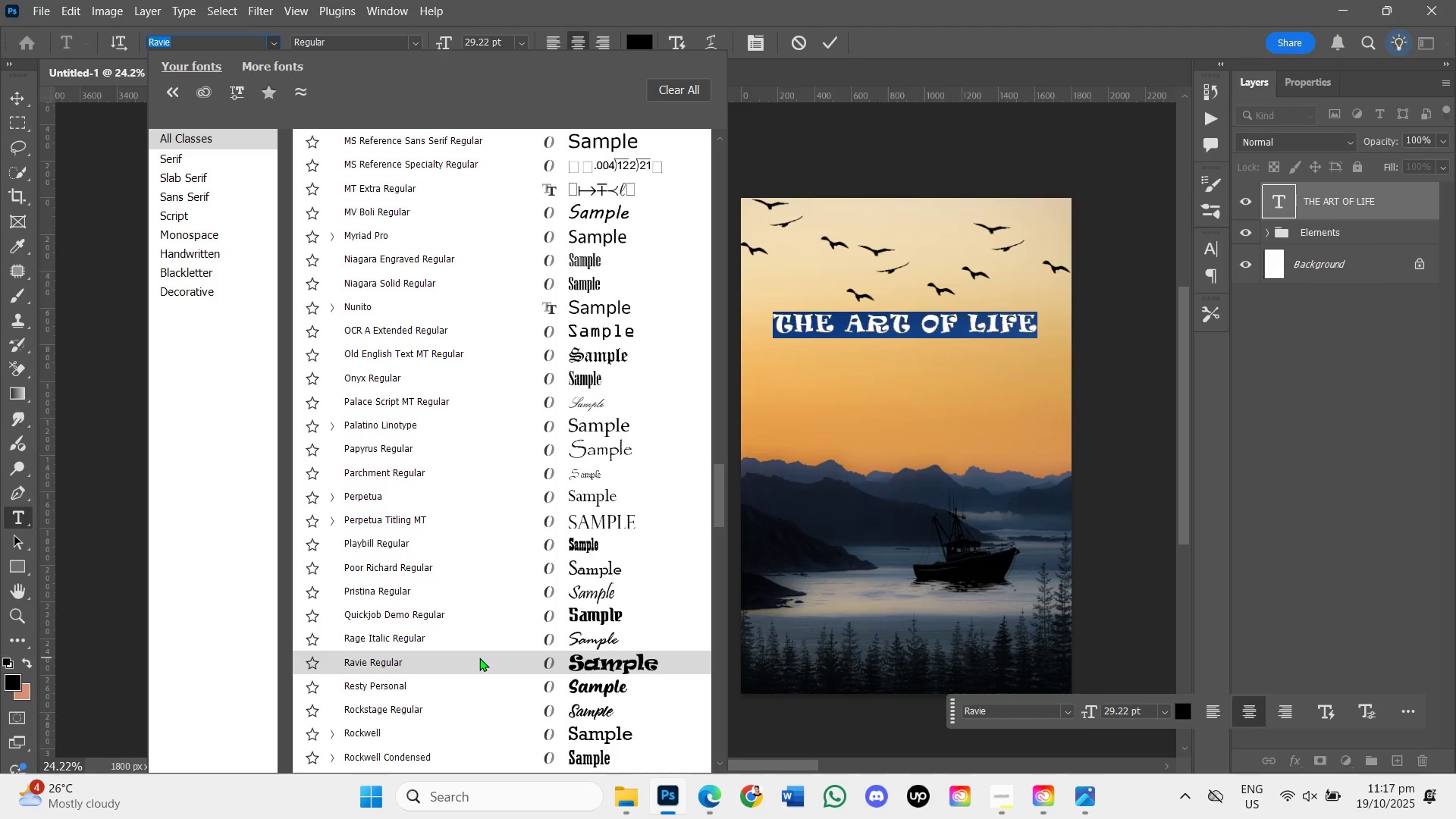 
scroll: coordinate [469, 711], scroll_direction: down, amount: 7.0
 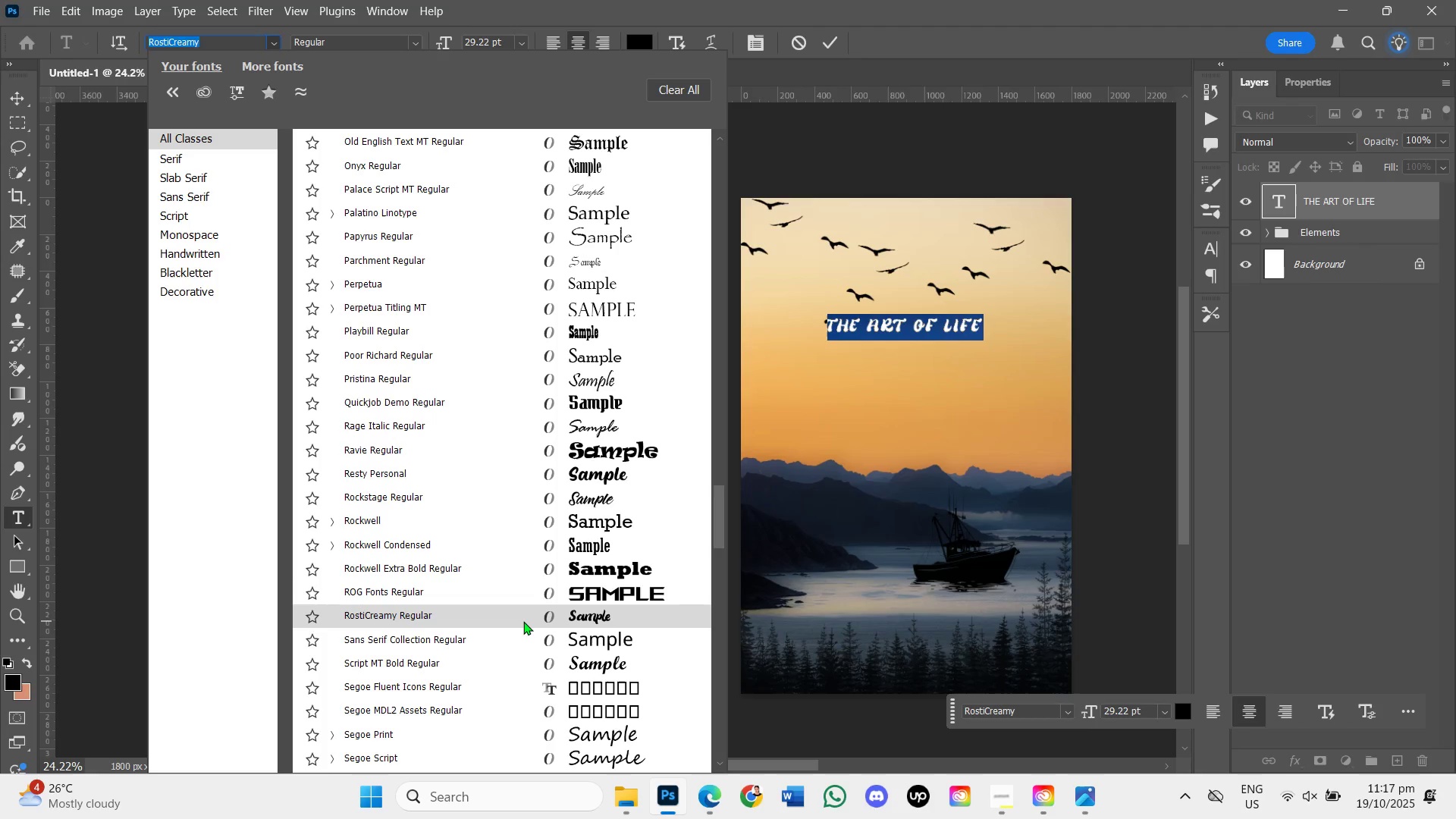 
wait(5.33)
 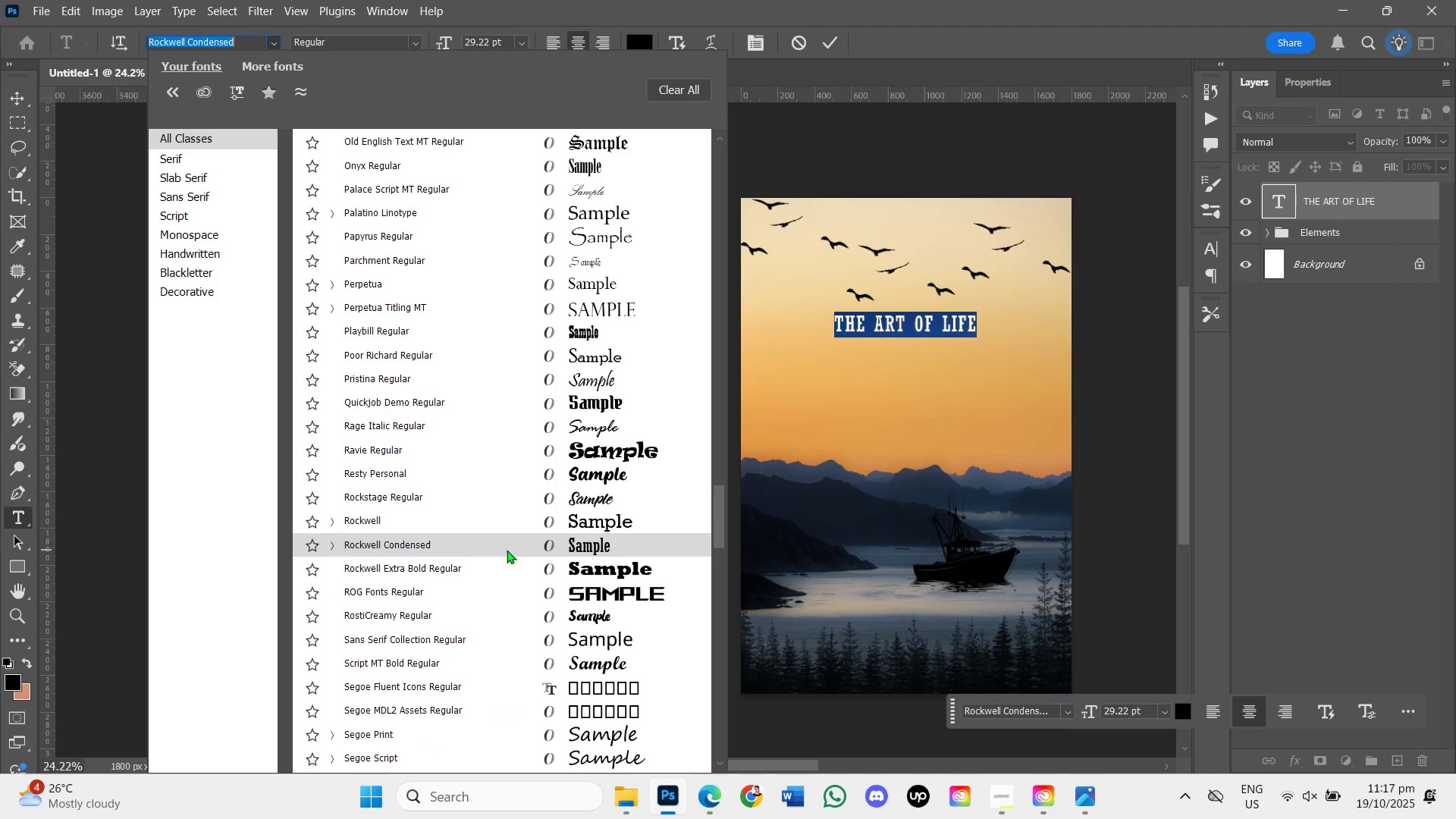 
scroll: coordinate [518, 642], scroll_direction: down, amount: 2.0
 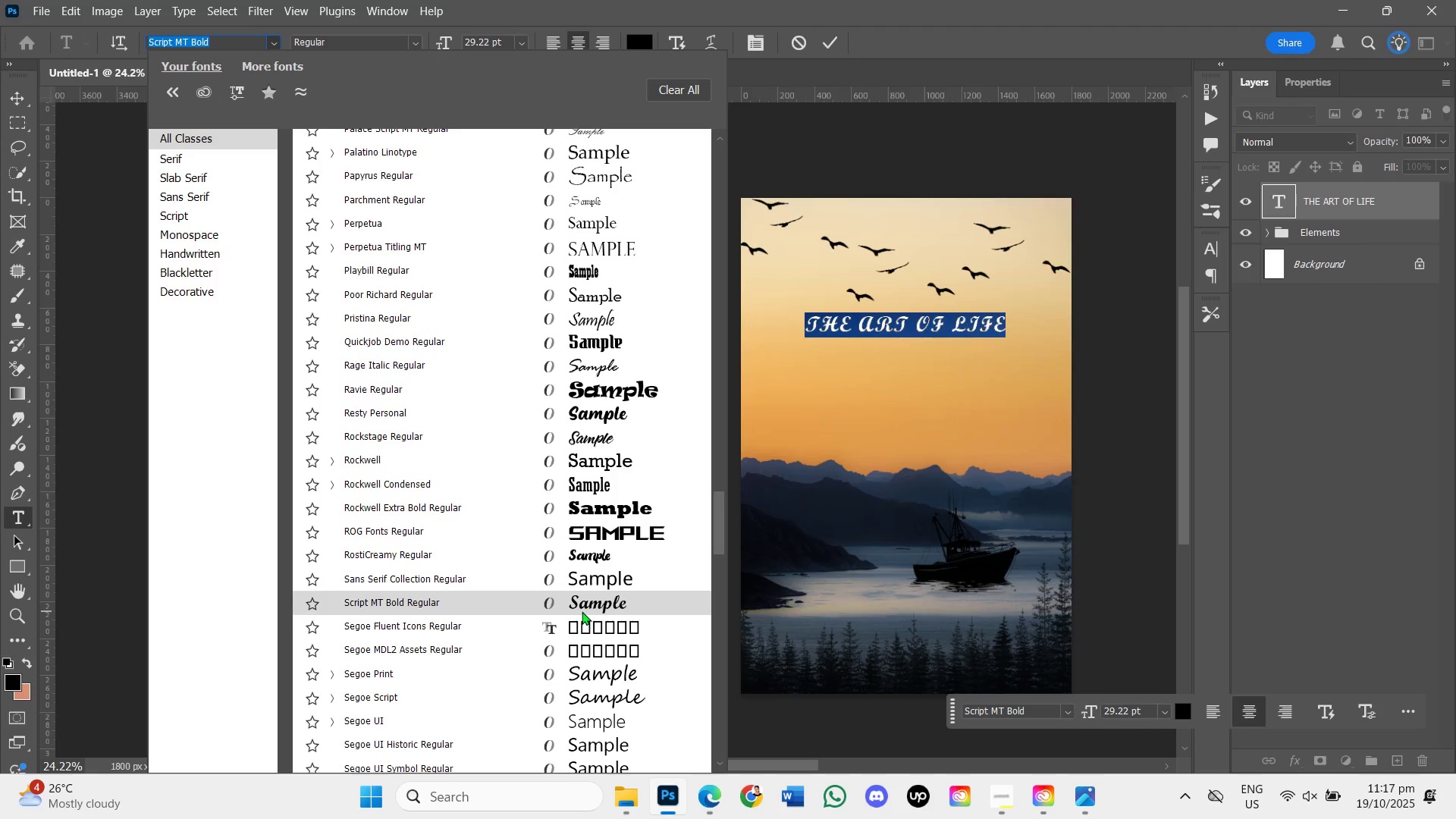 
wait(5.48)
 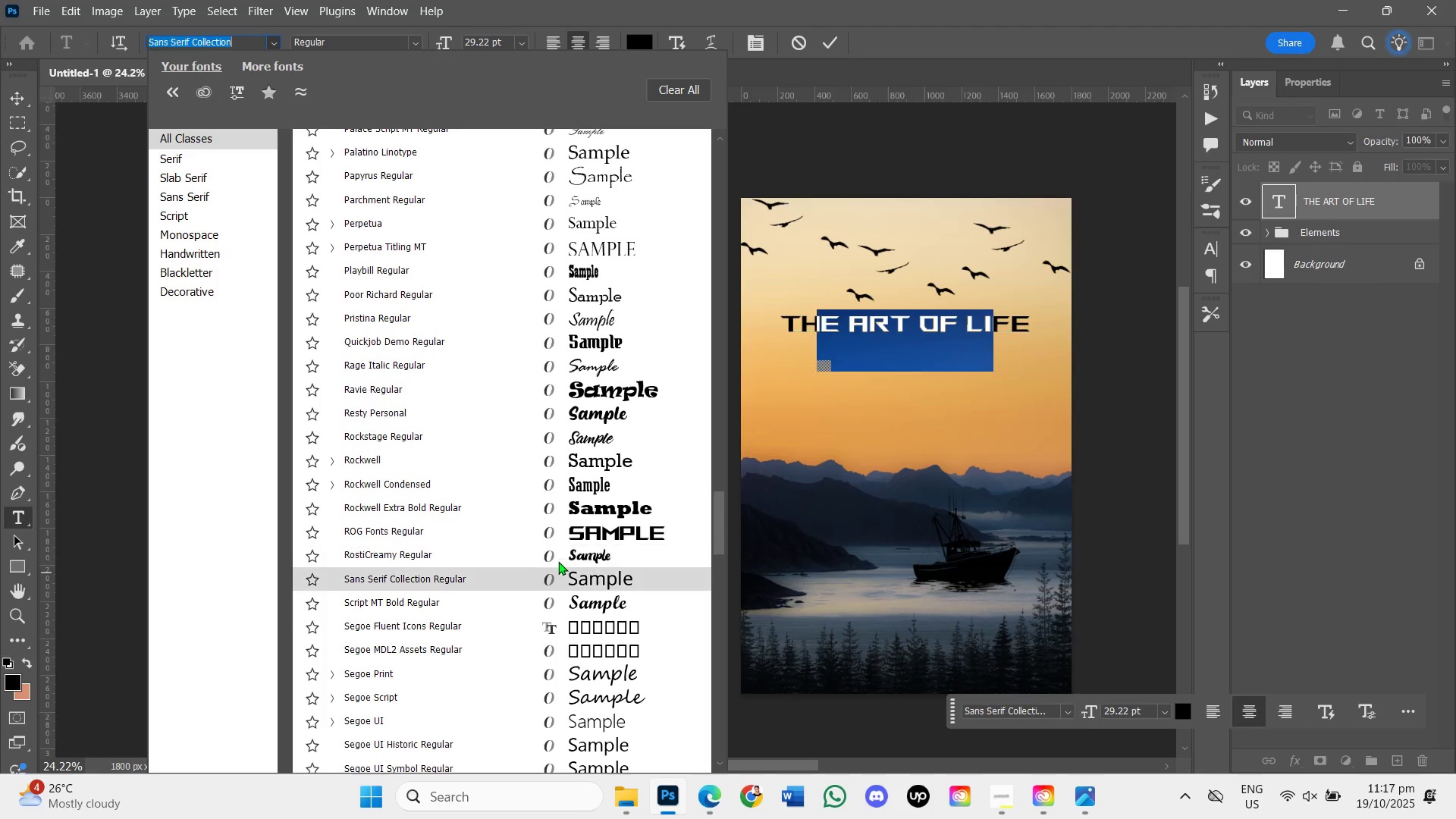 
scroll: coordinate [574, 726], scroll_direction: down, amount: 15.0
 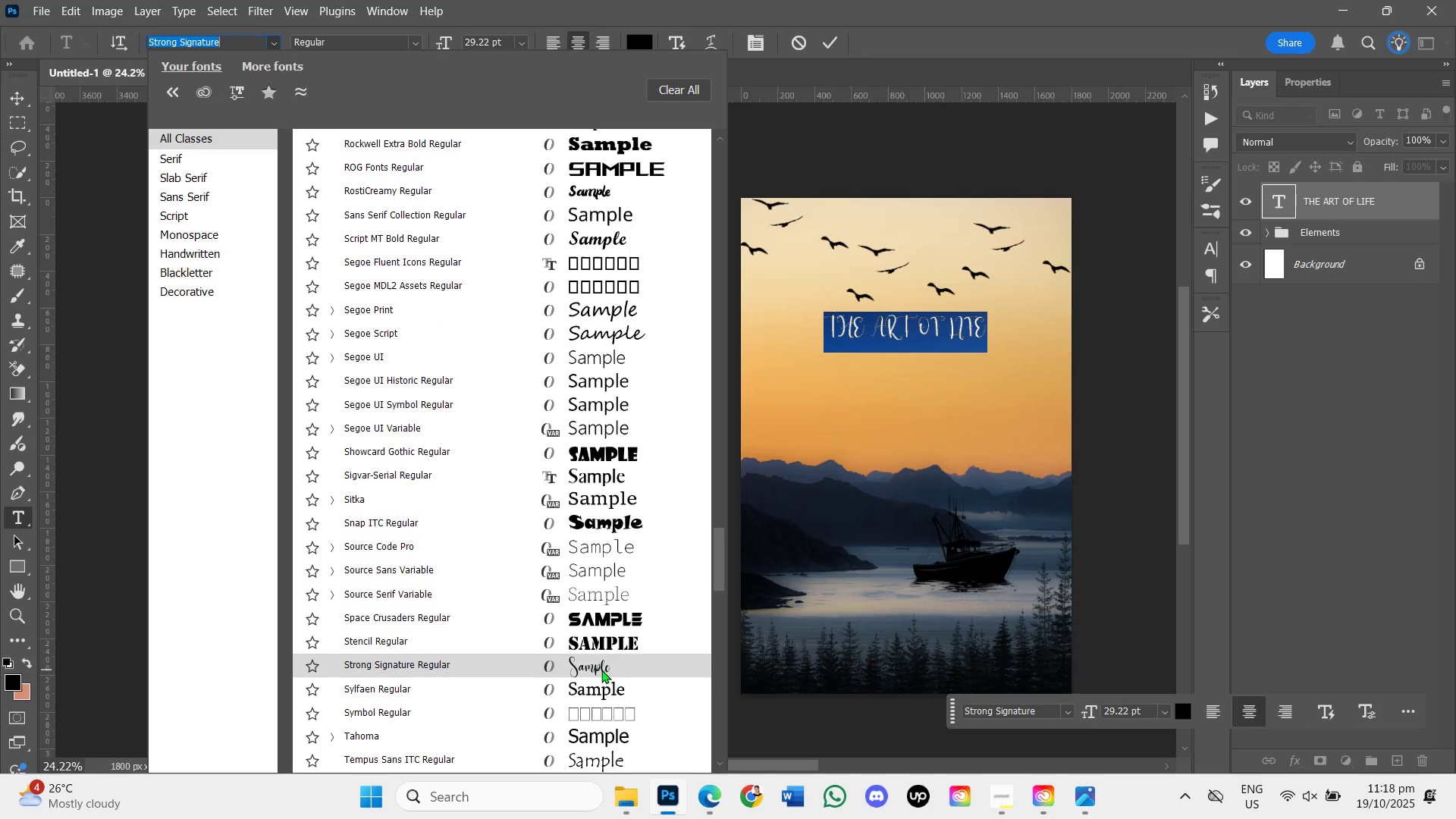 
wait(5.05)
 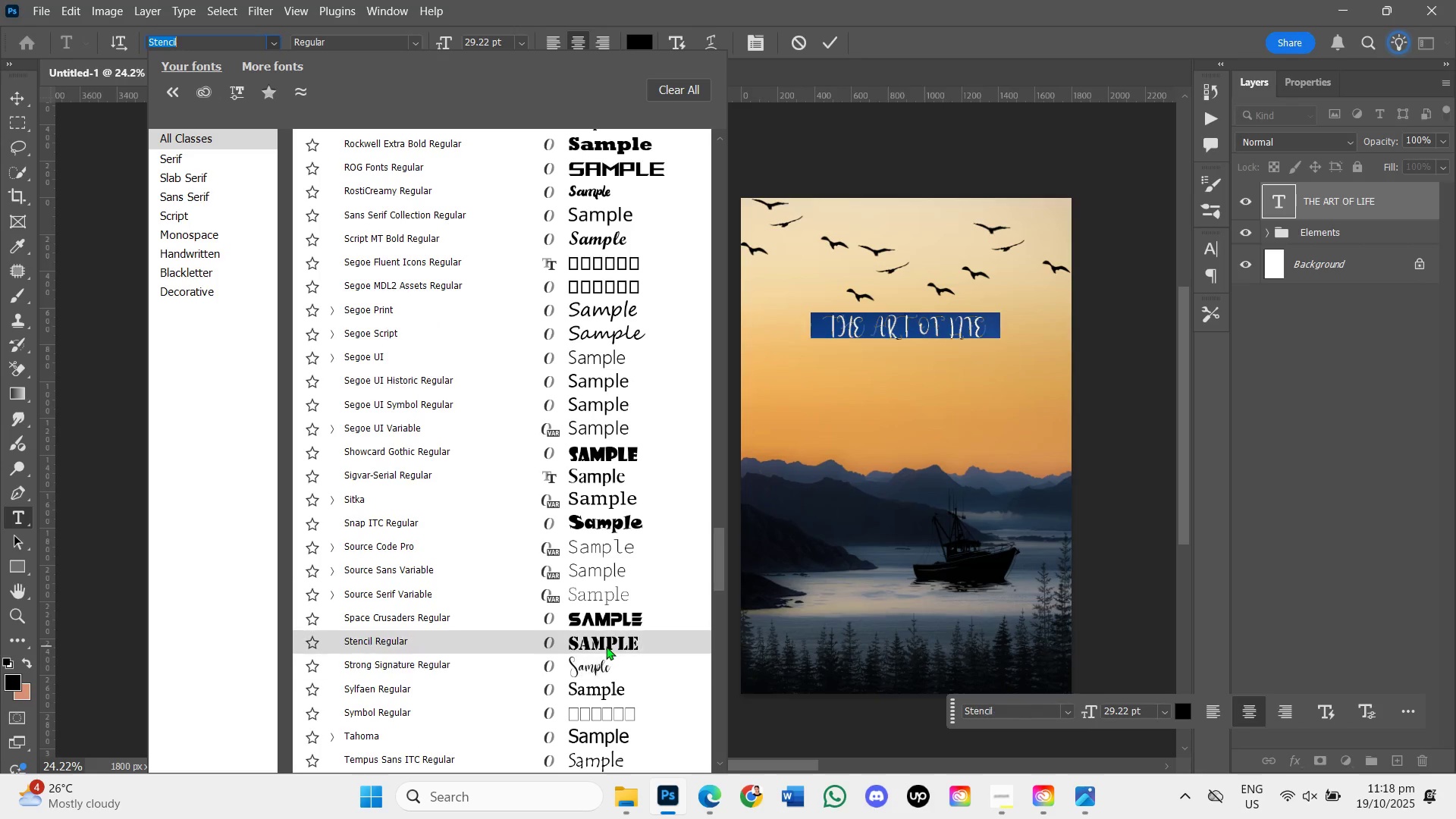 
scroll: coordinate [595, 692], scroll_direction: down, amount: 31.0
 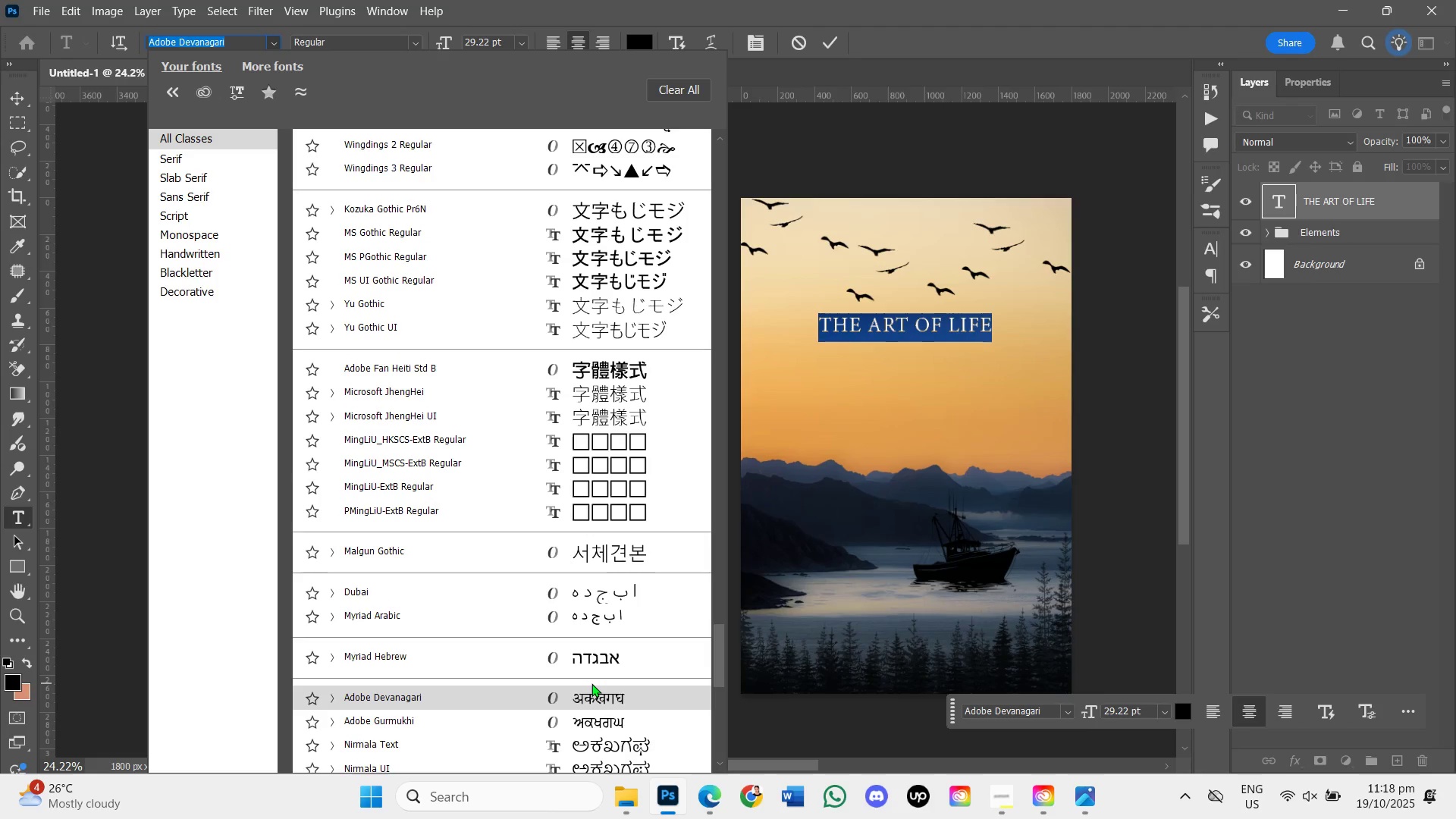 
scroll: coordinate [588, 582], scroll_direction: up, amount: 83.0
 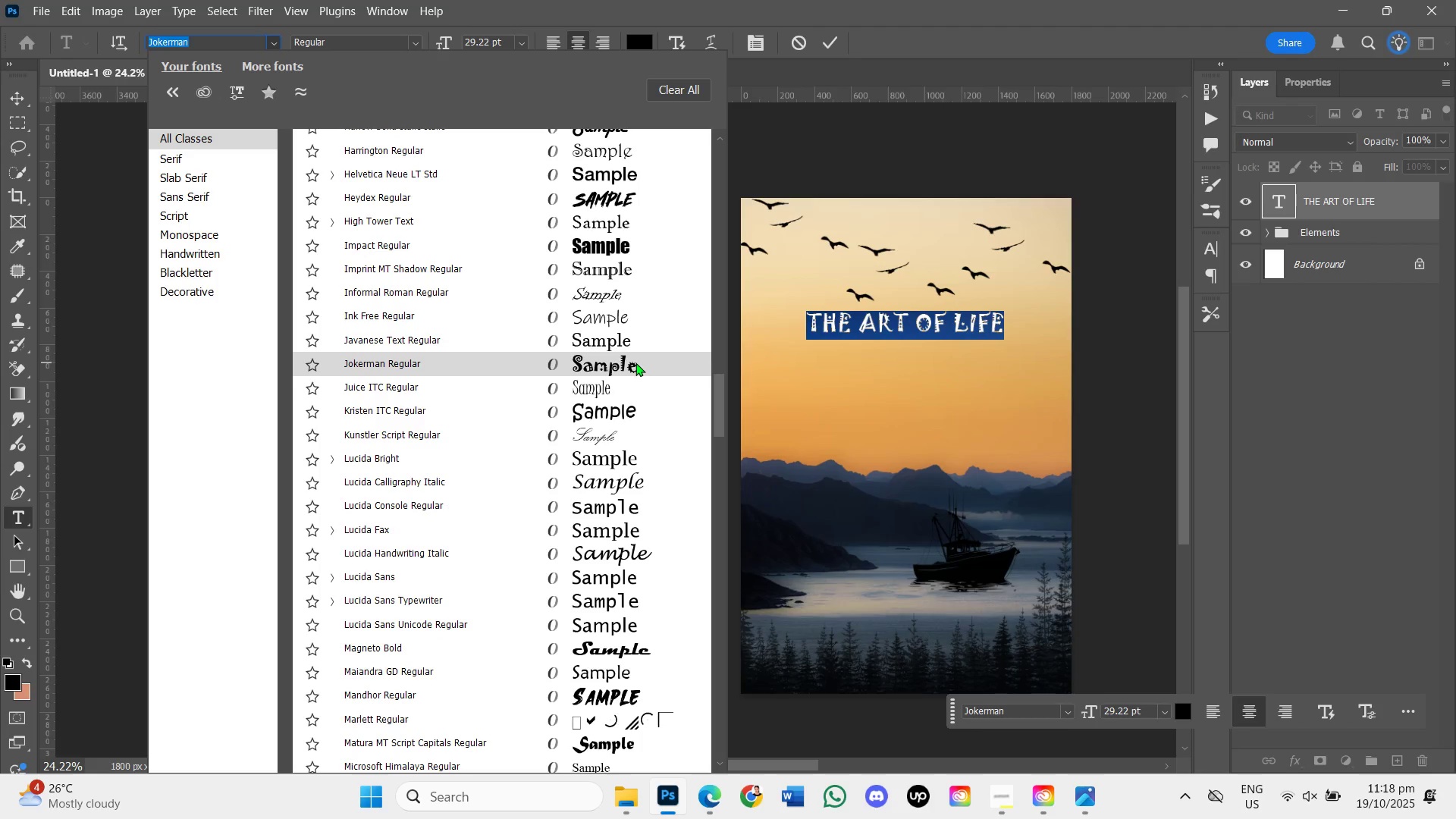 
wait(5.47)
 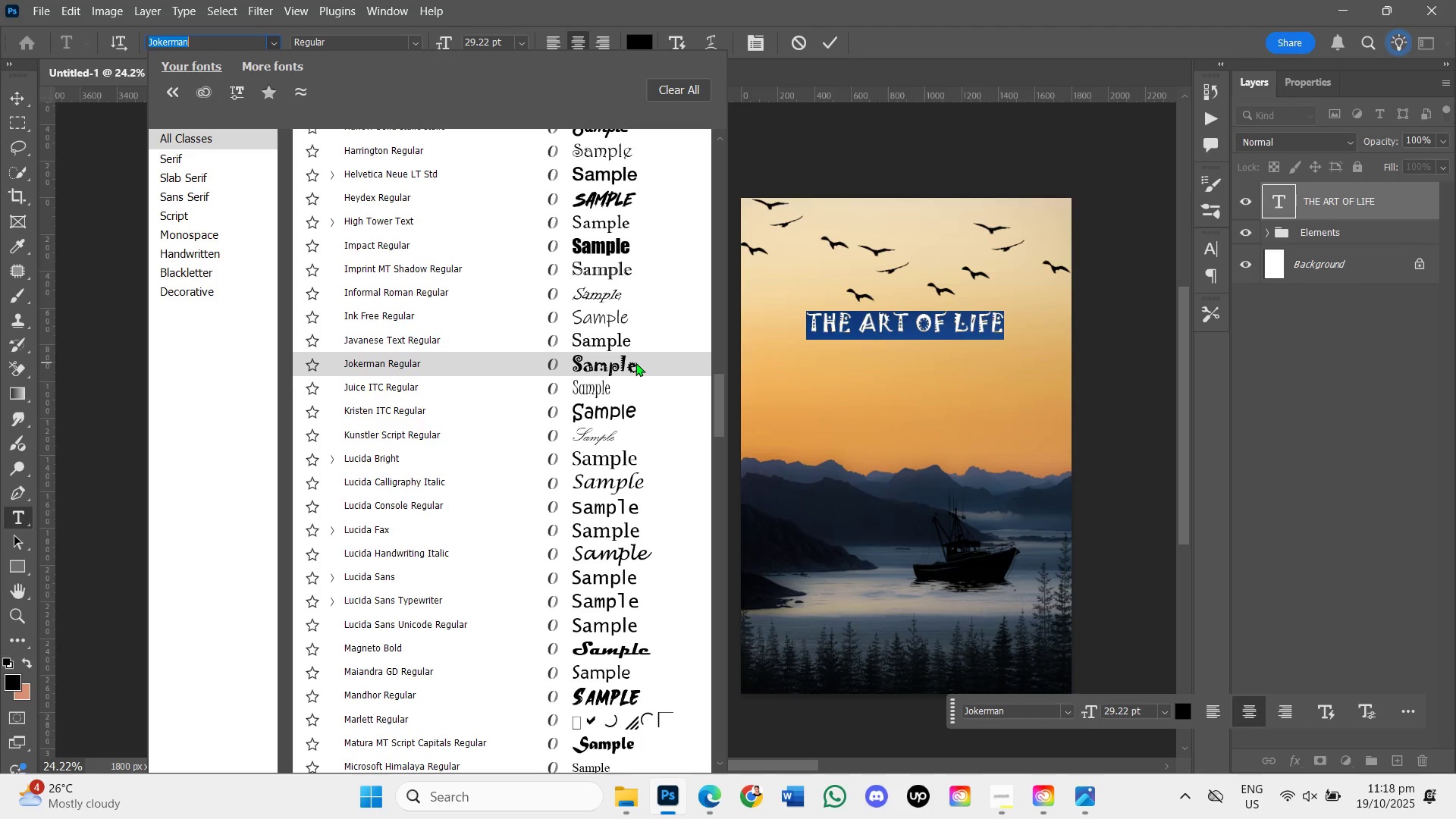 
scroll: coordinate [634, 363], scroll_direction: up, amount: 7.0
 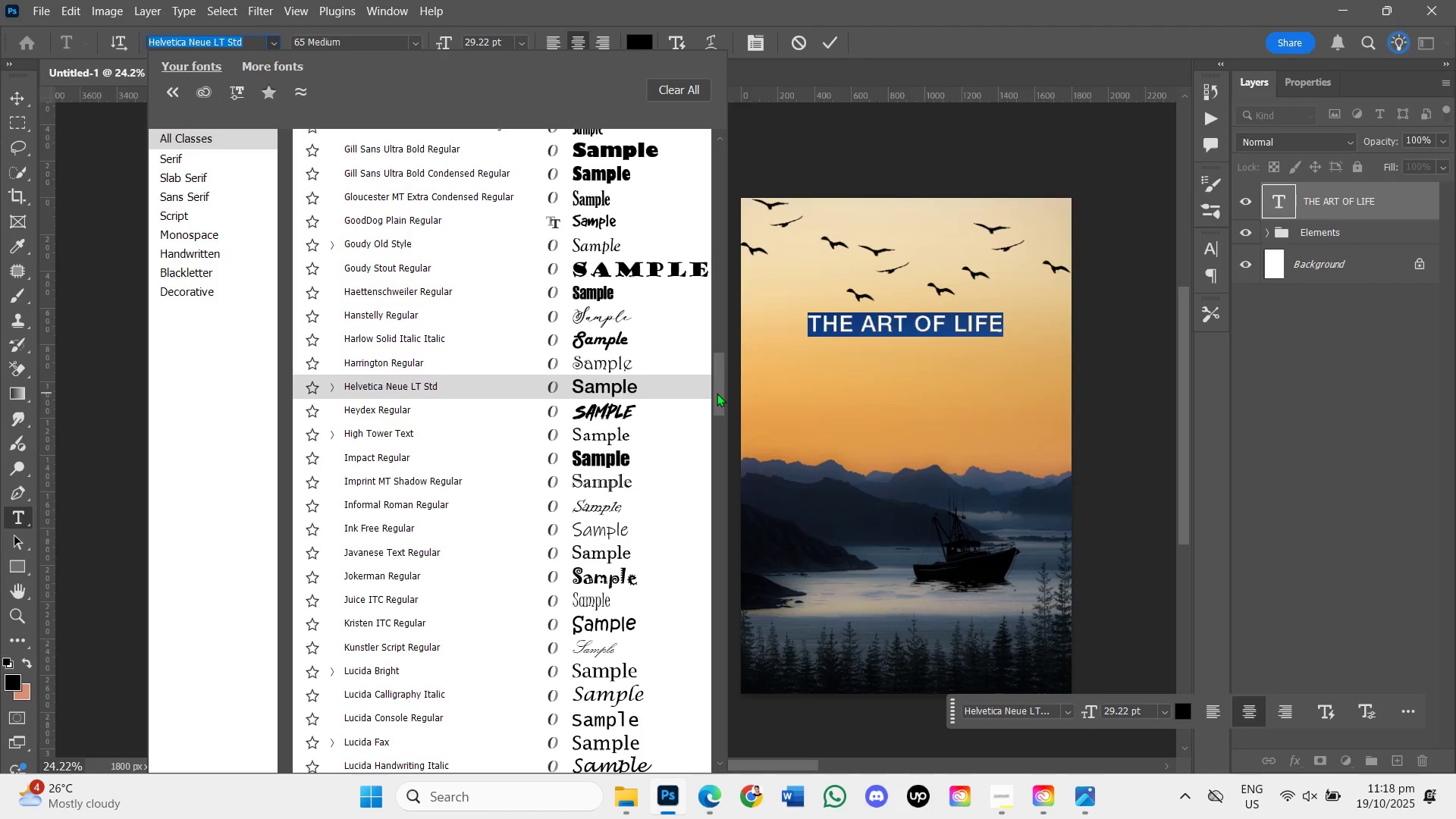 
left_click_drag(start_coordinate=[717, 393], to_coordinate=[751, 107])
 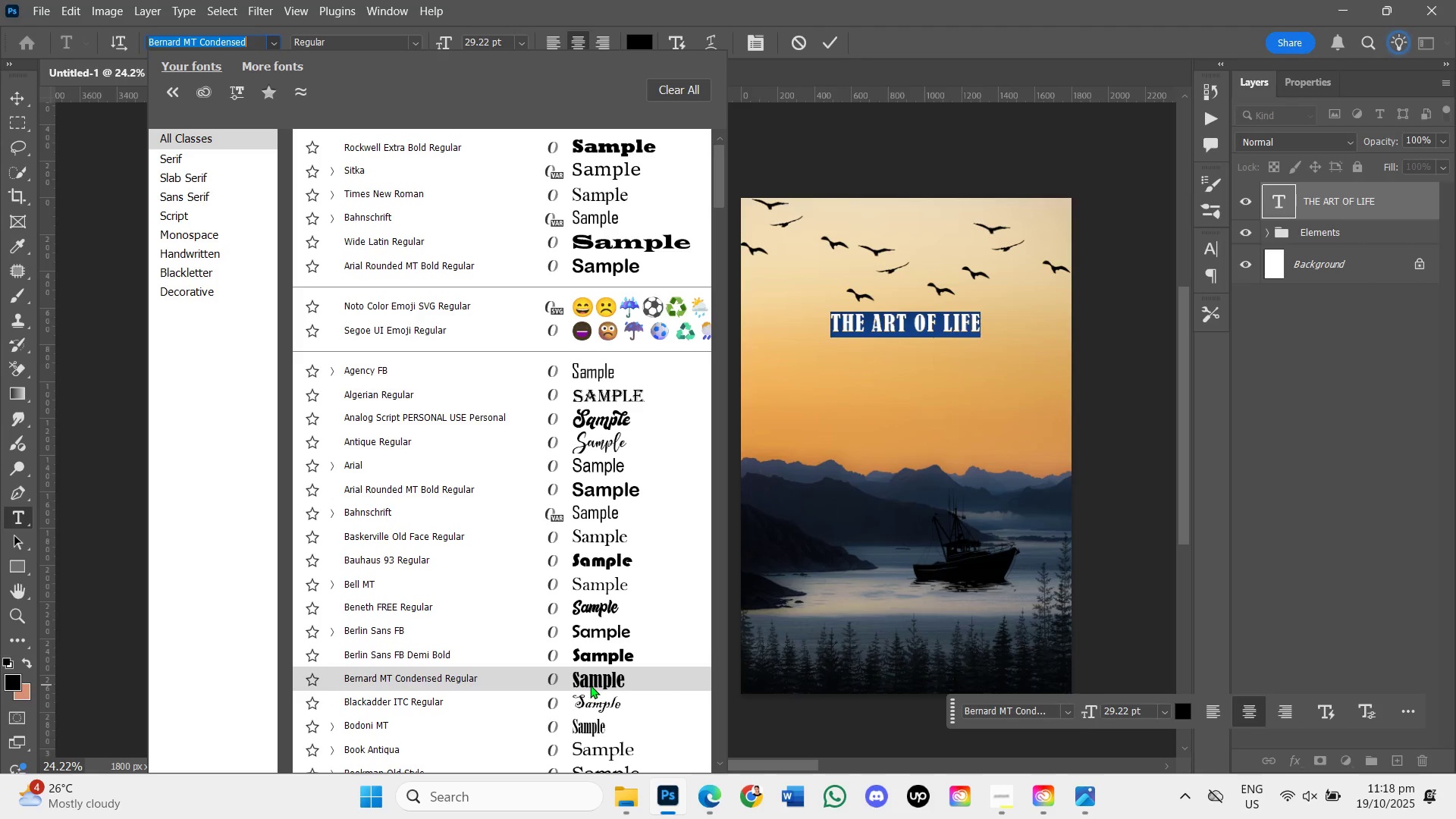 
wait(34.53)
 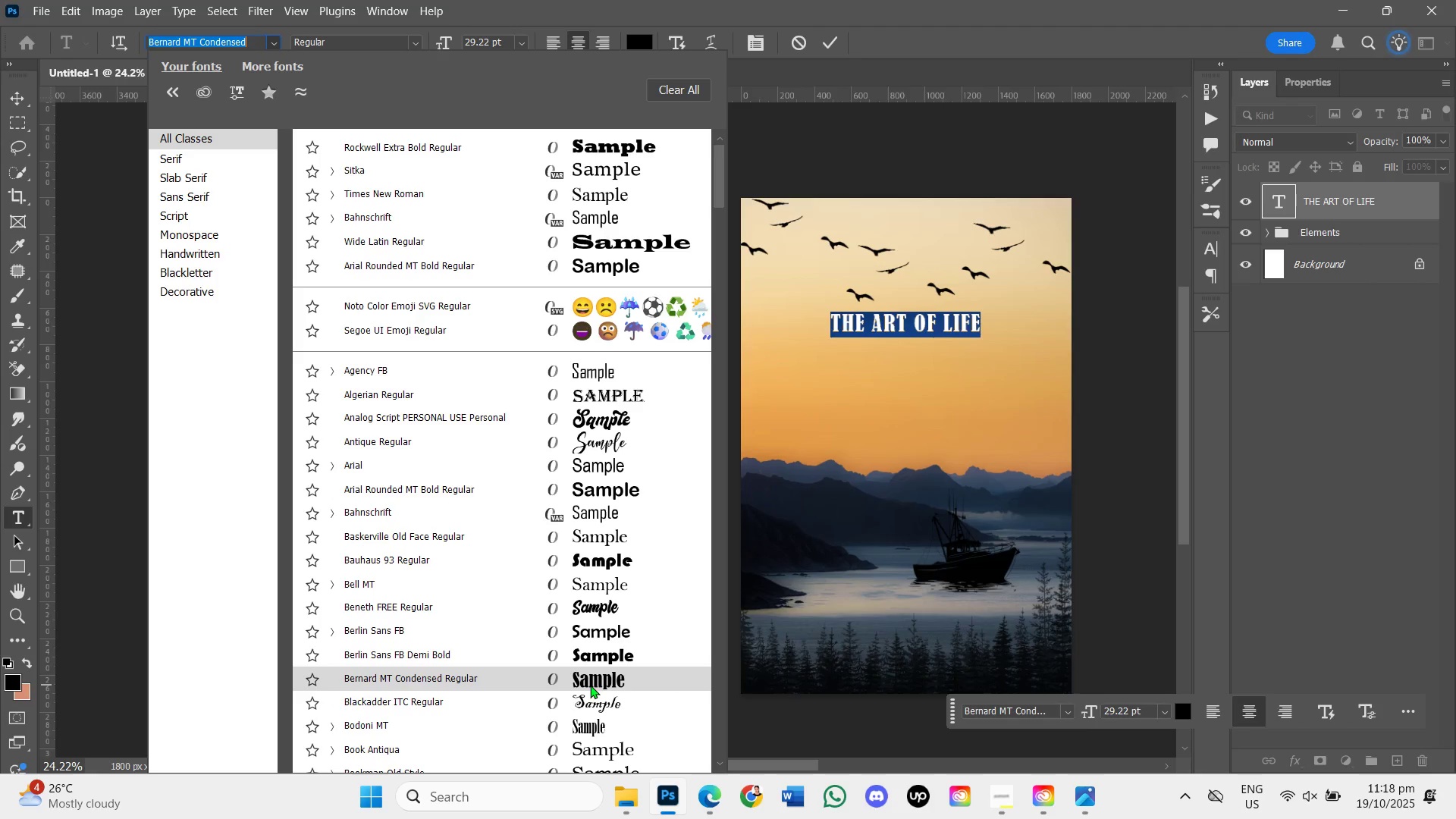 
scroll: coordinate [609, 704], scroll_direction: down, amount: 5.0
 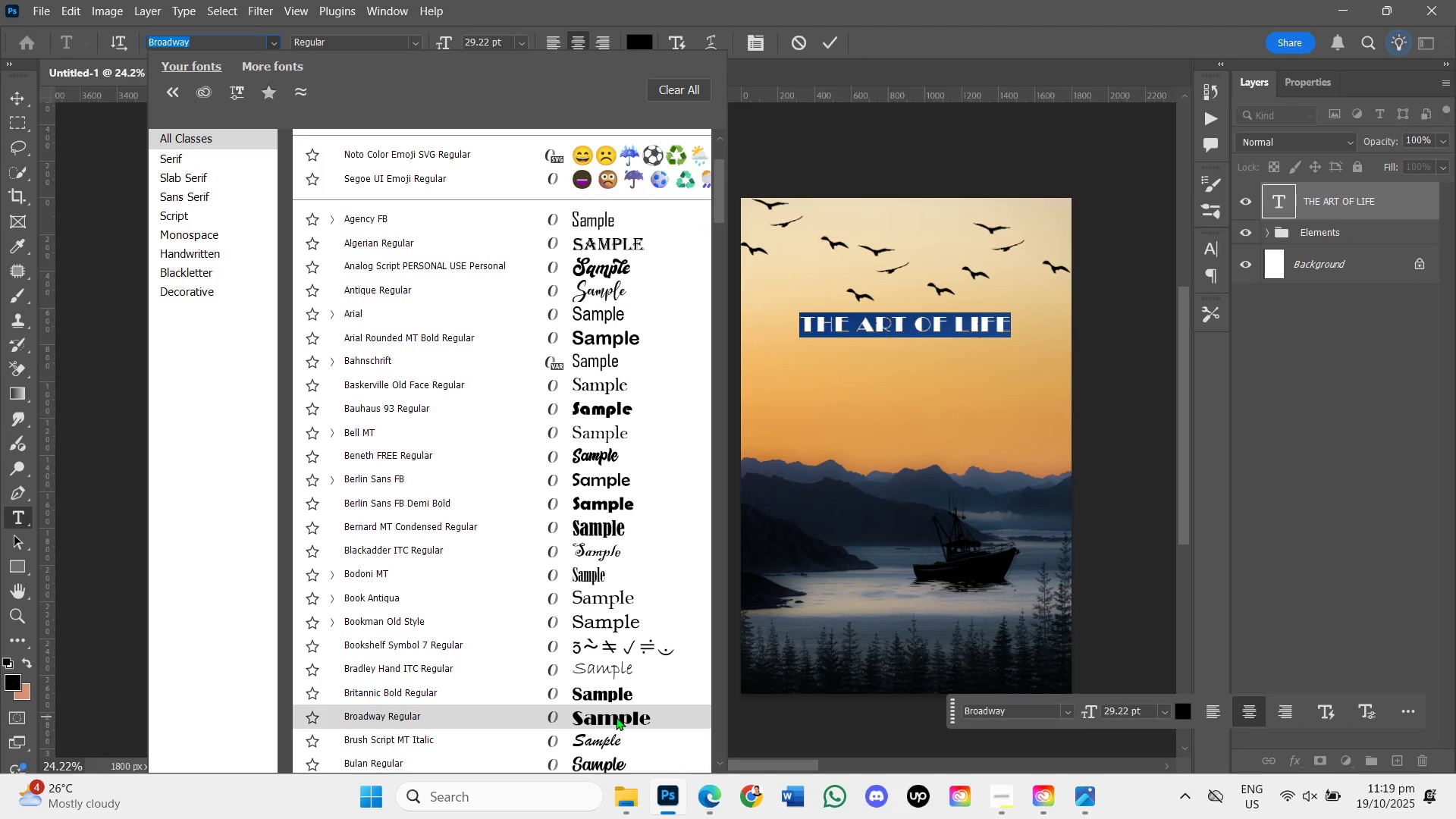 
wait(5.41)
 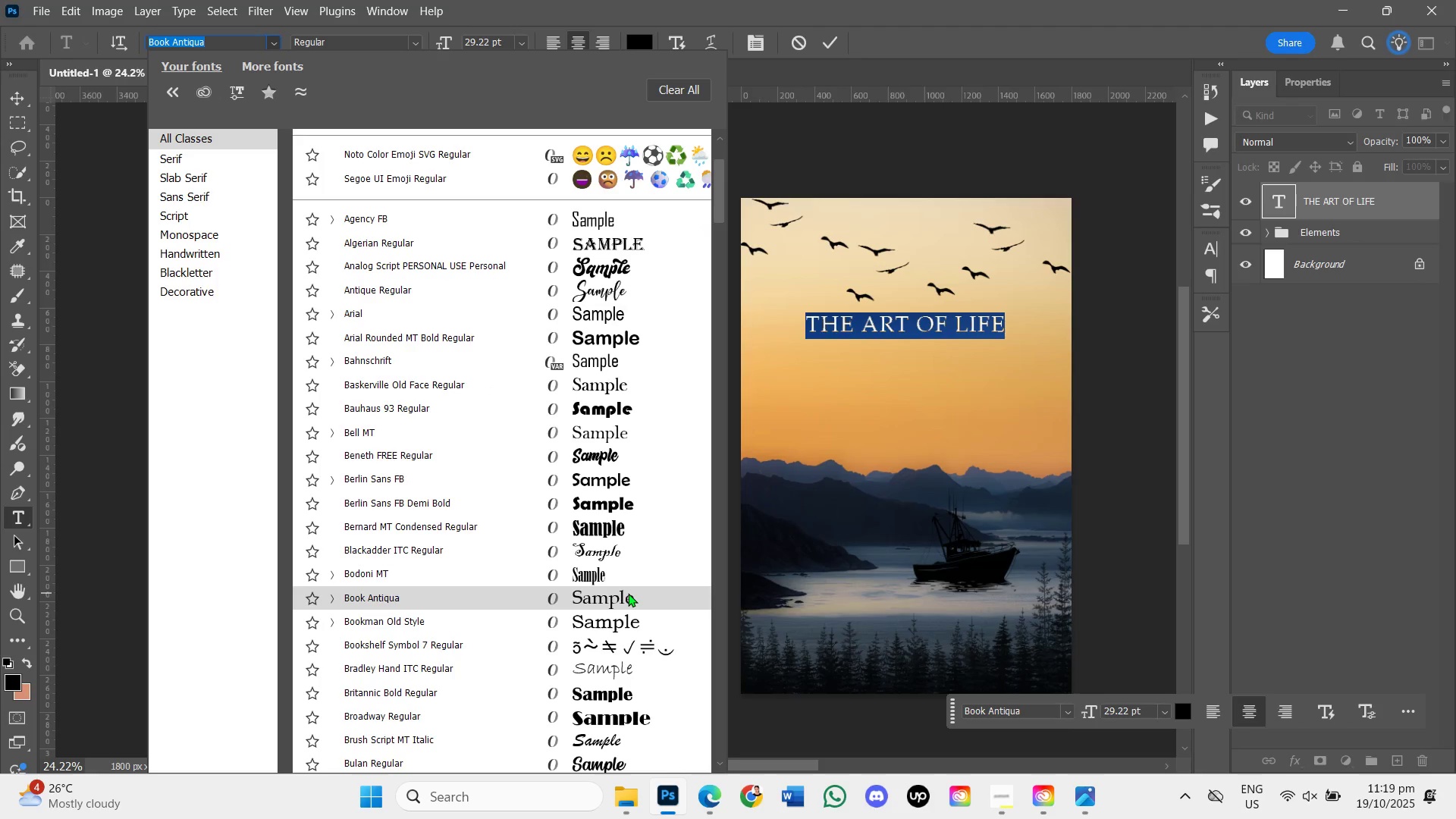 
scroll: coordinate [616, 717], scroll_direction: down, amount: 3.0
 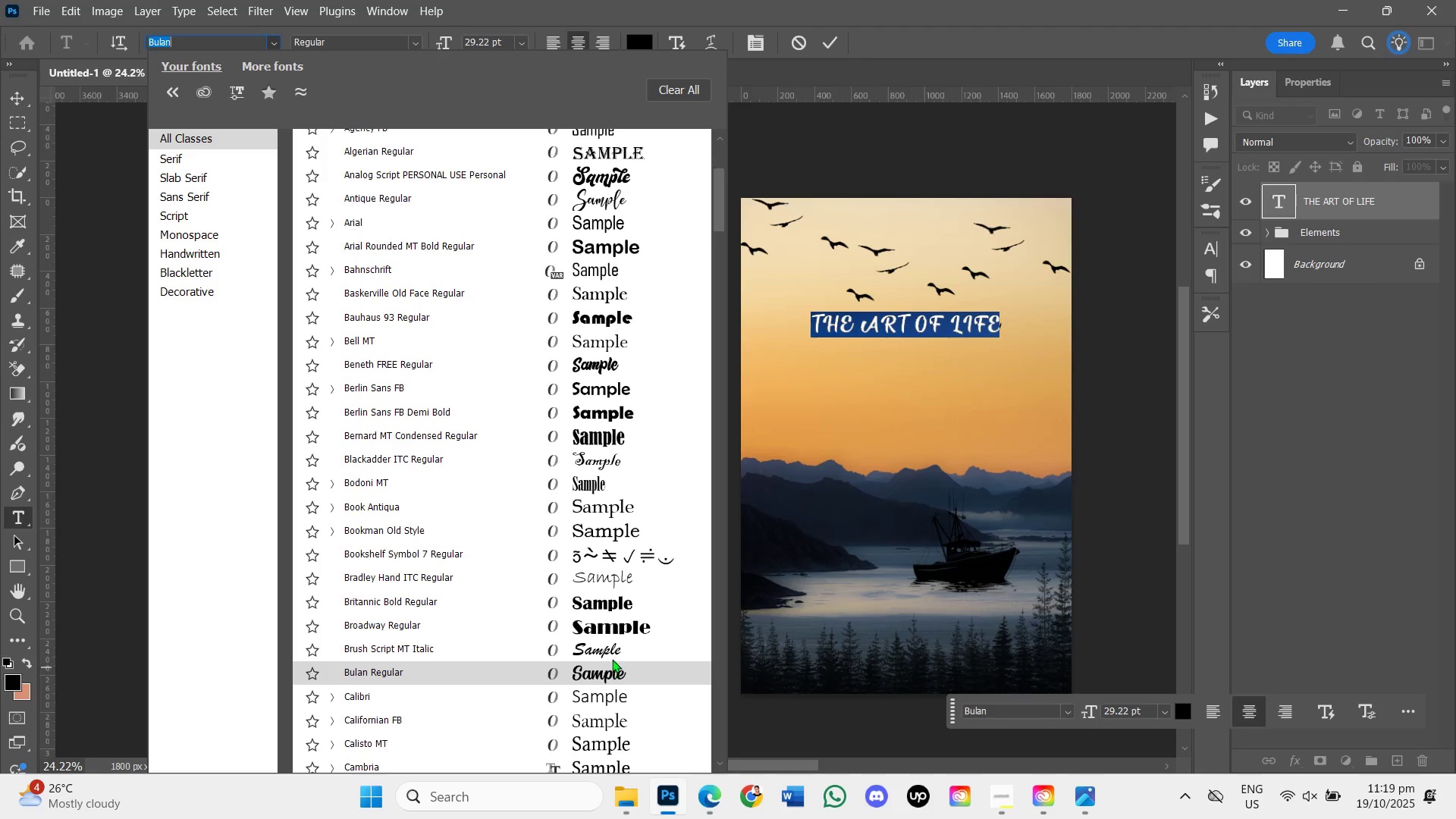 
wait(6.33)
 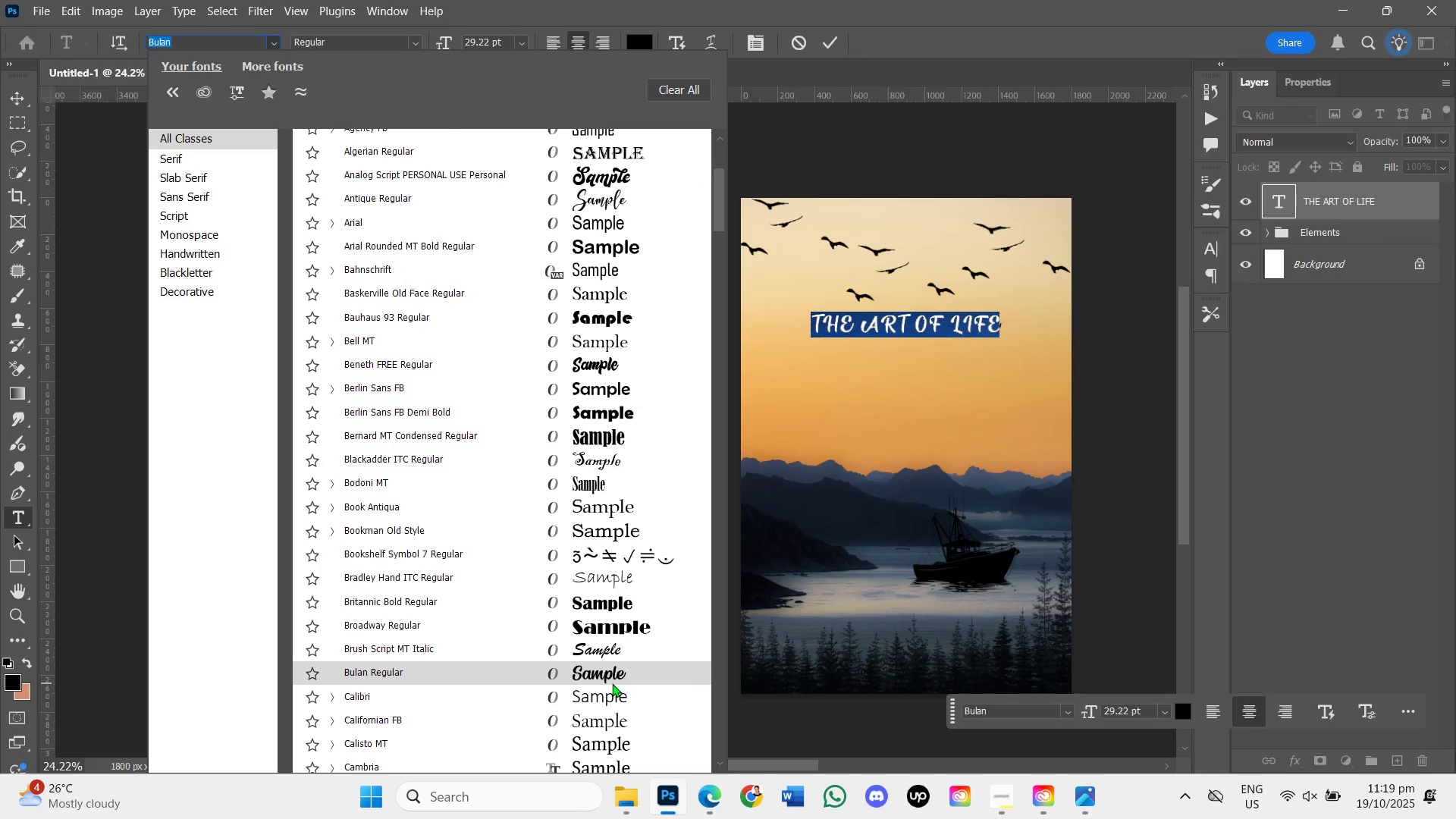 
scroll: coordinate [613, 670], scroll_direction: down, amount: 7.0
 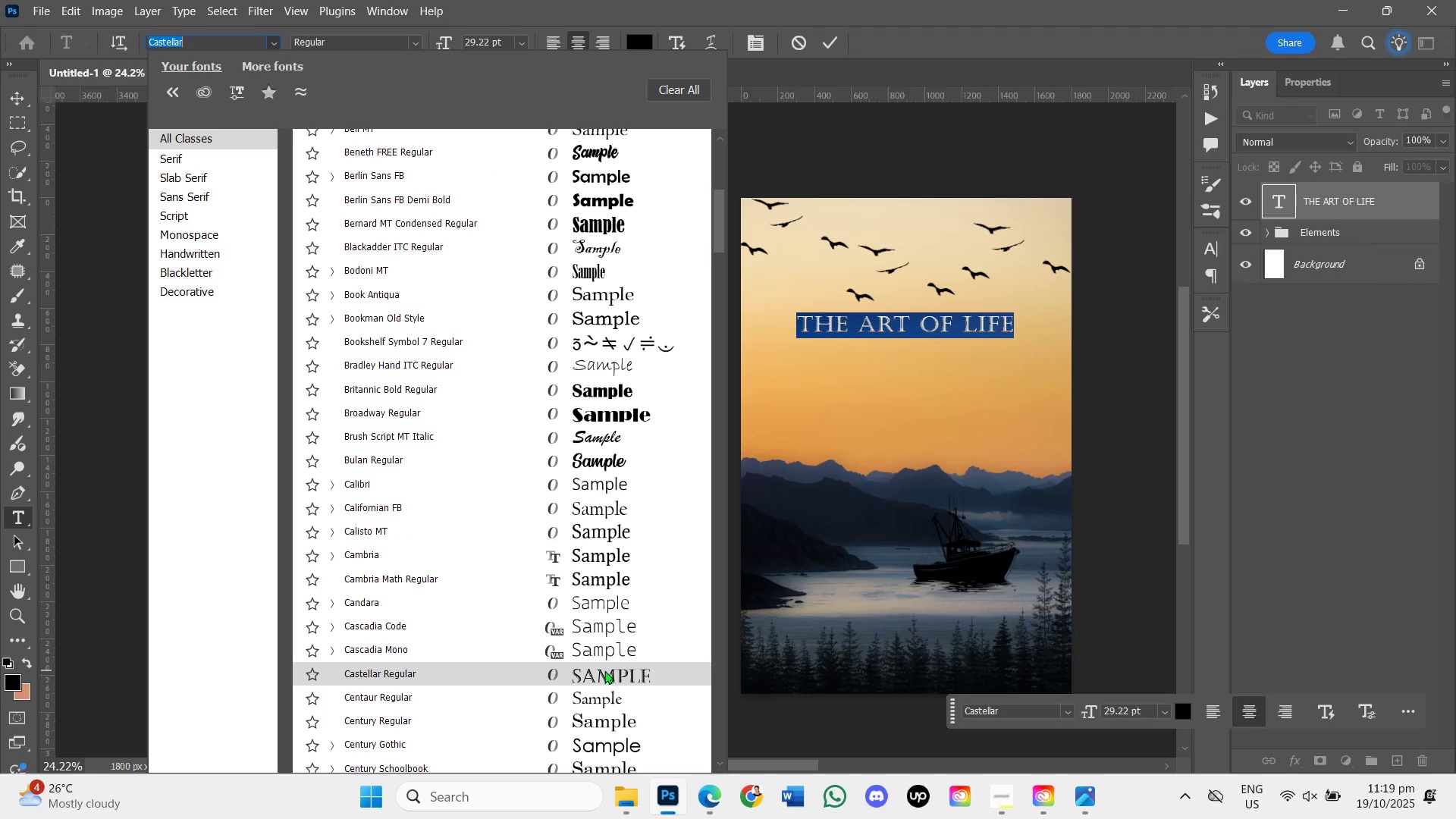 
left_click([604, 670])
 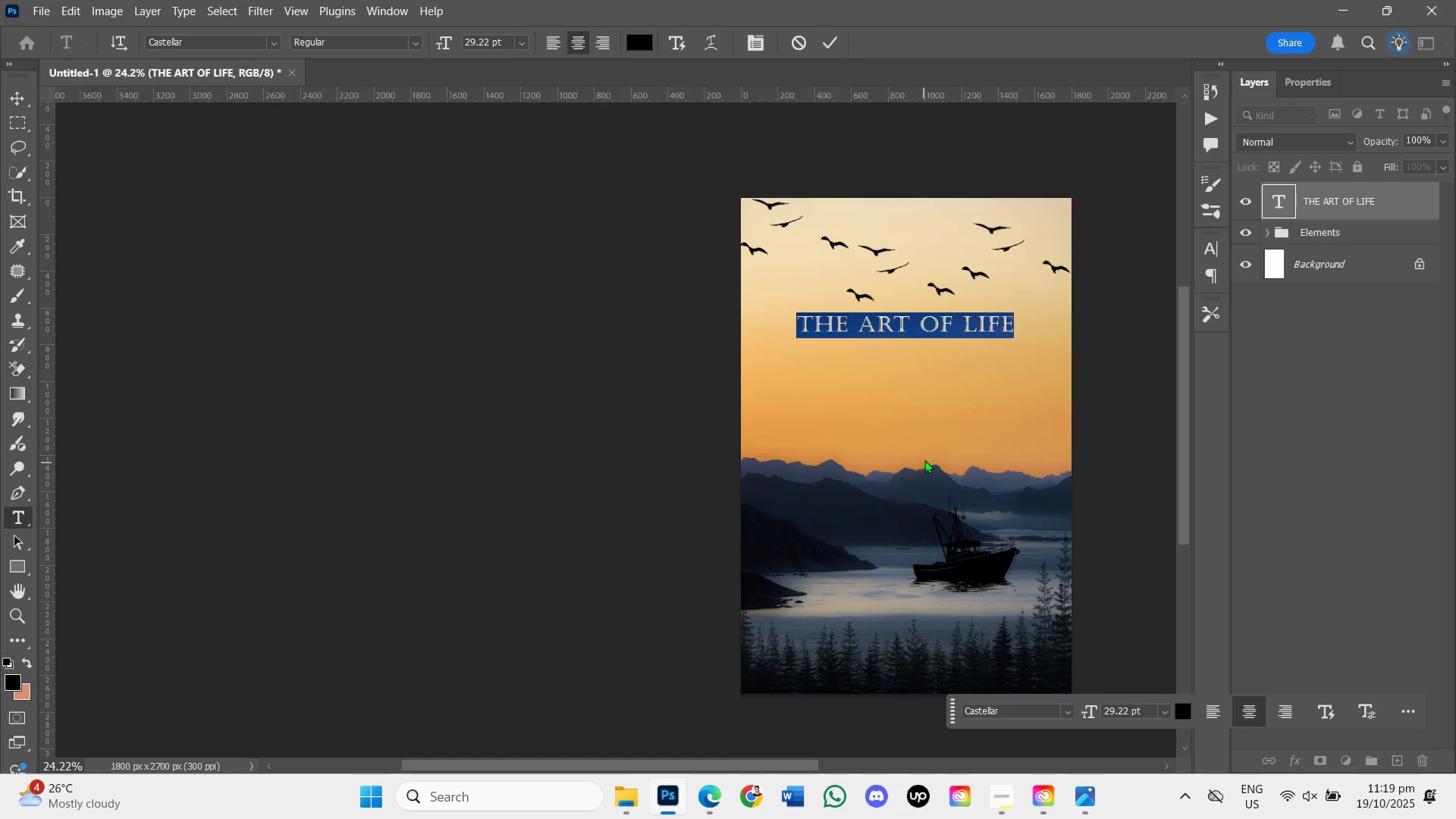 
scroll: coordinate [929, 386], scroll_direction: up, amount: 4.0
 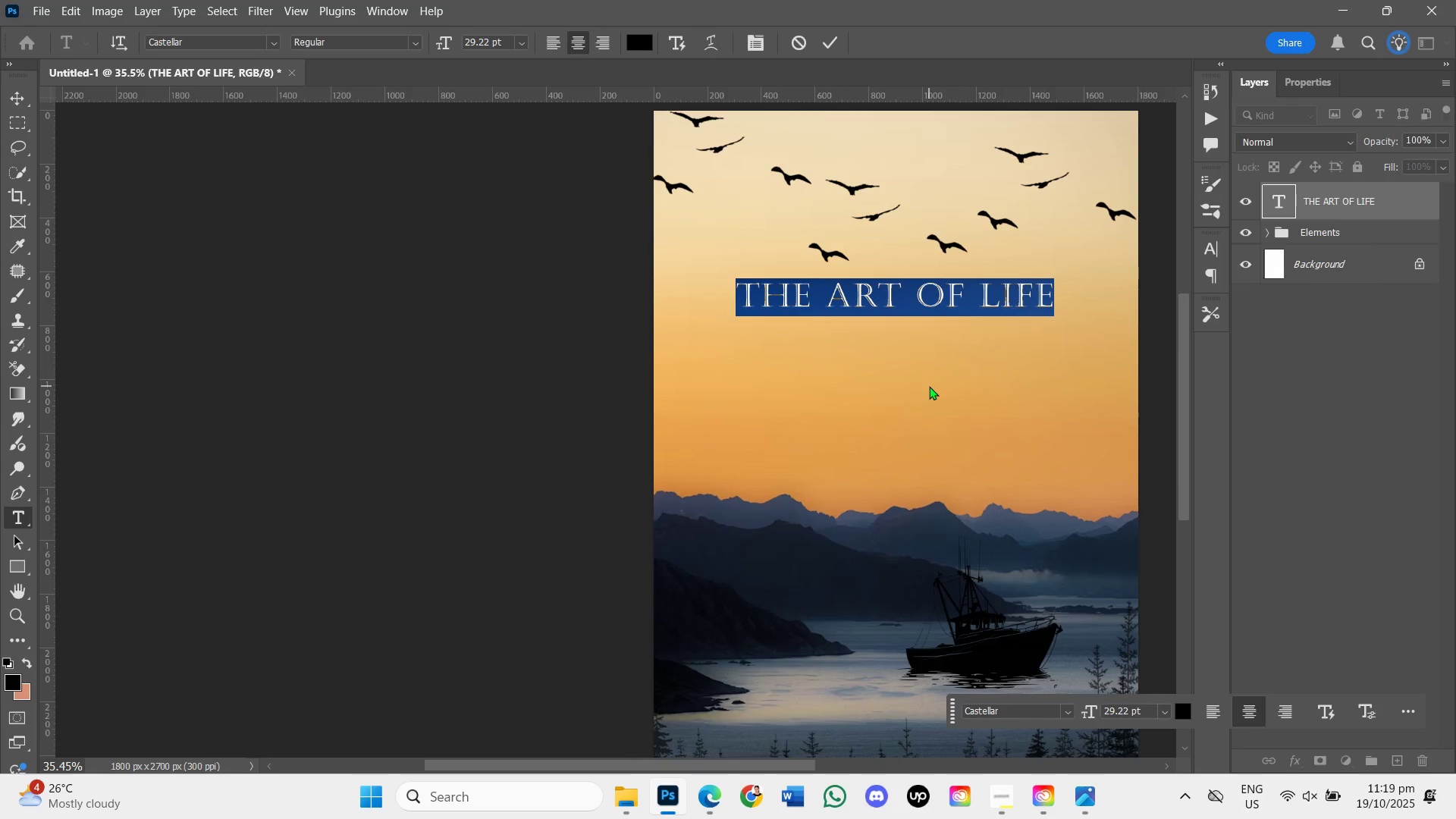 
scroll: coordinate [924, 396], scroll_direction: down, amount: 2.0
 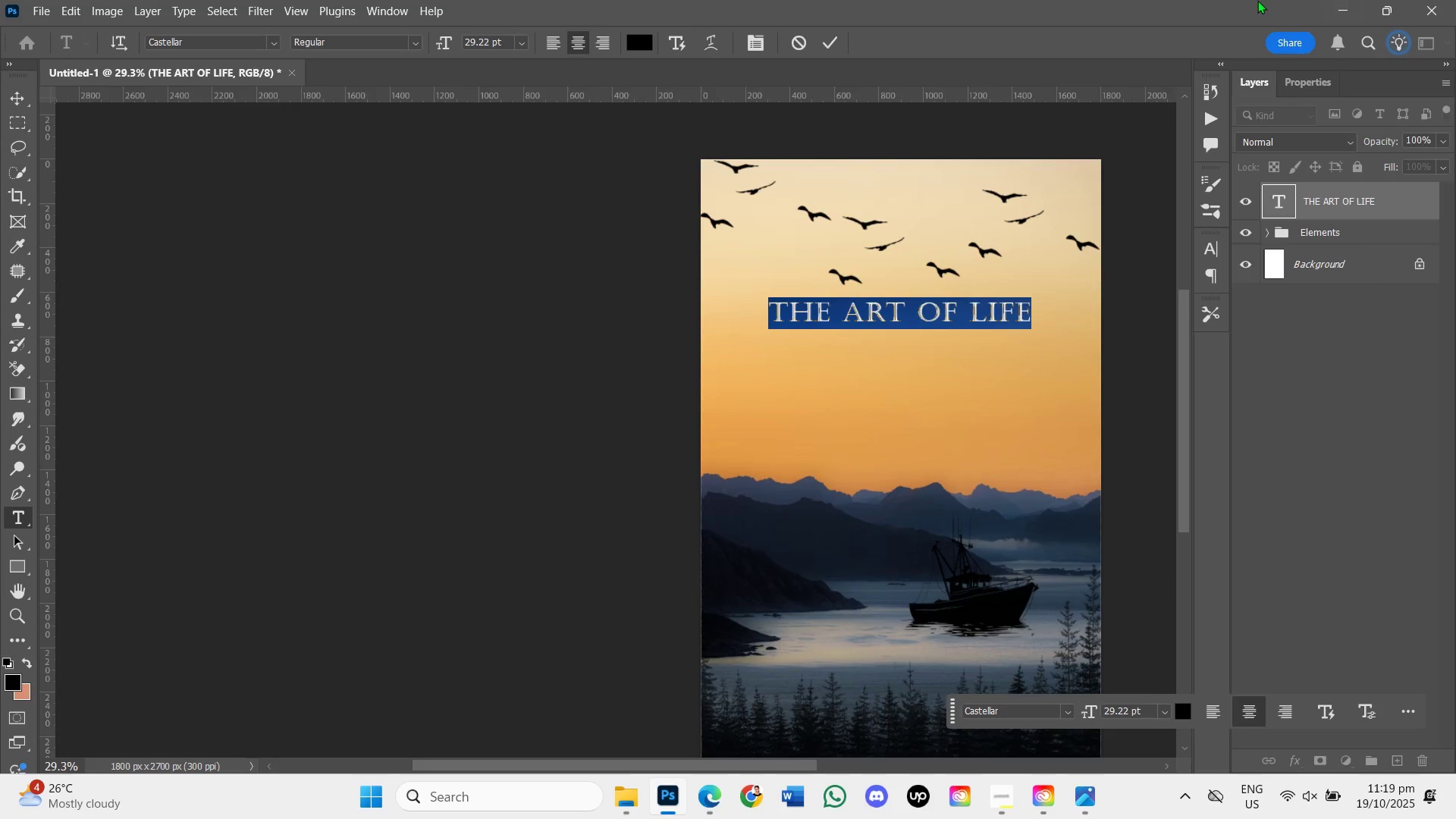 
left_click_drag(start_coordinate=[824, 50], to_coordinate=[816, 49])
 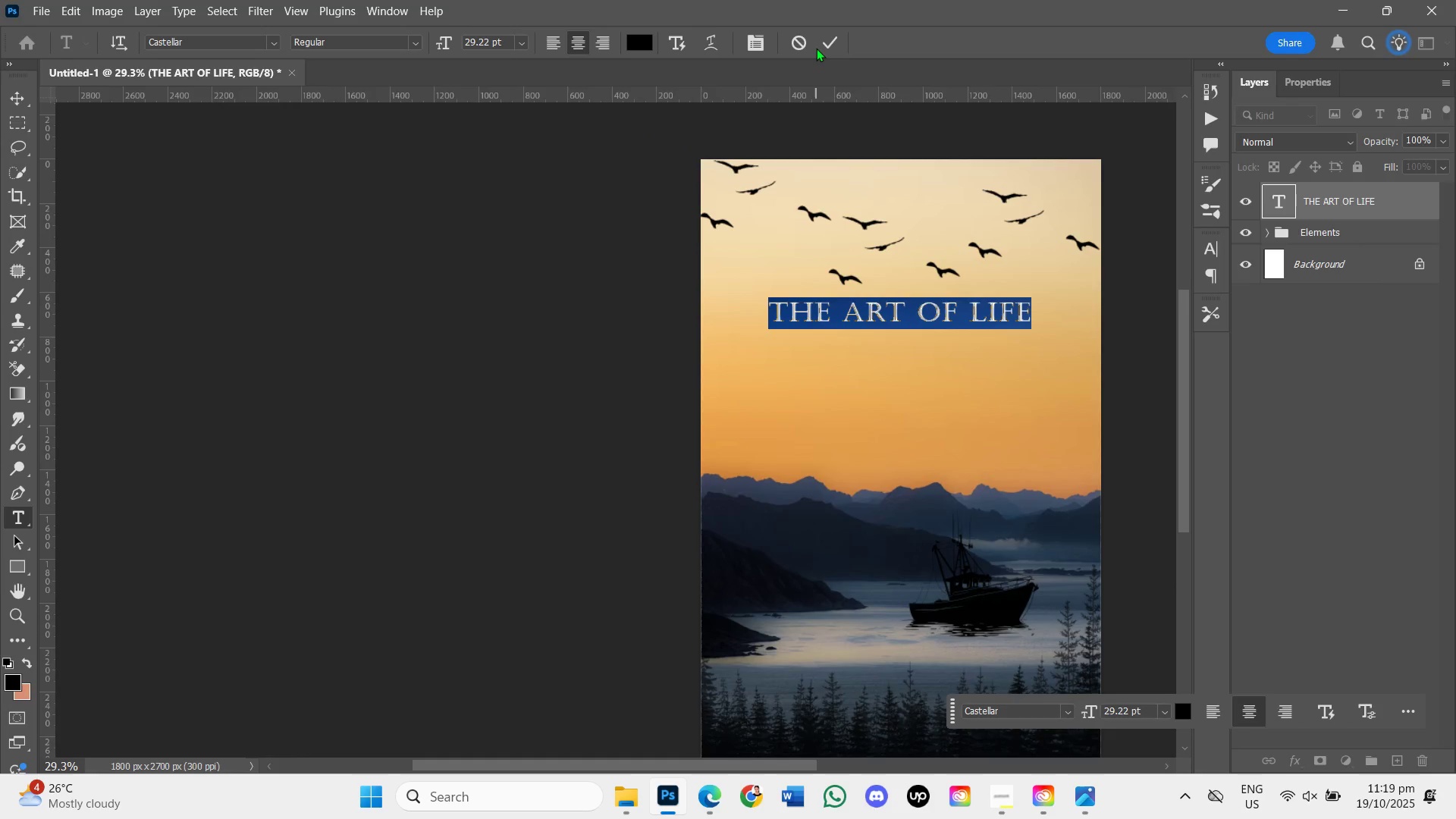 
left_click([834, 39])
 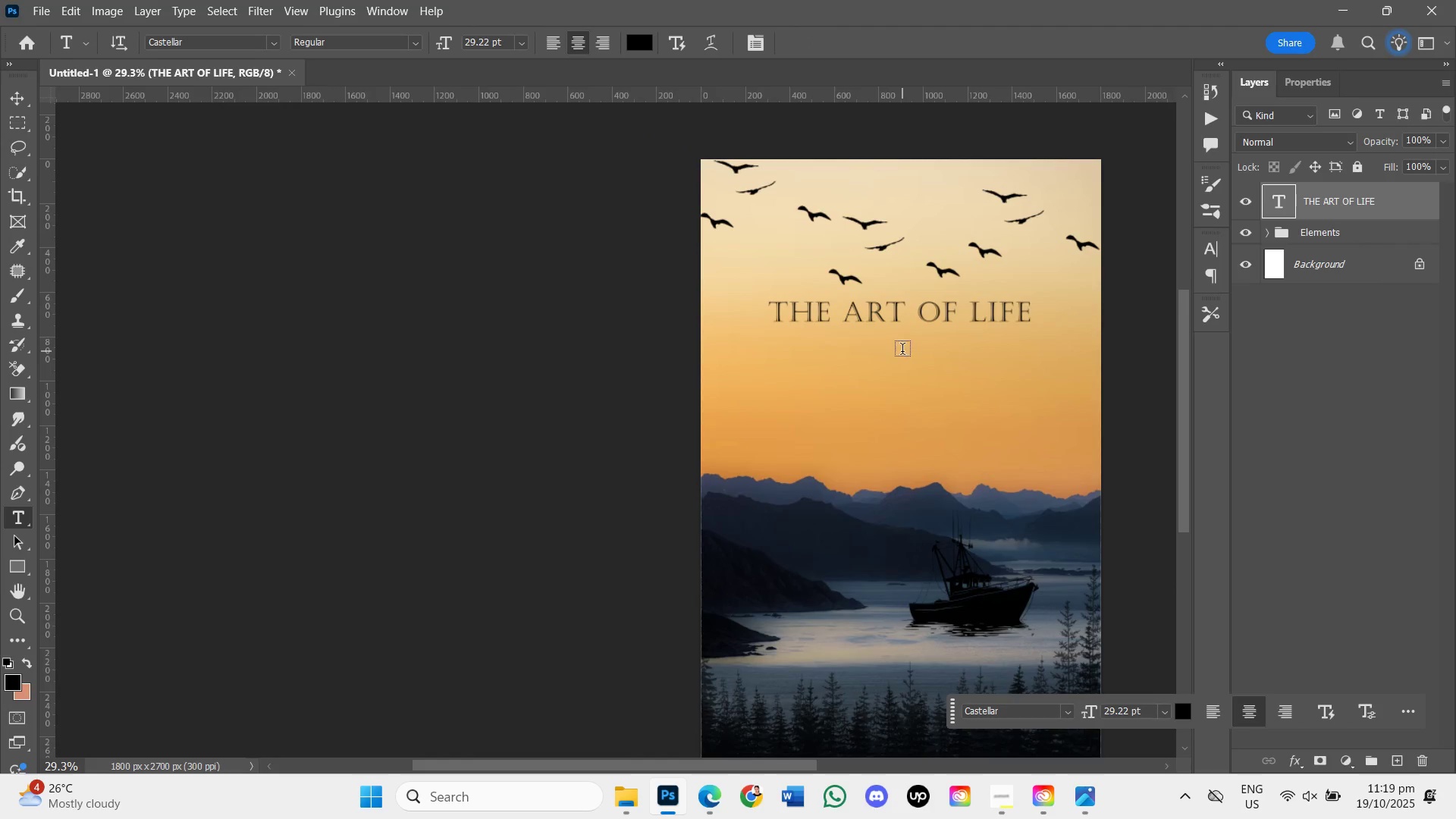 
scroll: coordinate [902, 351], scroll_direction: up, amount: 3.0
 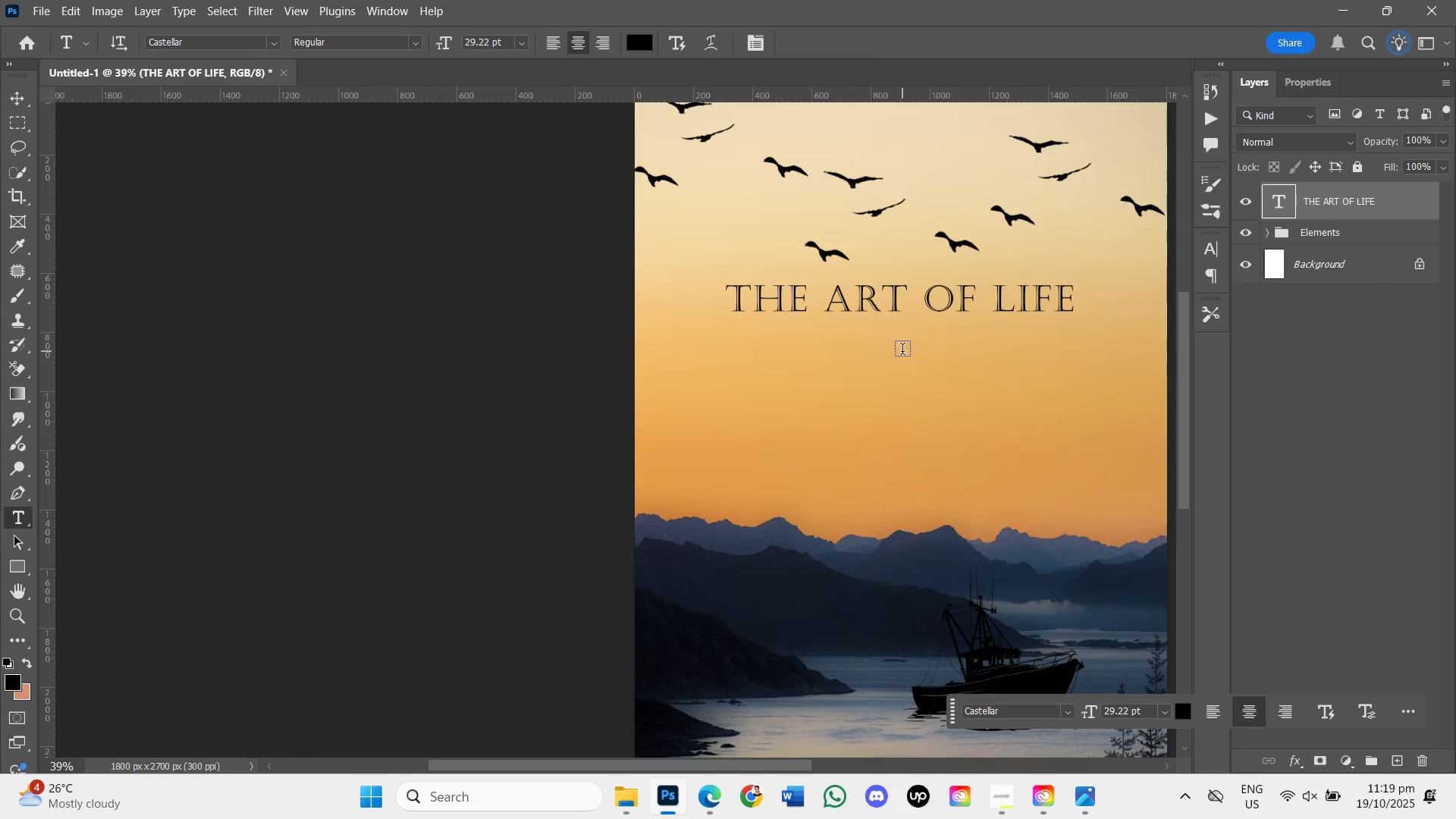 
scroll: coordinate [902, 351], scroll_direction: down, amount: 4.0
 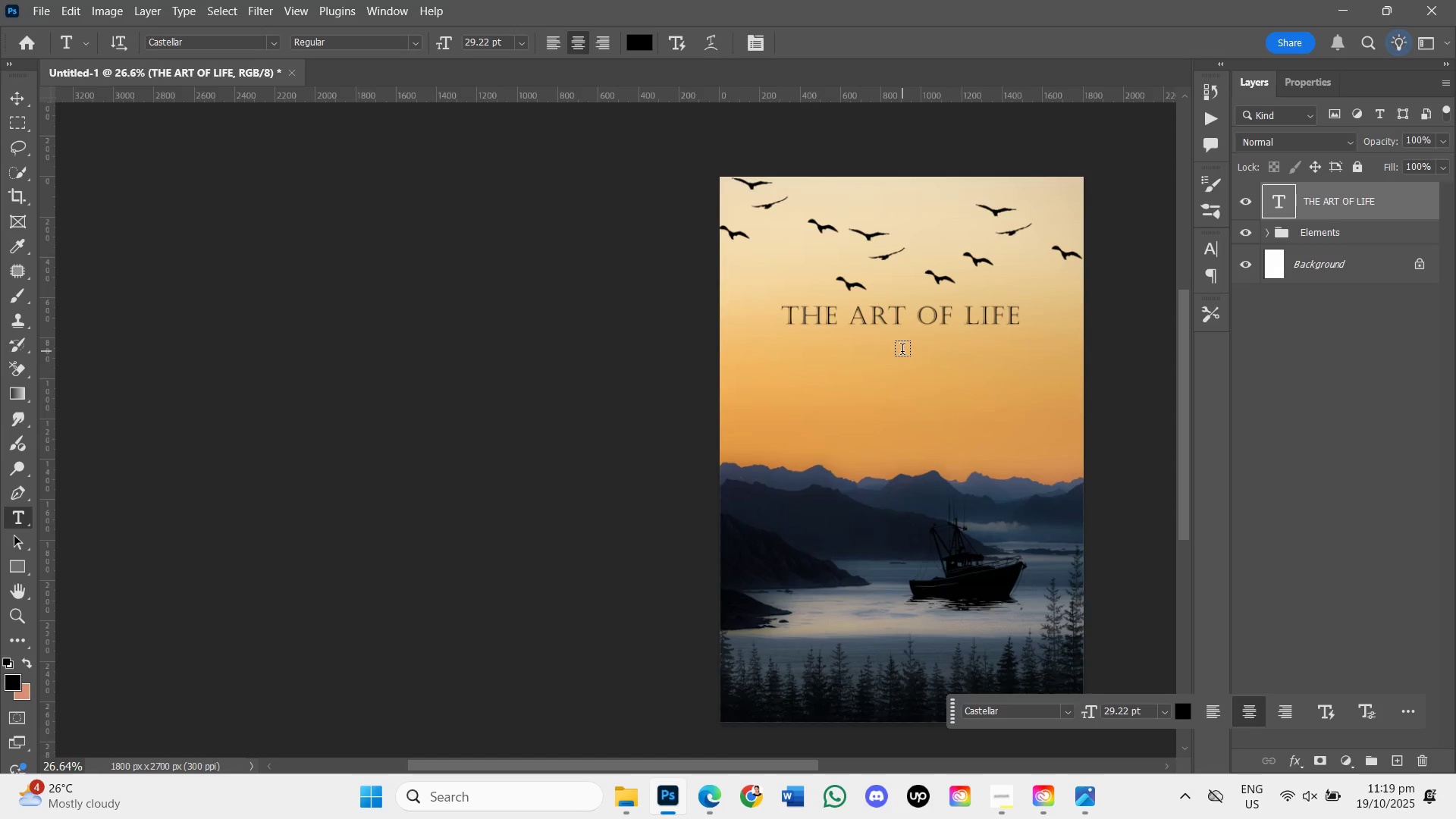 
hold_key(key=Space, duration=1.16)
 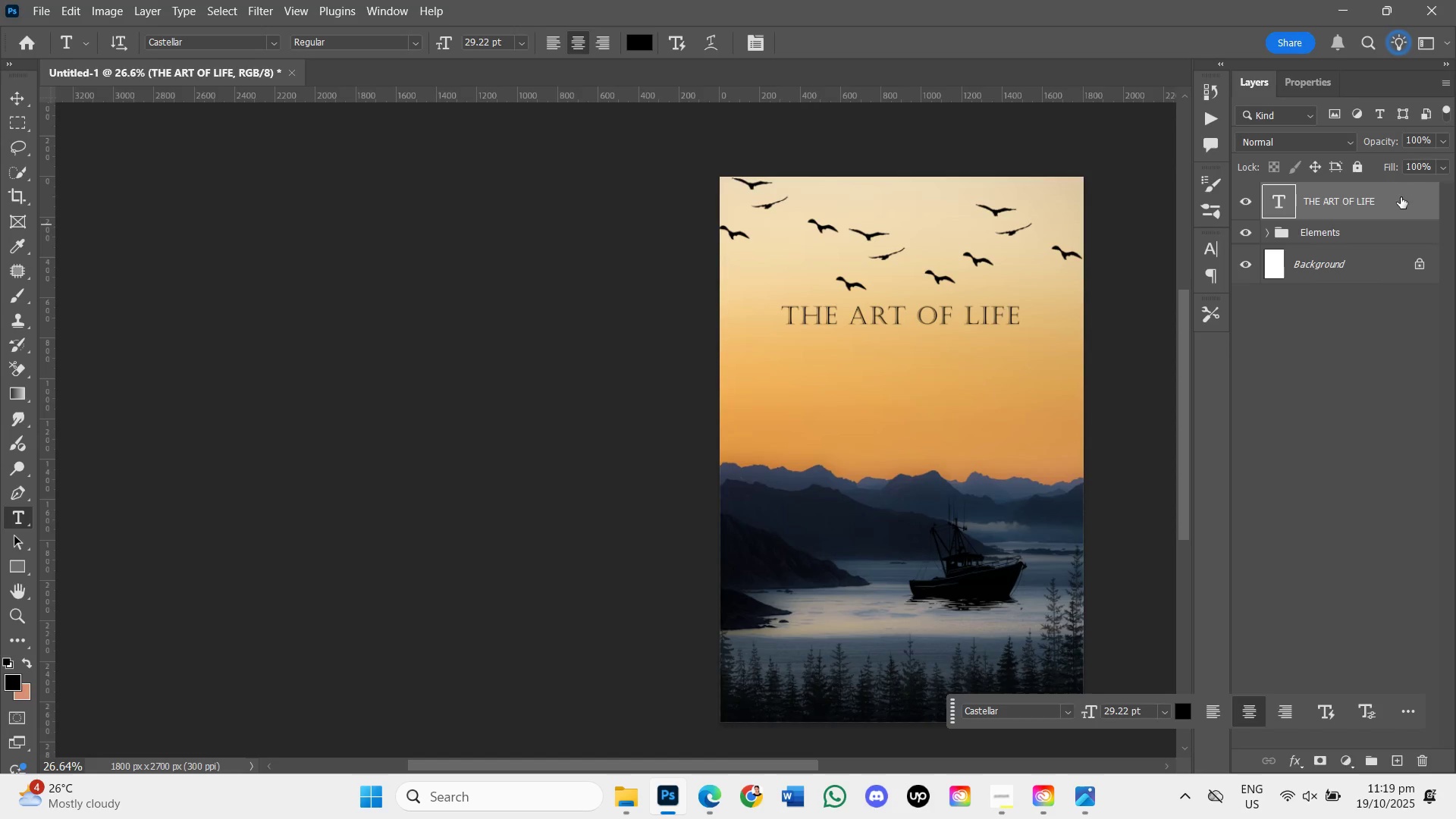 
left_click([1401, 202])
 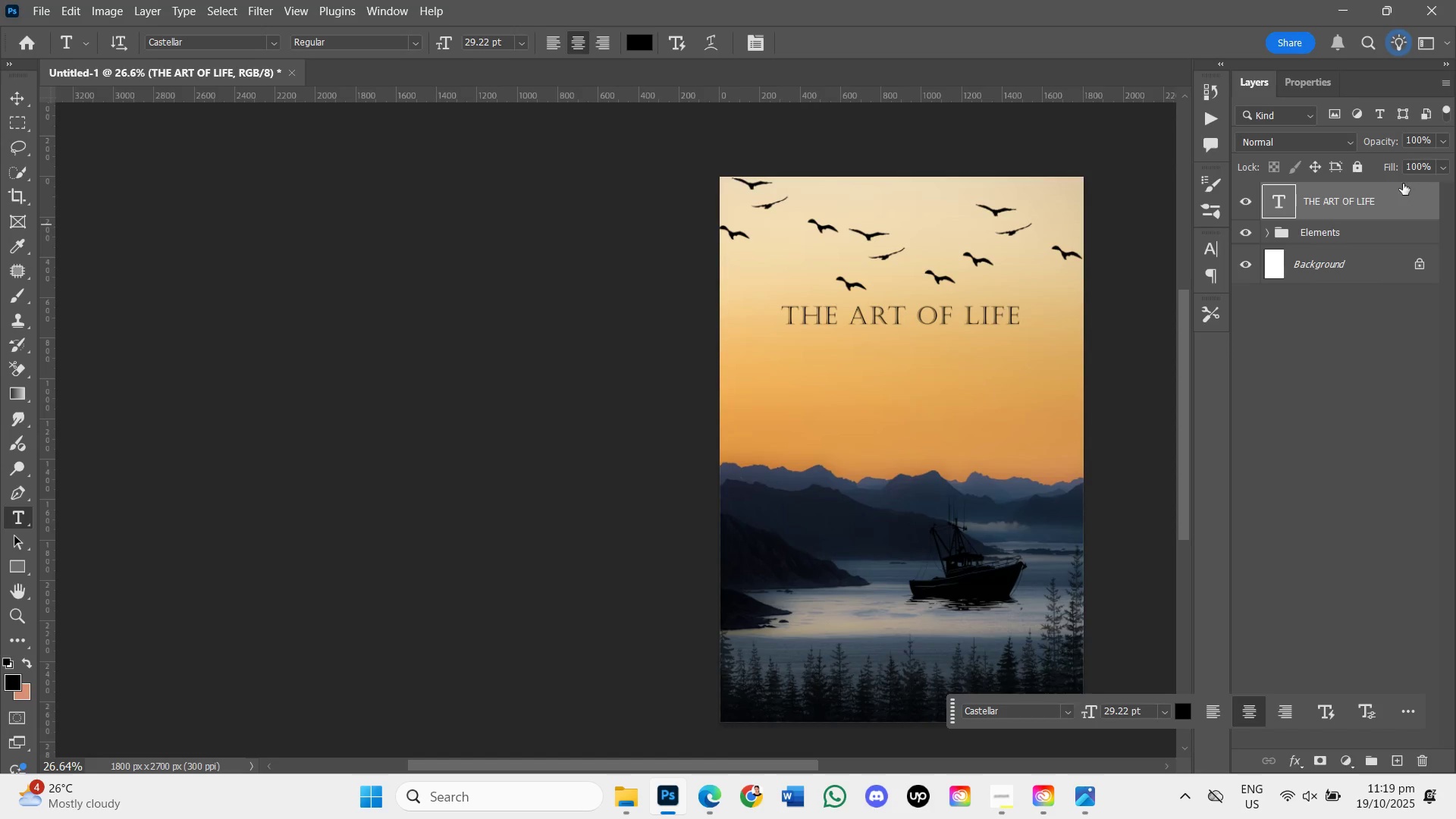 
left_click_drag(start_coordinate=[1401, 202], to_coordinate=[1403, 180])
 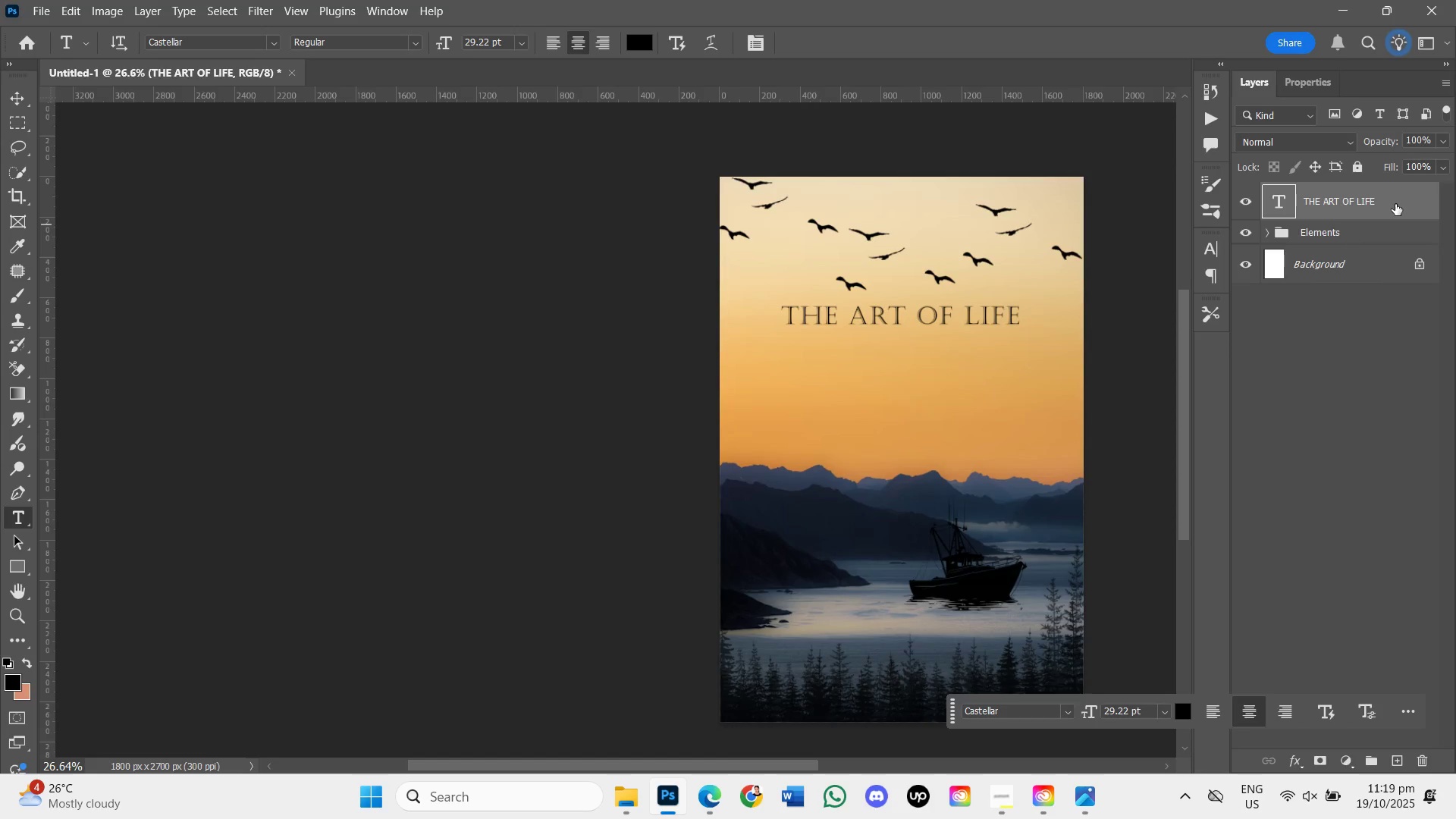 
double_click([1395, 204])
 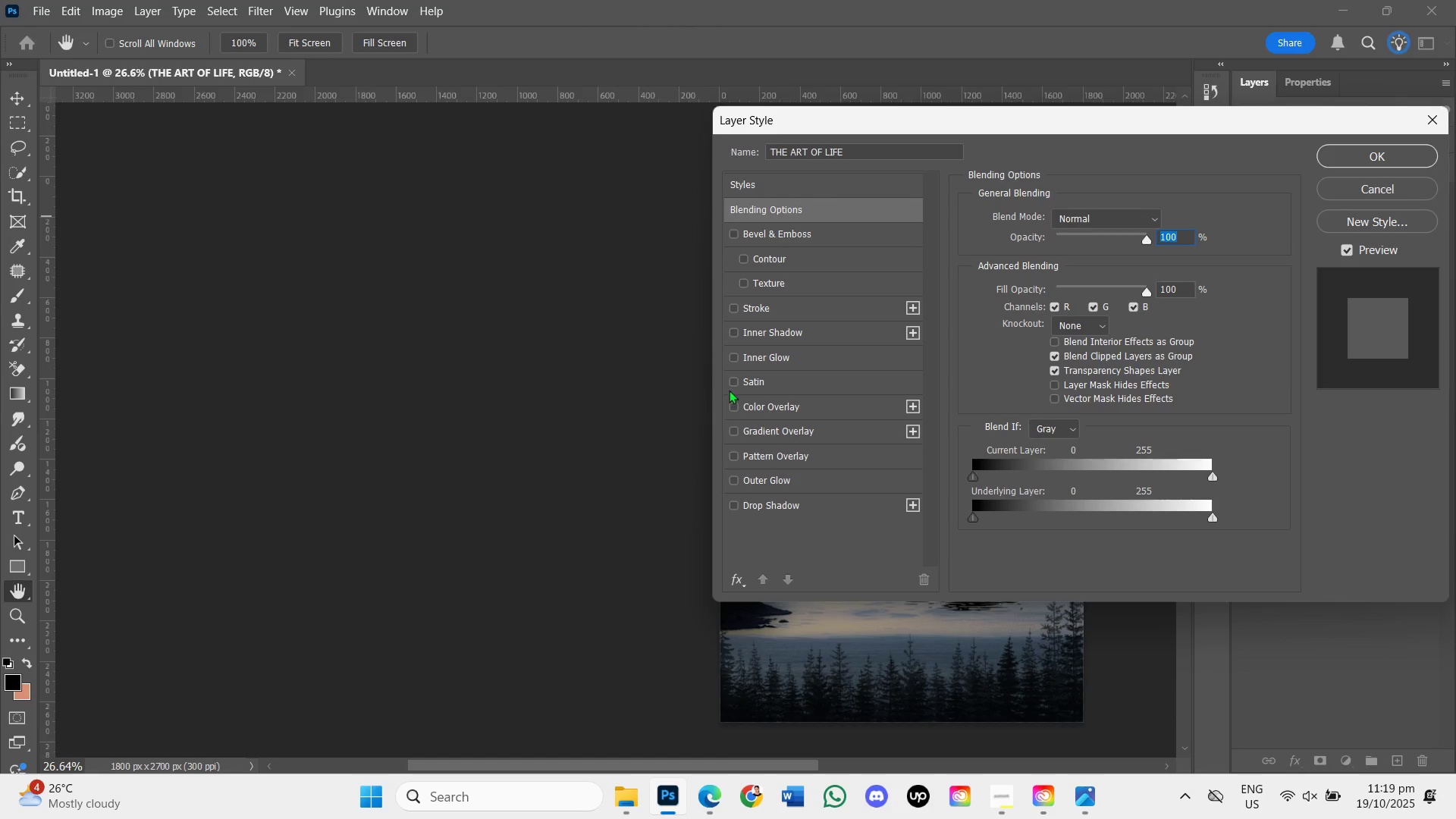 
wait(6.88)
 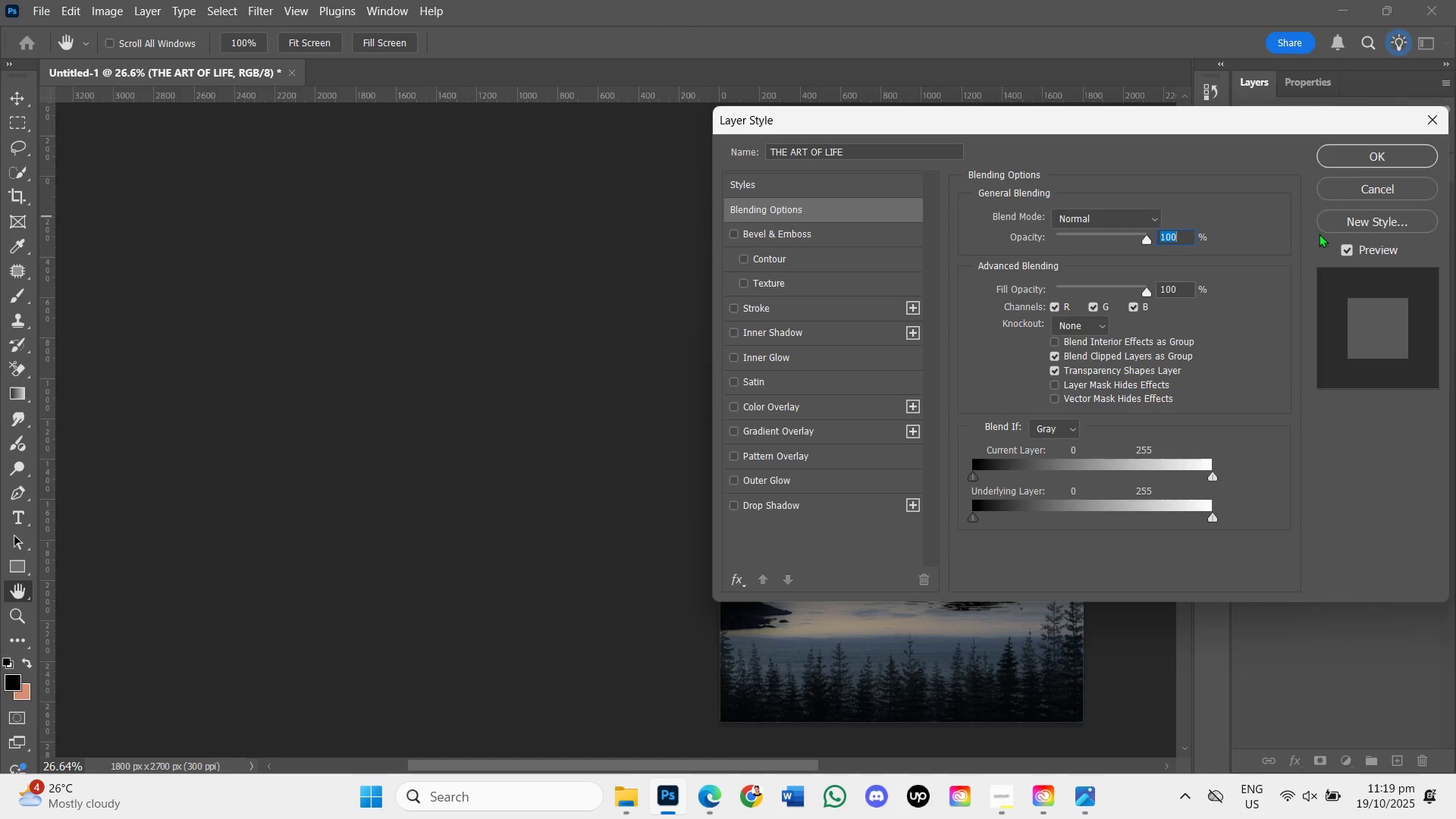 
left_click([731, 305])
 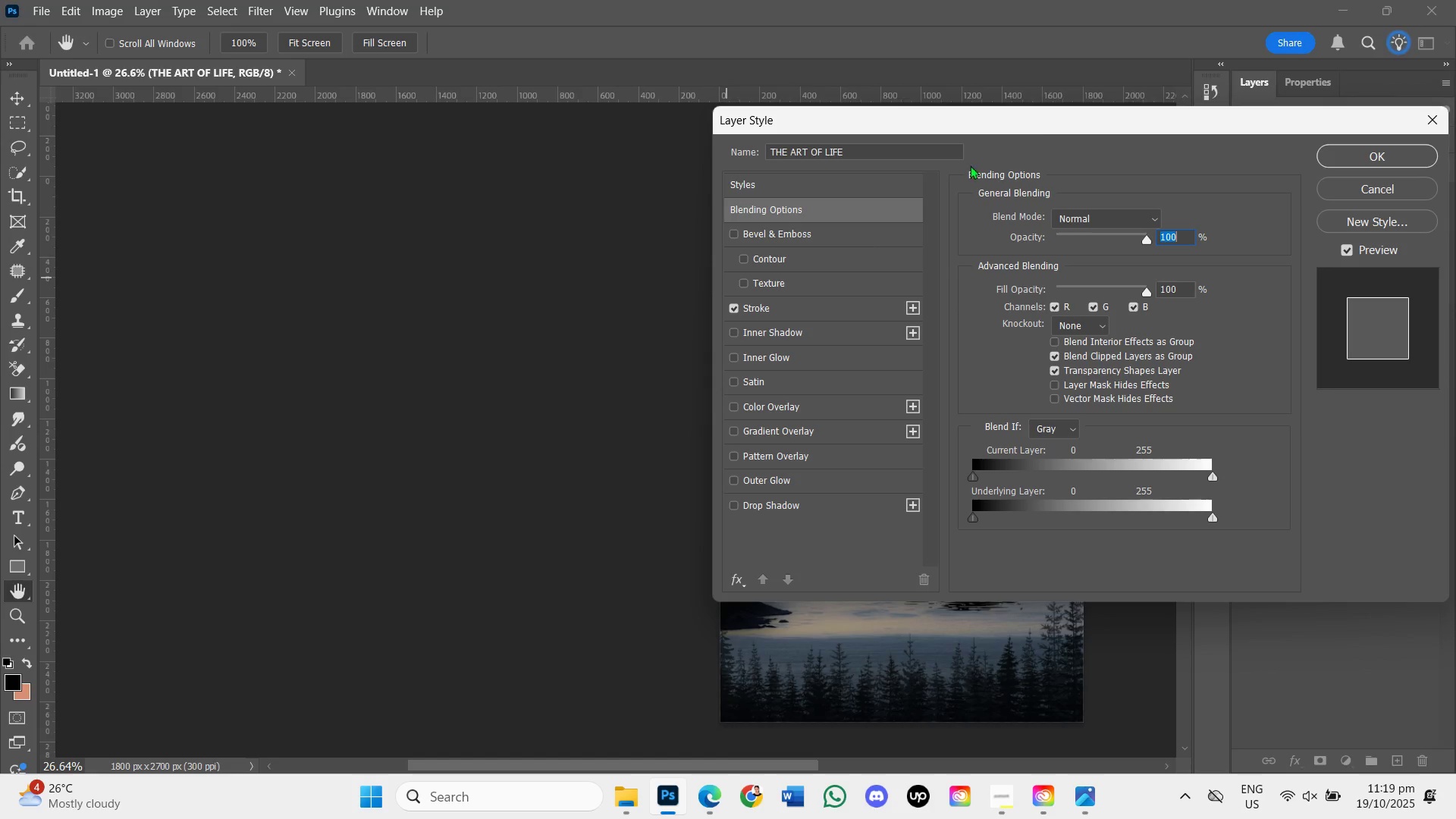 
left_click_drag(start_coordinate=[1096, 120], to_coordinate=[1091, 415])
 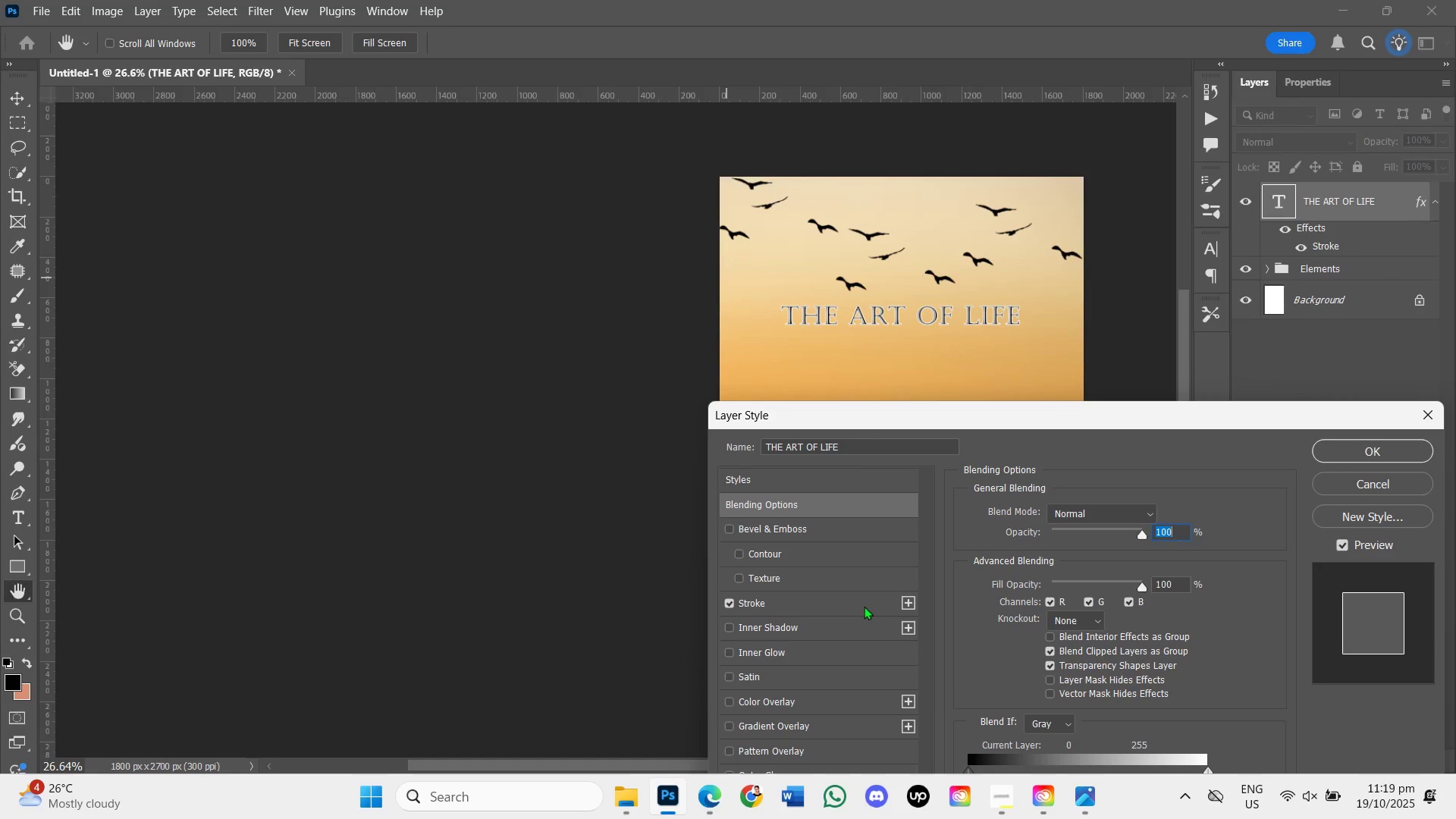 
left_click([907, 604])
 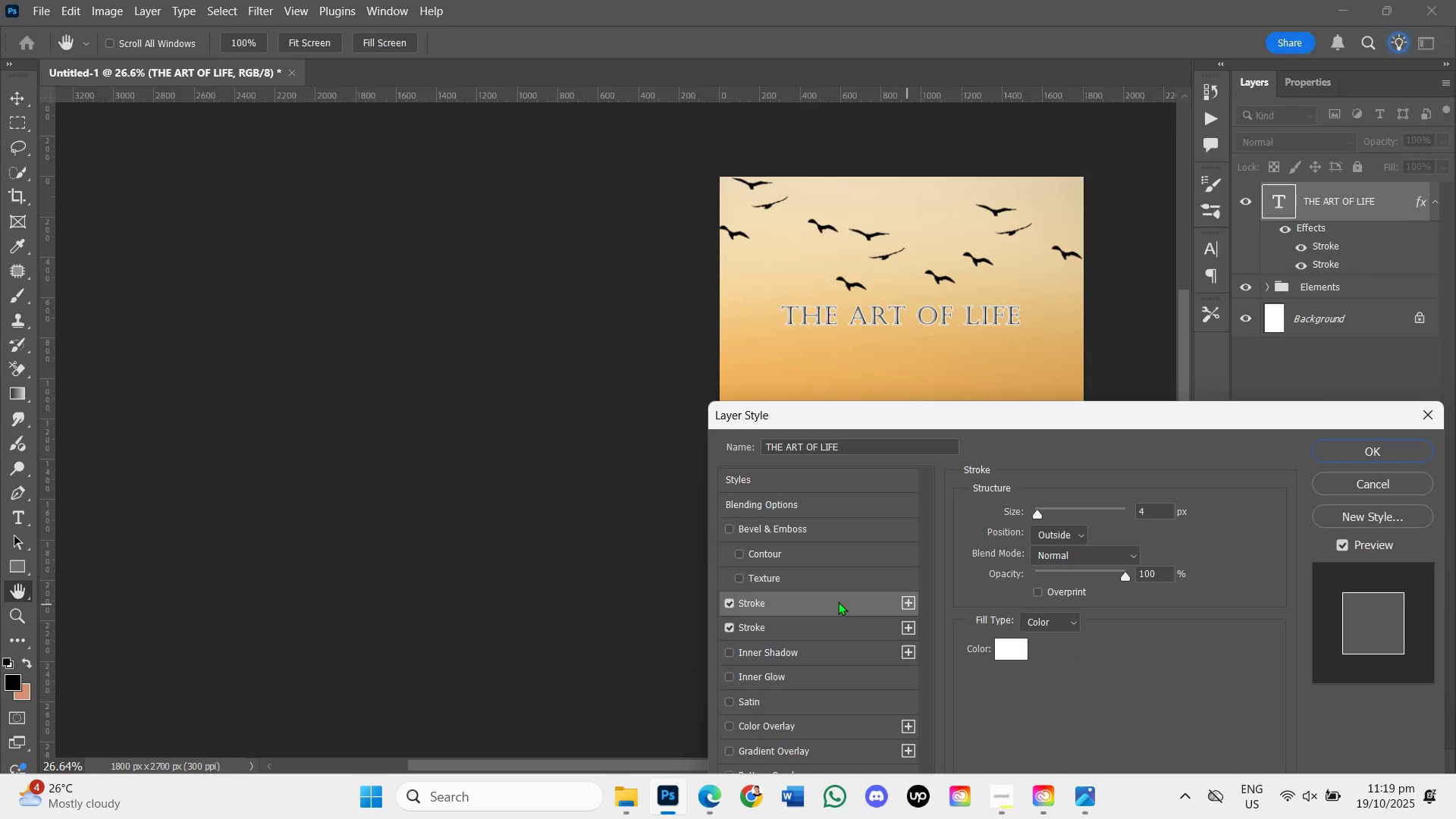 
key(Control+Z)
 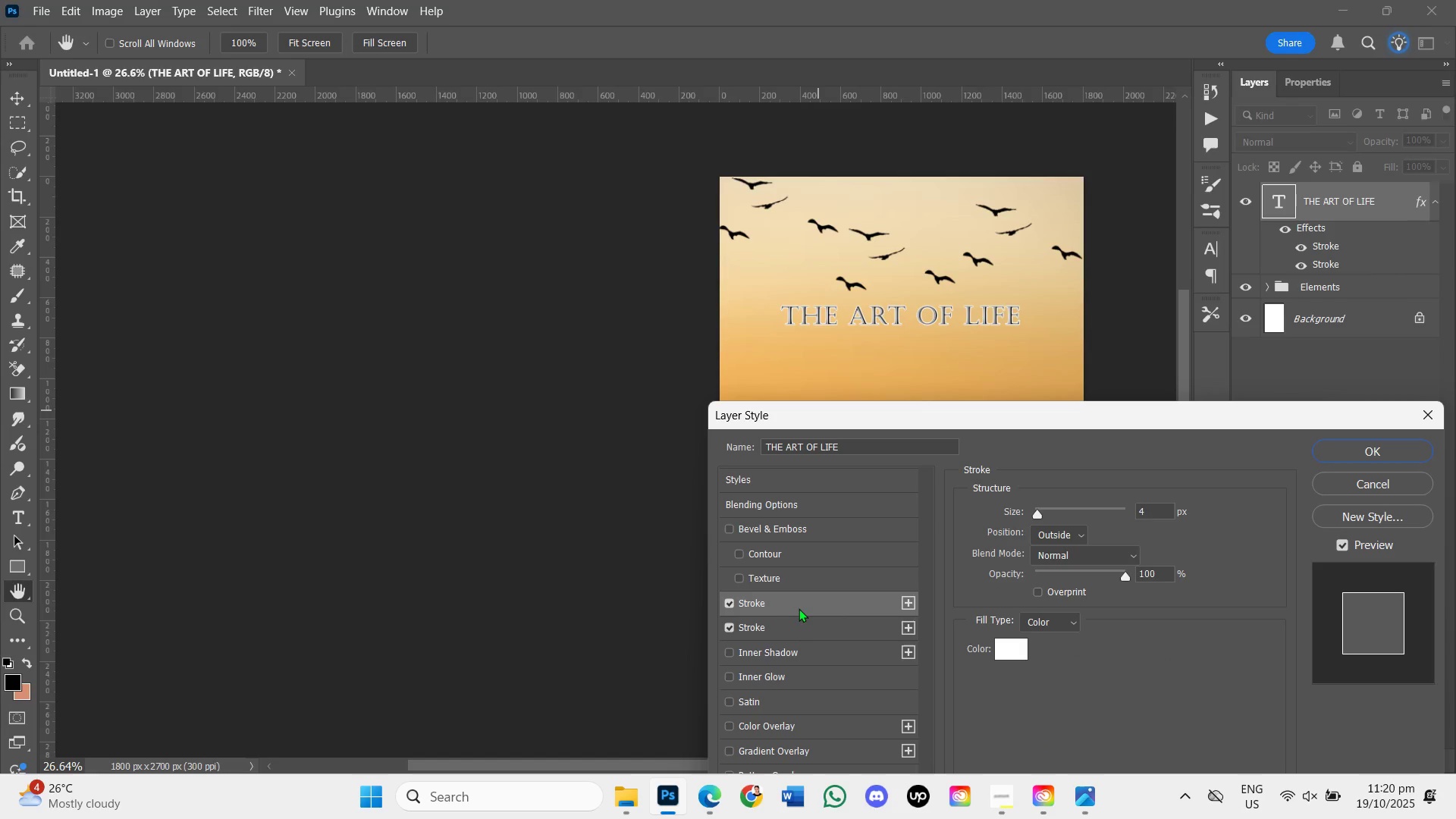 
wait(5.99)
 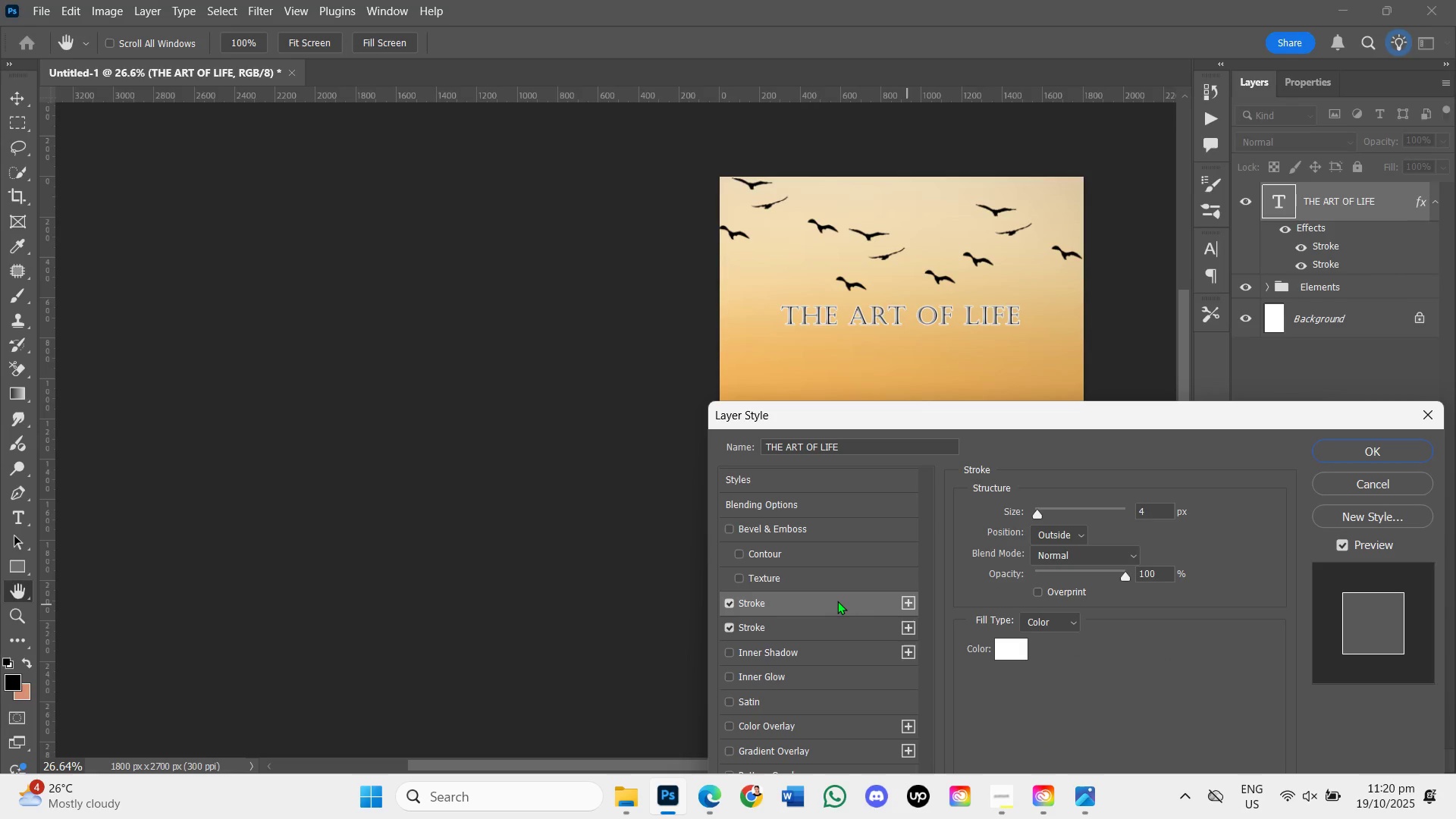 
left_click([1375, 482])
 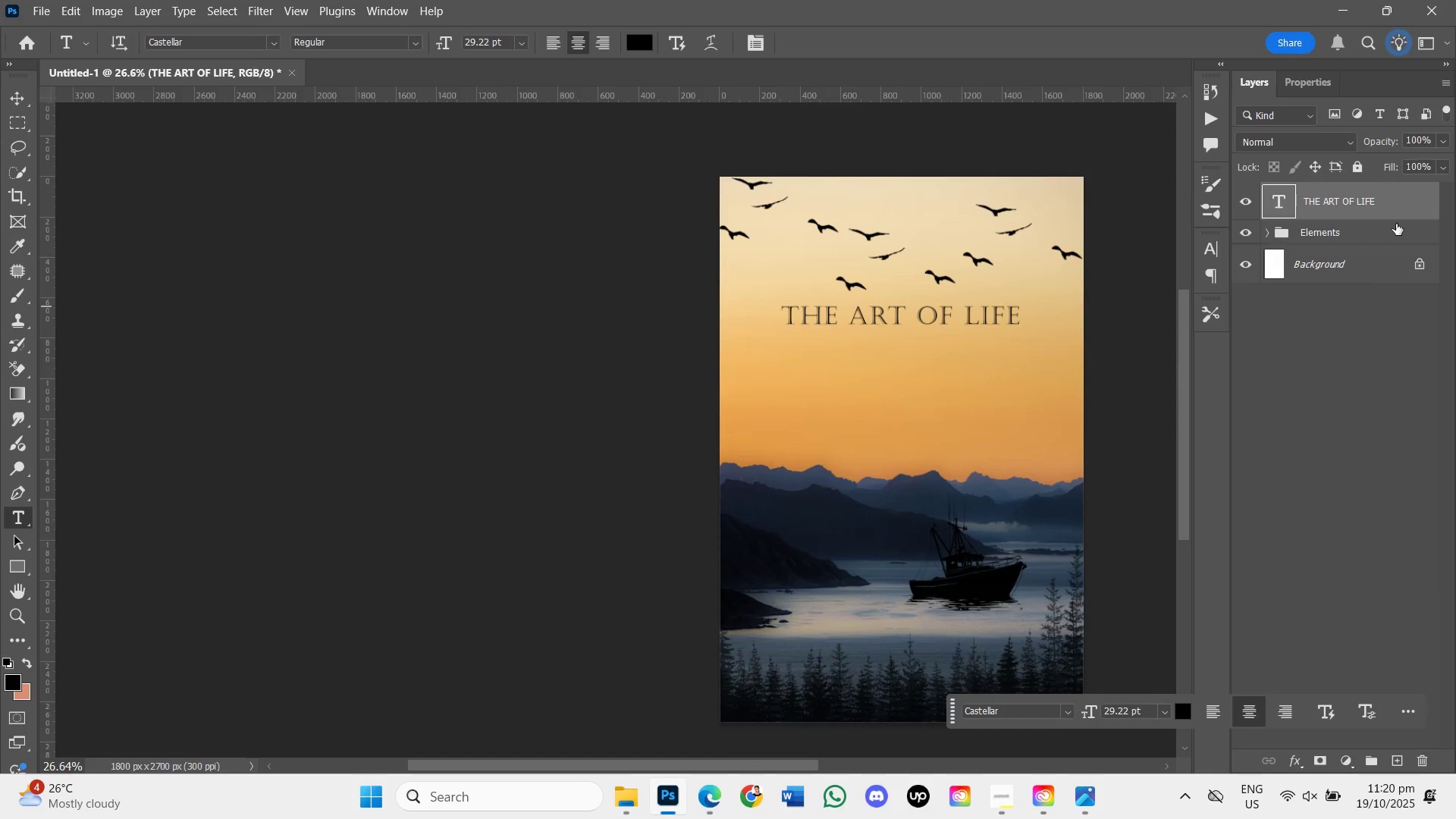 
double_click([1417, 206])
 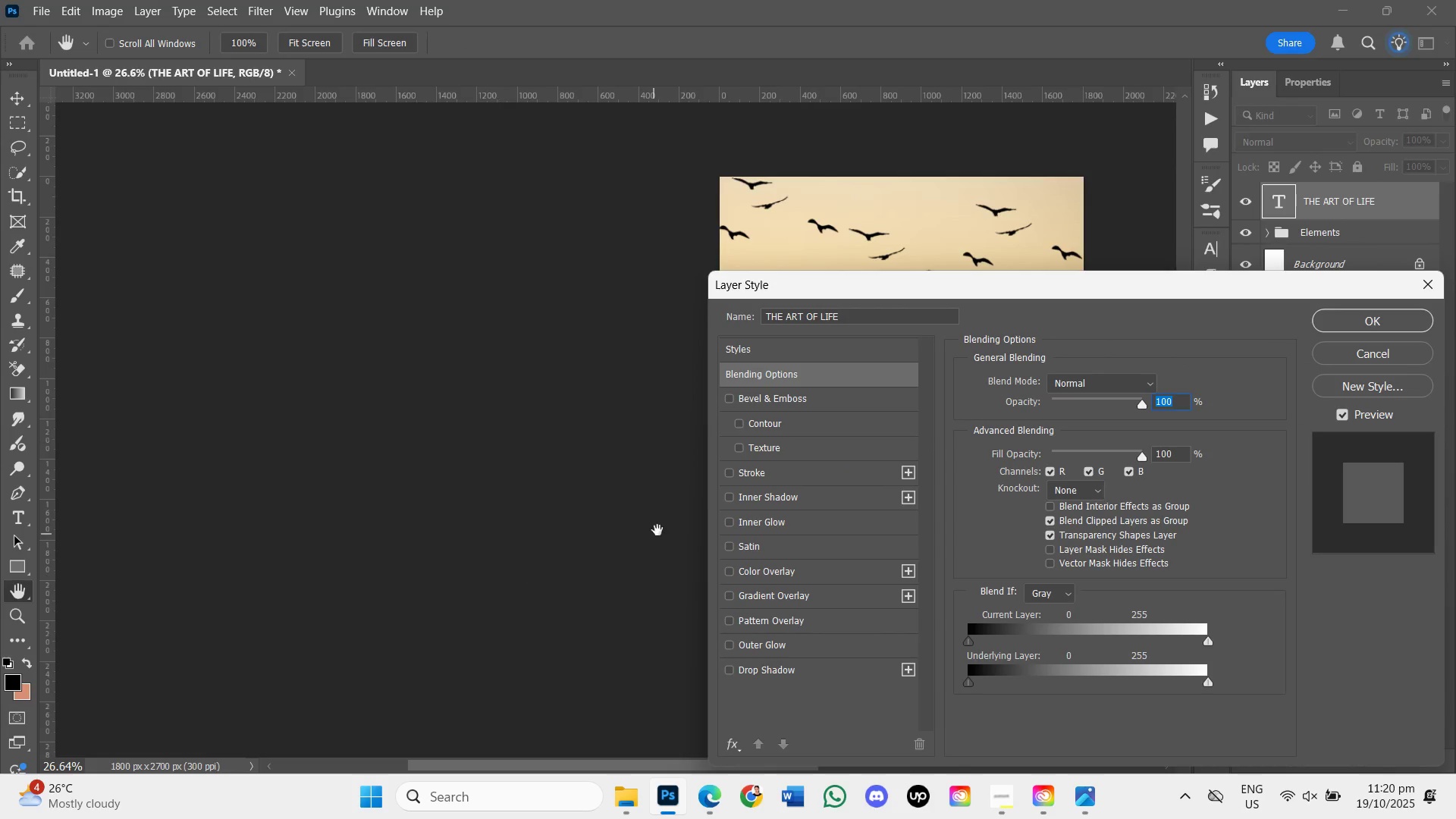 
wait(5.14)
 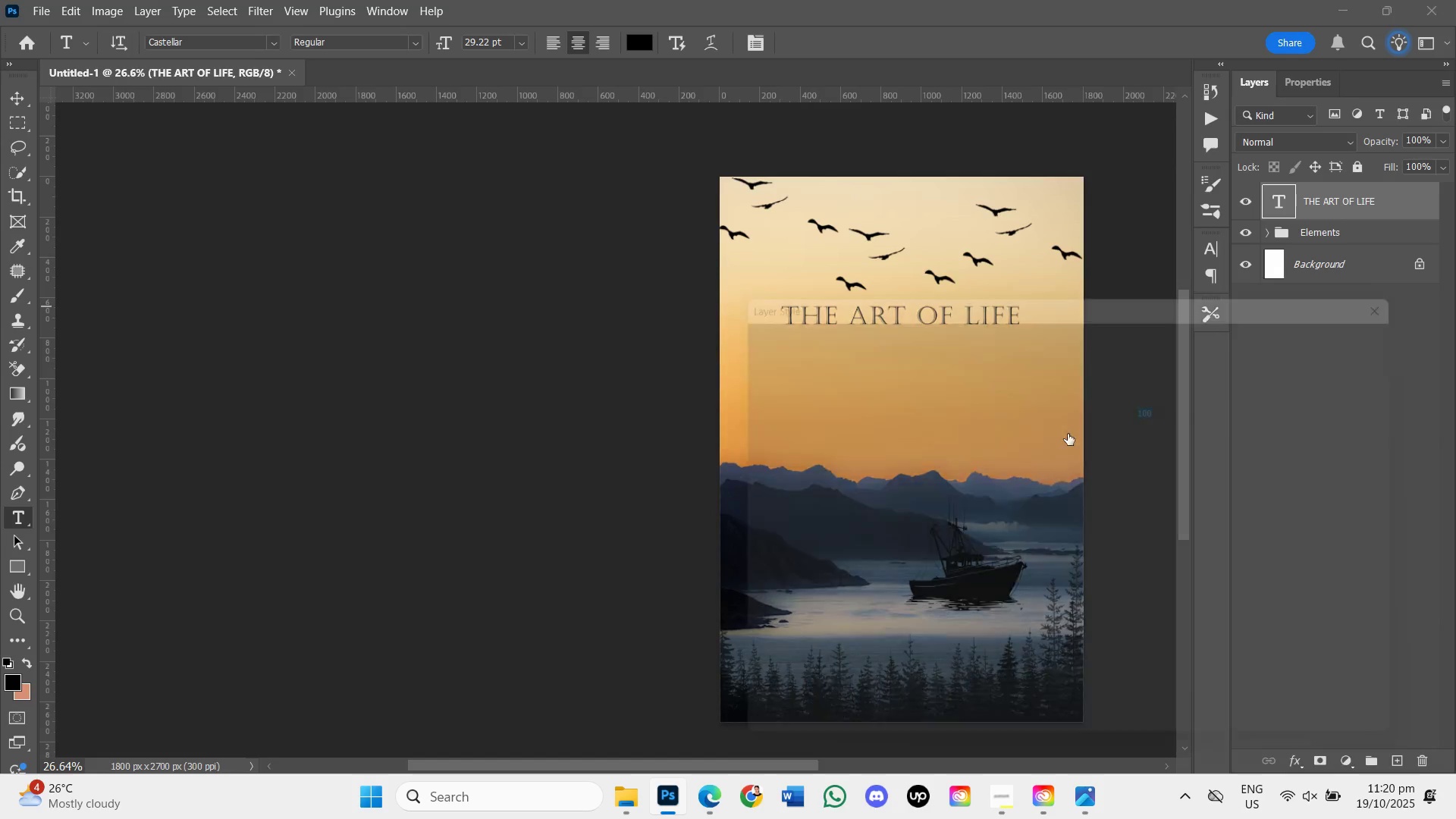 
left_click([731, 472])
 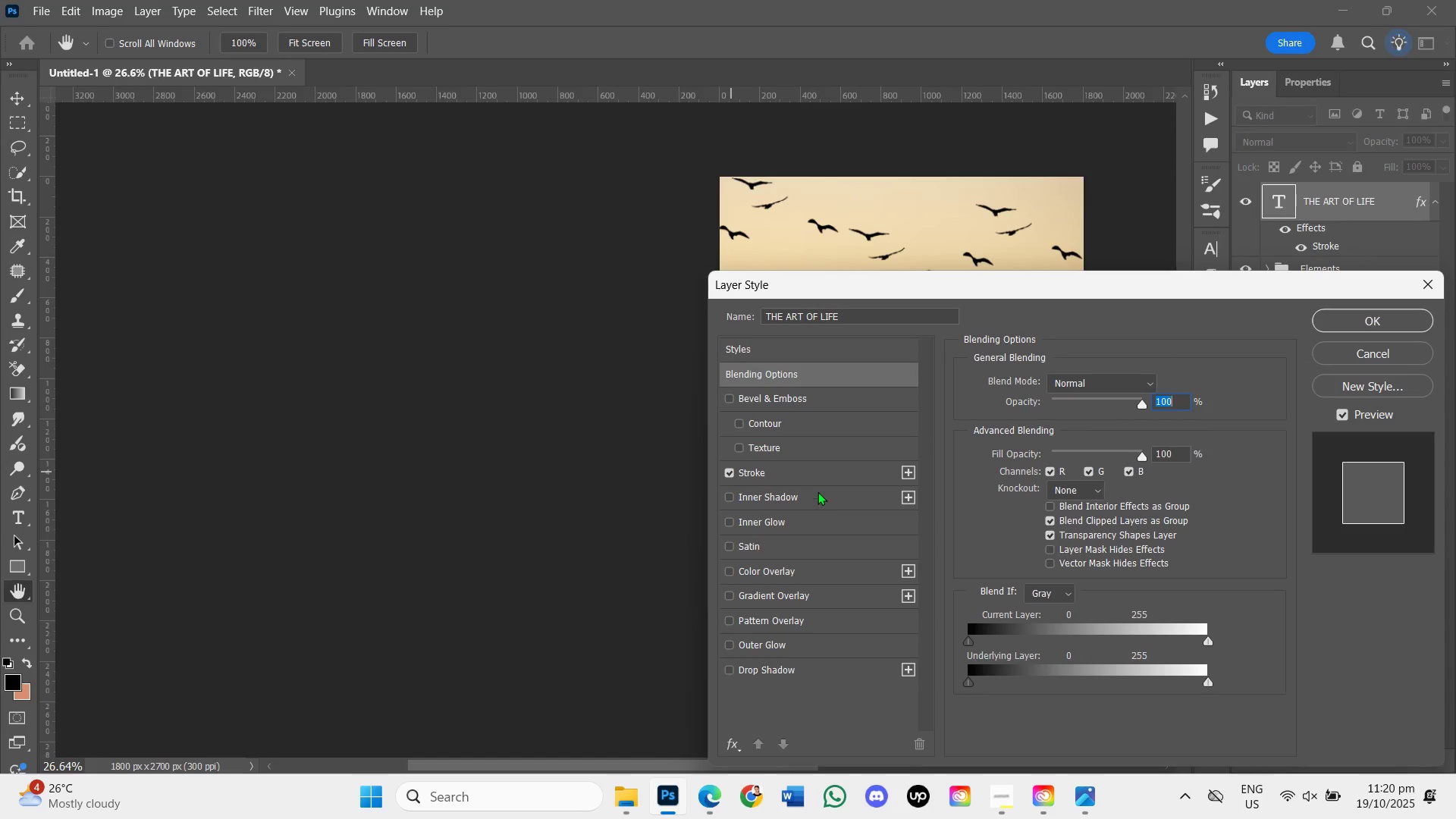 
left_click([815, 472])
 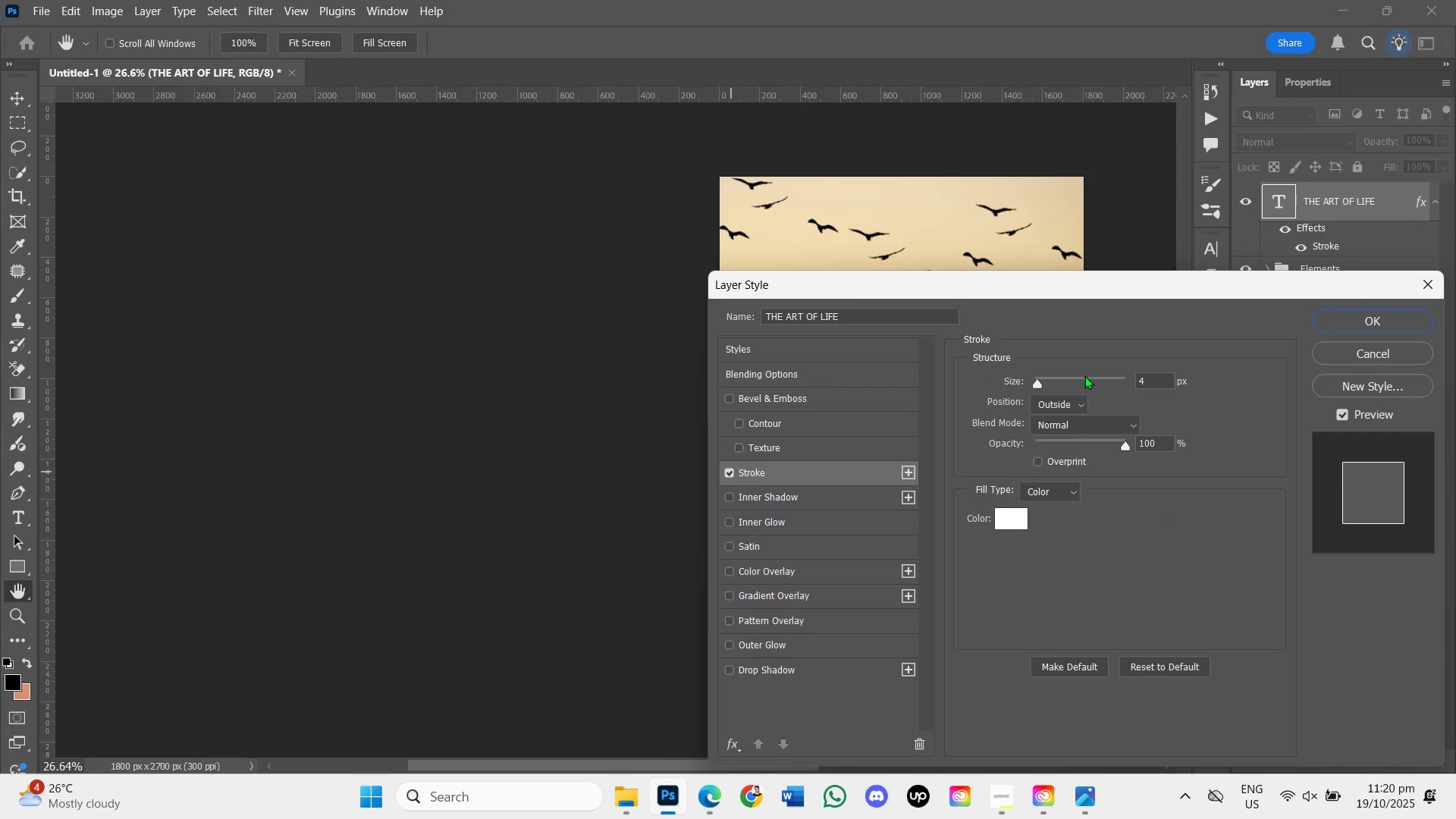 
wait(5.48)
 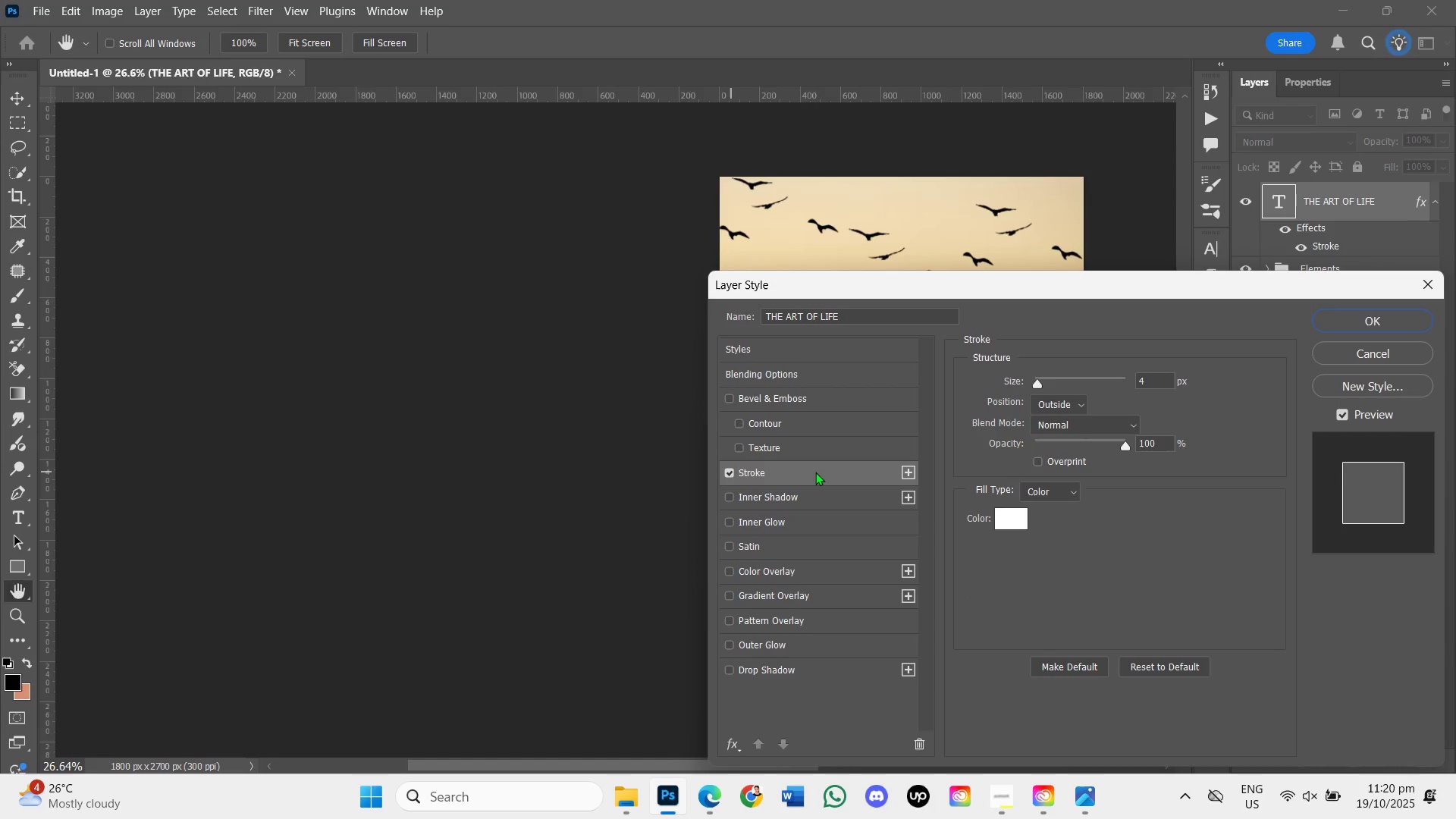 
left_click_drag(start_coordinate=[1025, 281], to_coordinate=[463, 396])
 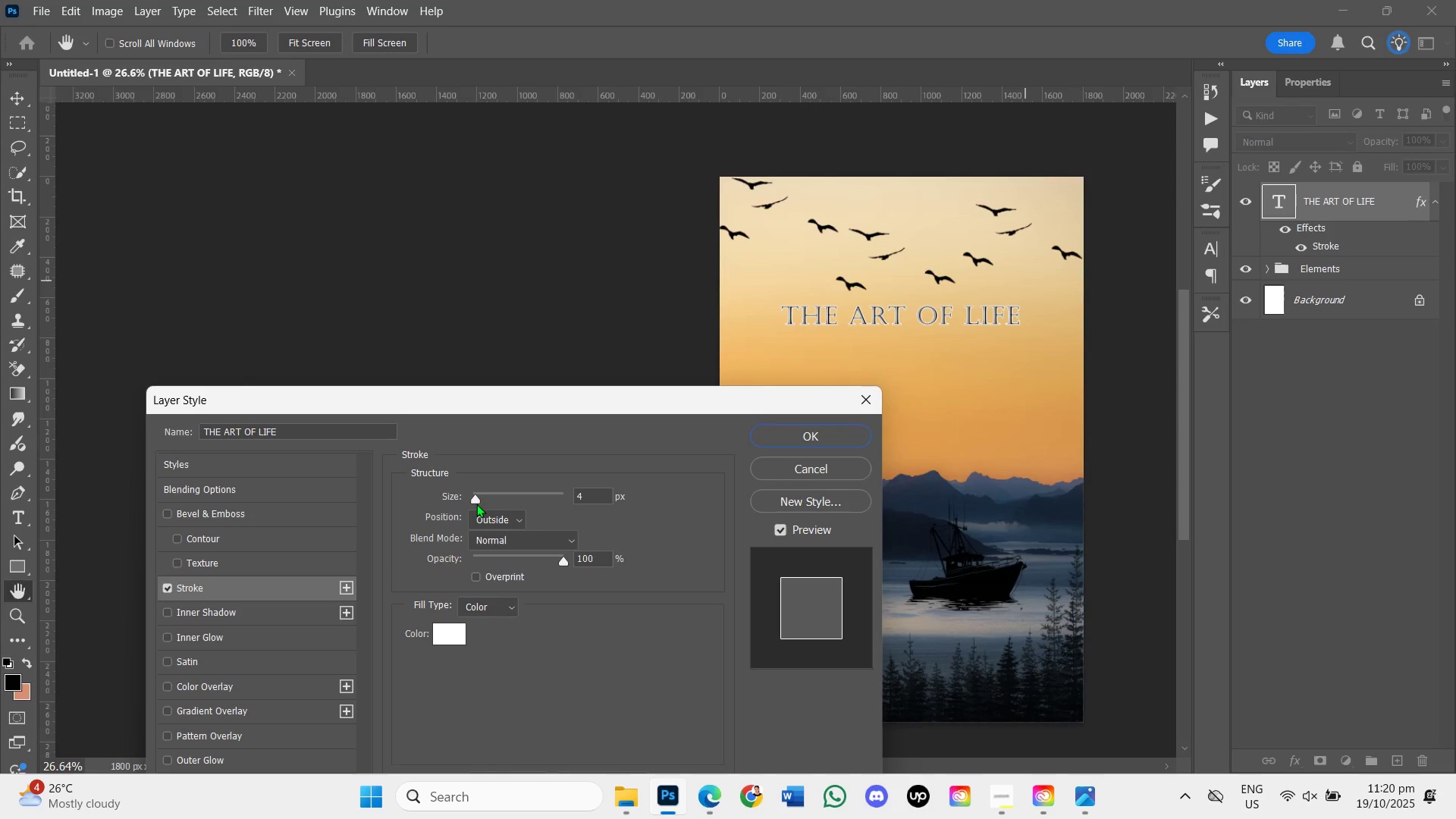 
left_click_drag(start_coordinate=[474, 498], to_coordinate=[484, 510])
 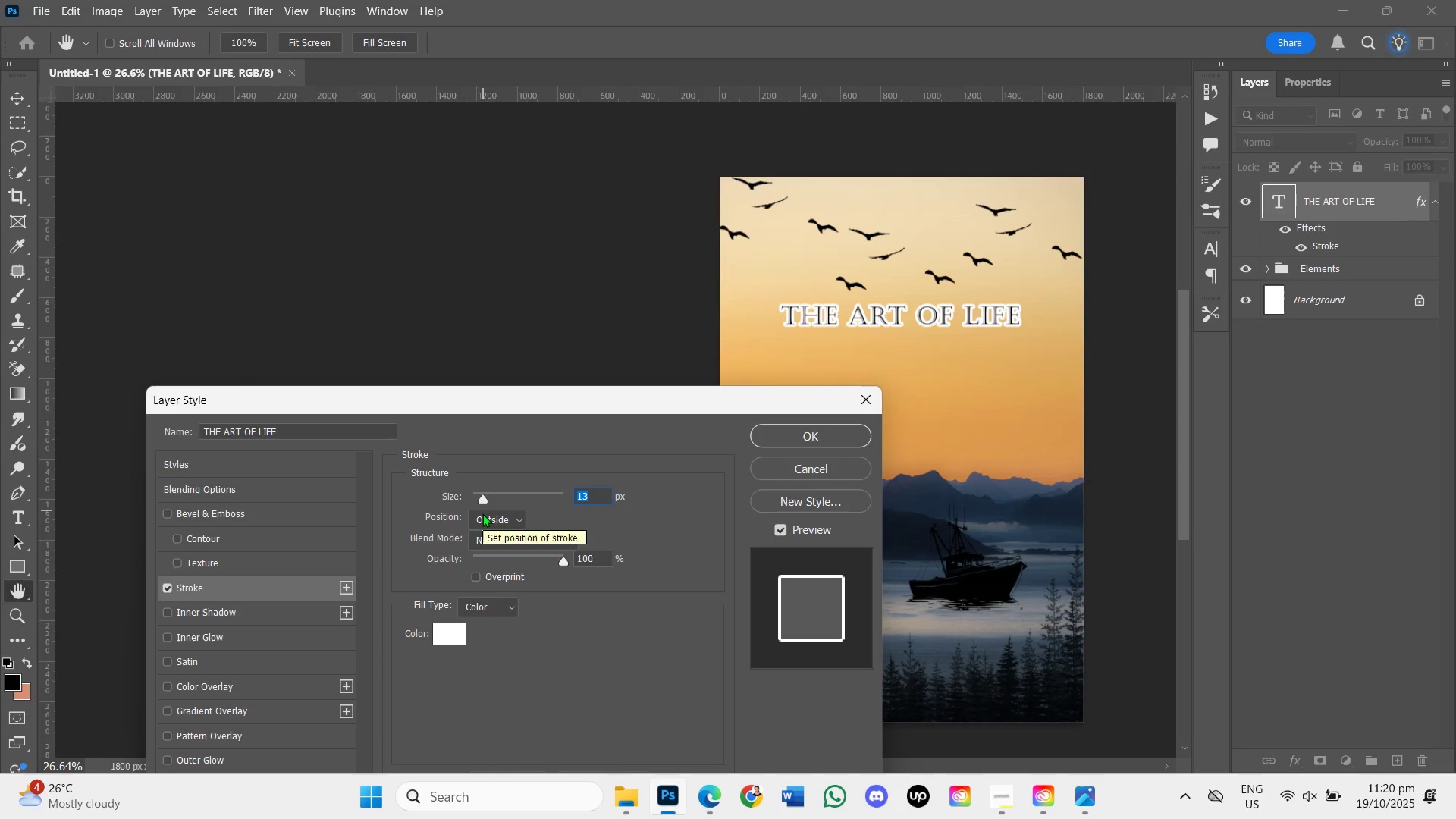 
left_click_drag(start_coordinate=[486, 499], to_coordinate=[478, 497])
 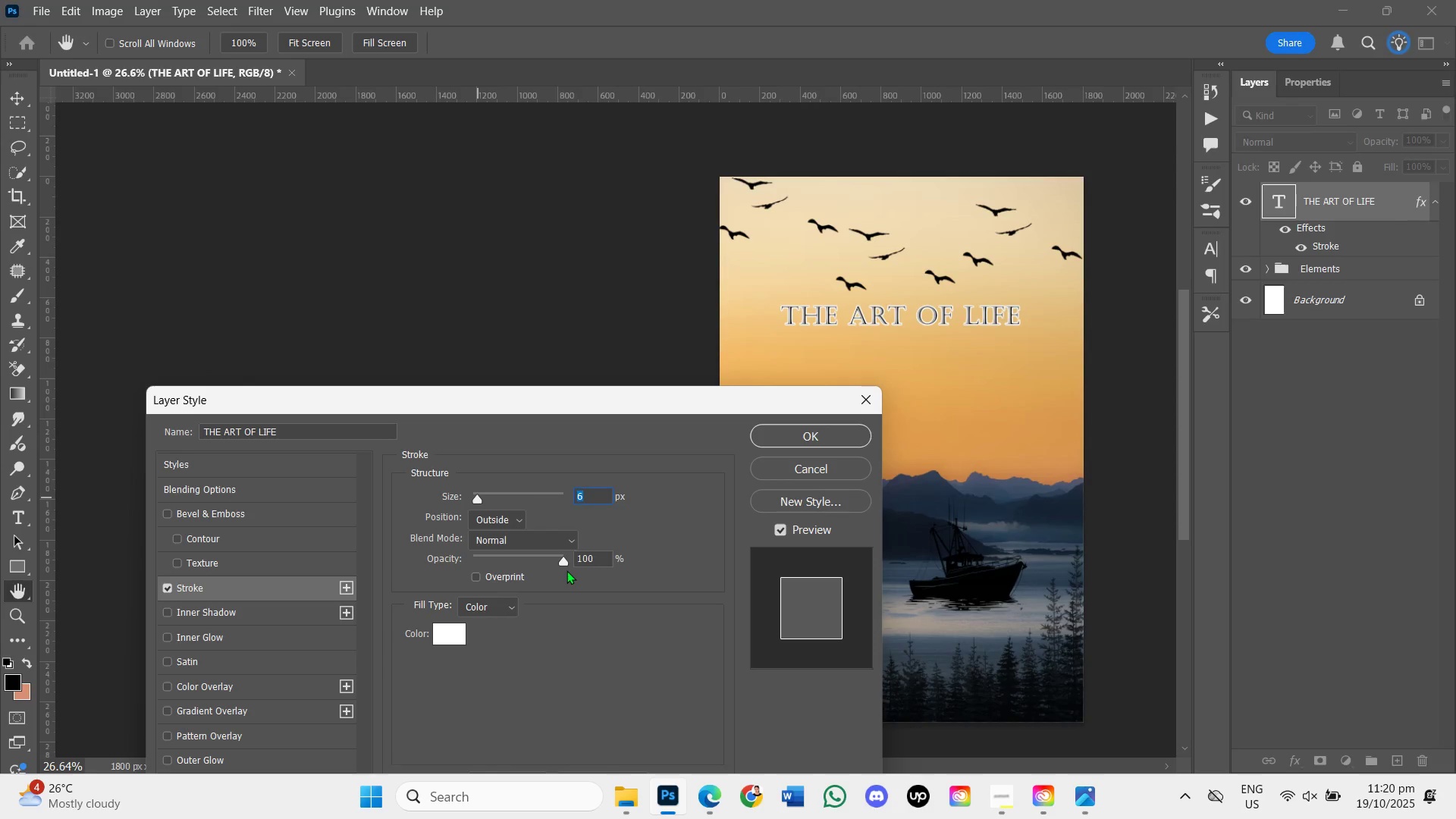 
mouse_move([441, 611])
 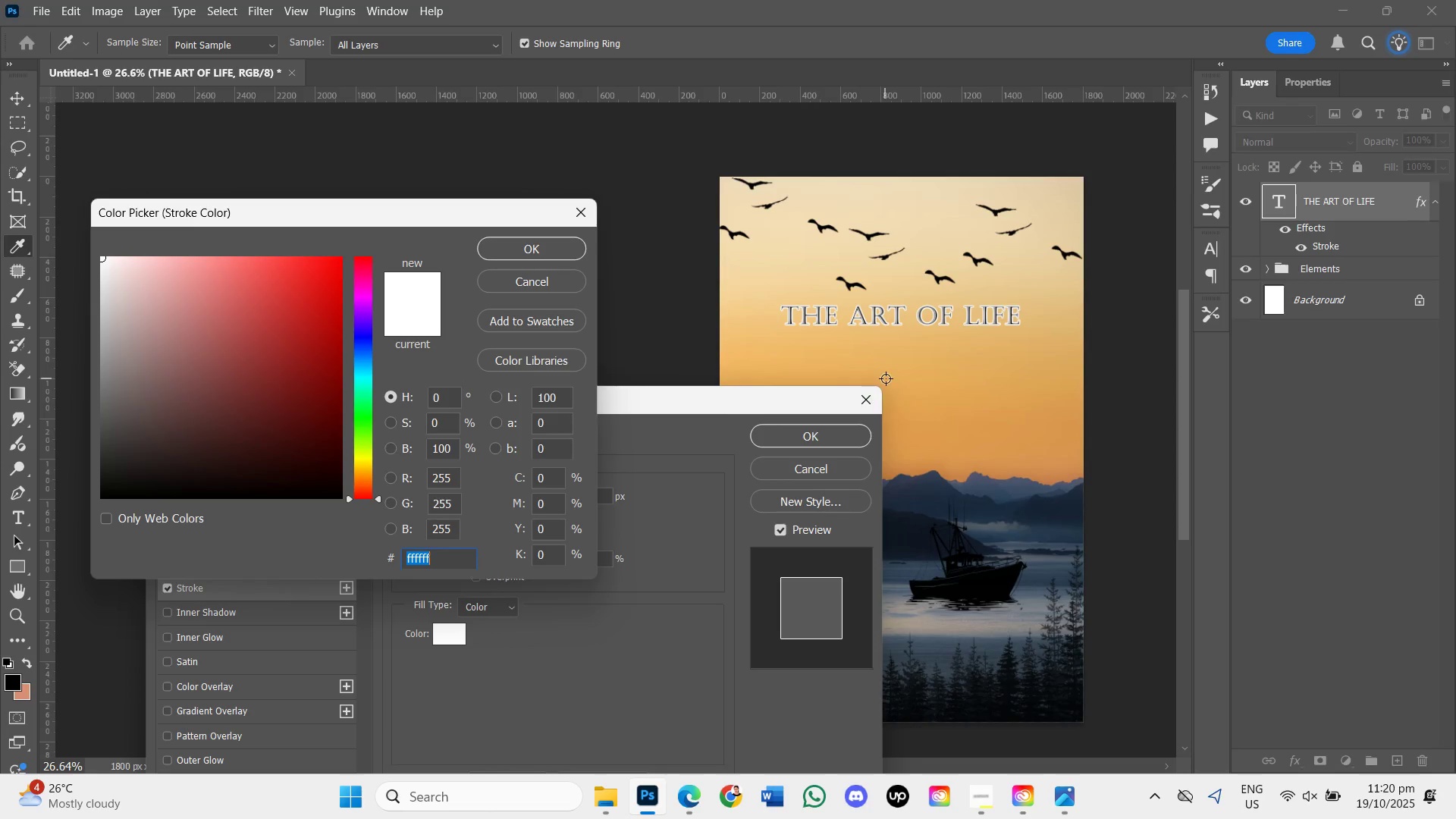 
wait(7.45)
 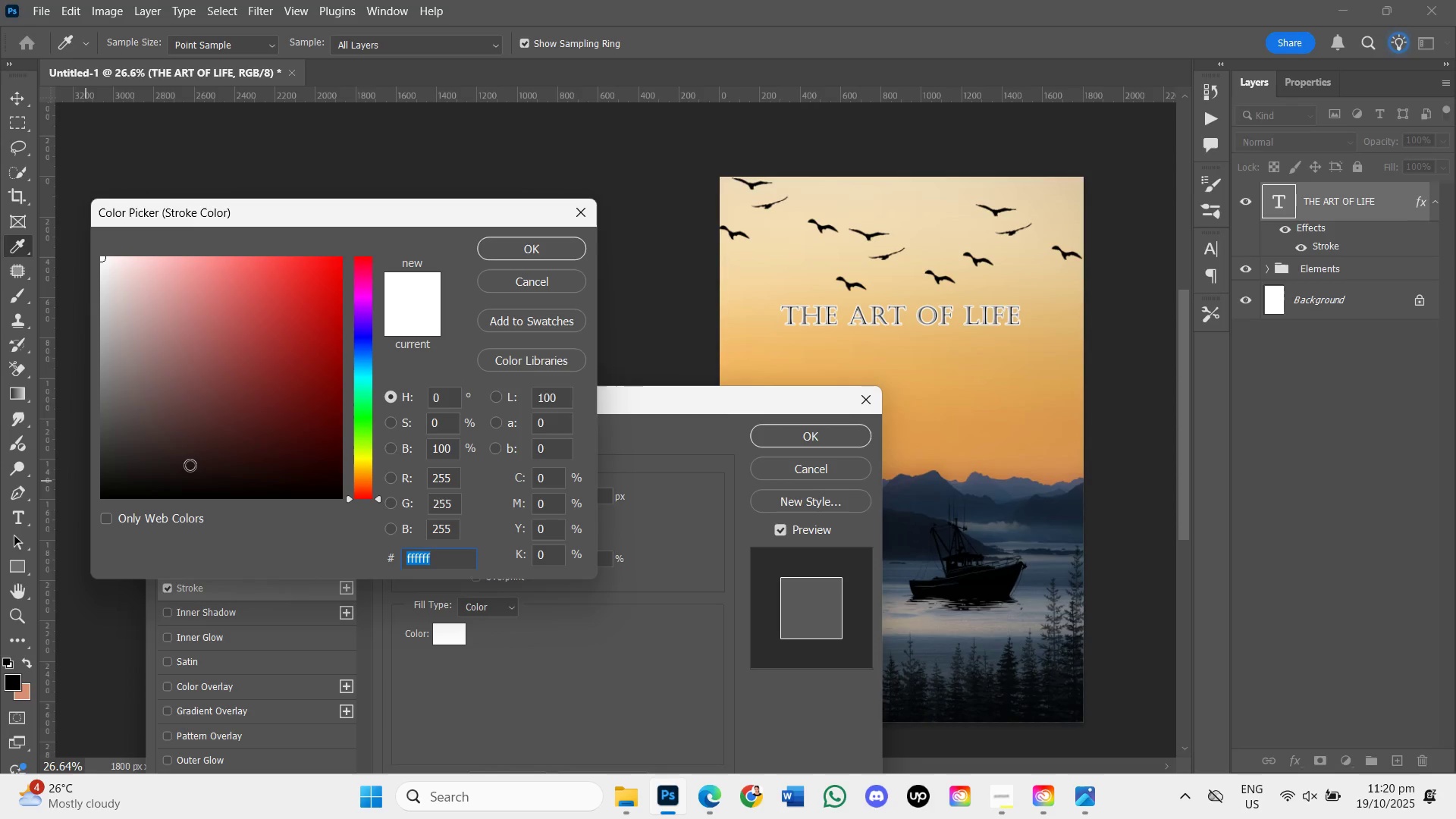 
left_click([915, 350])
 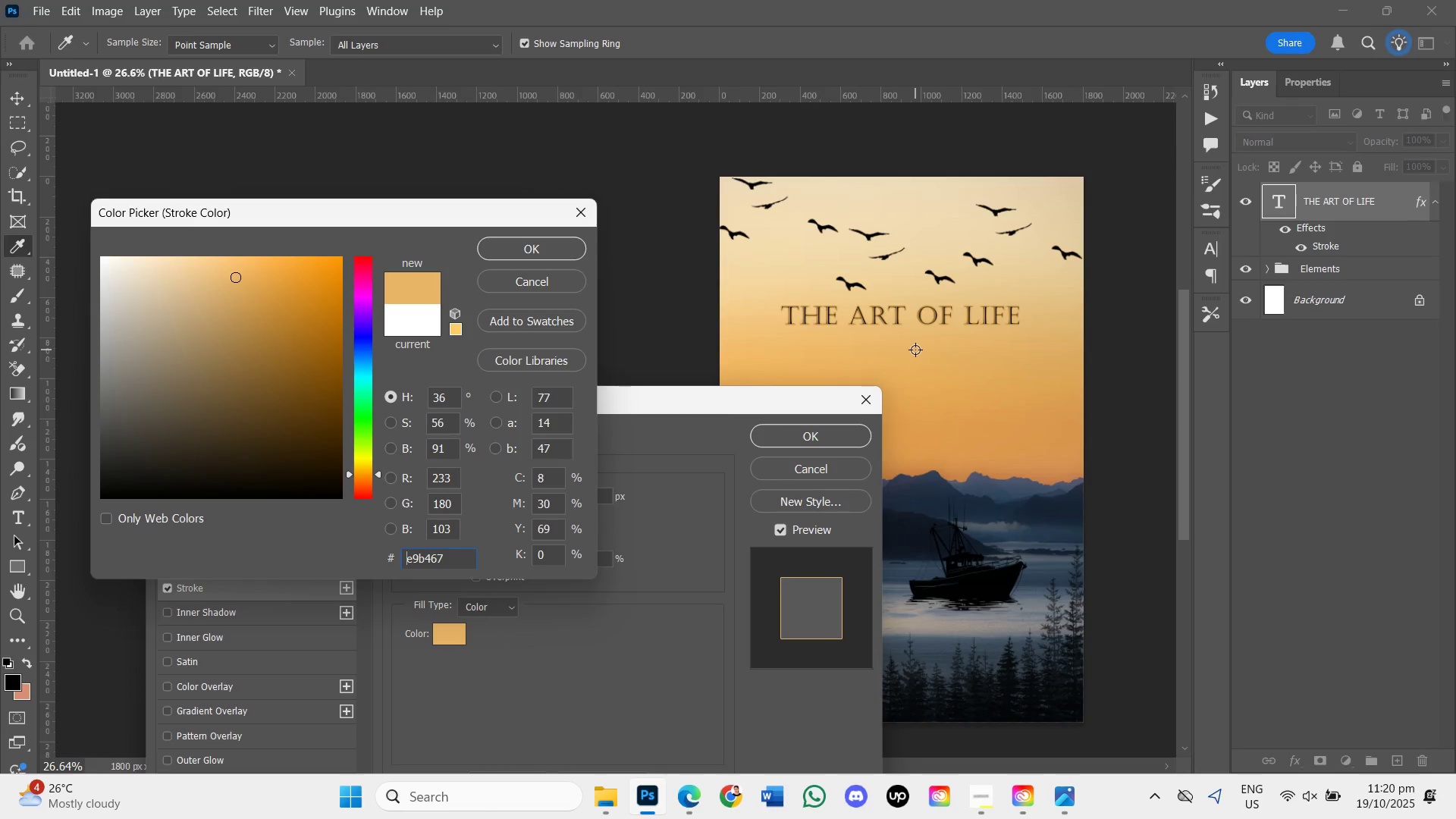 
left_click([907, 284])
 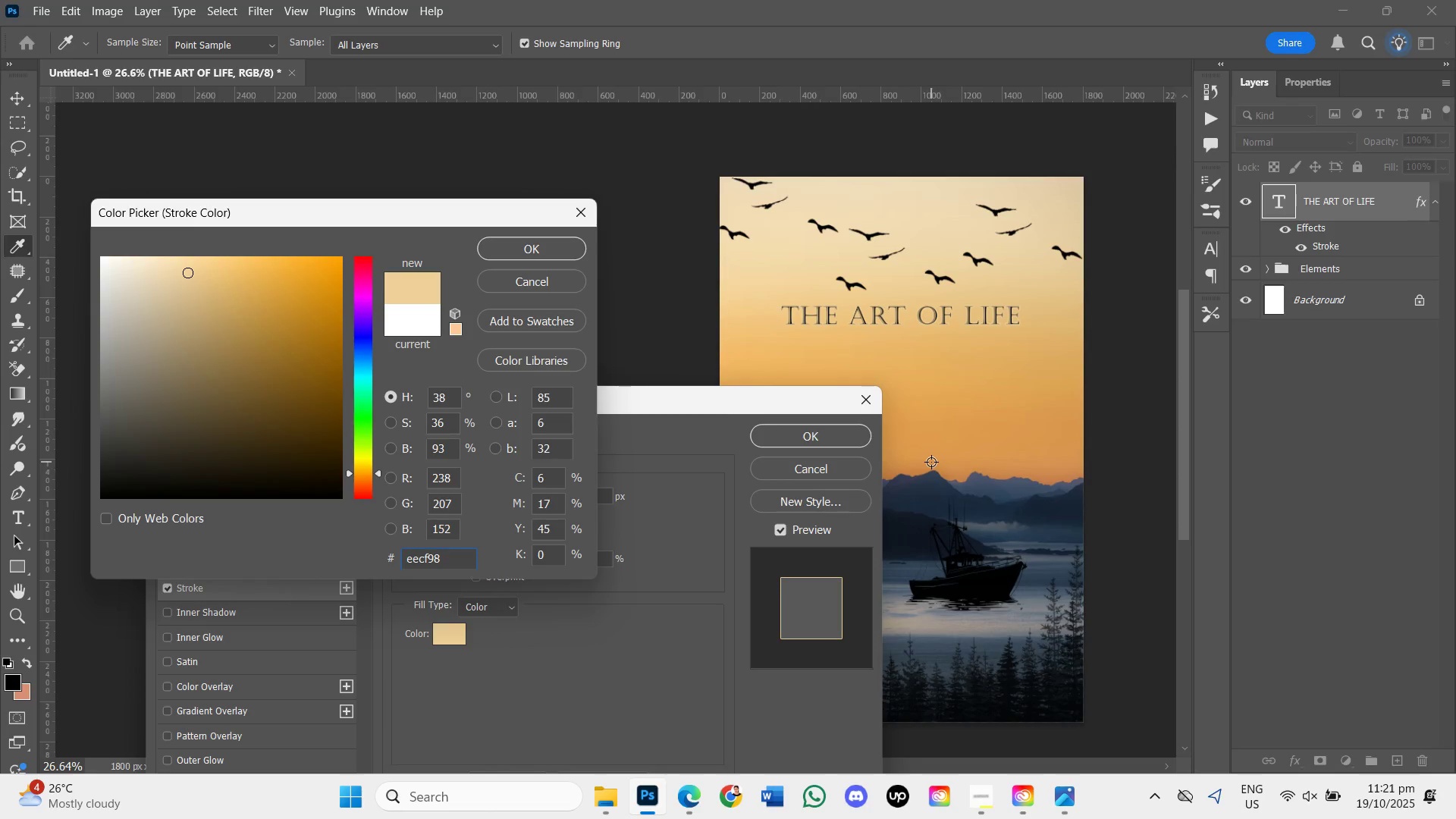 
left_click([911, 374])
 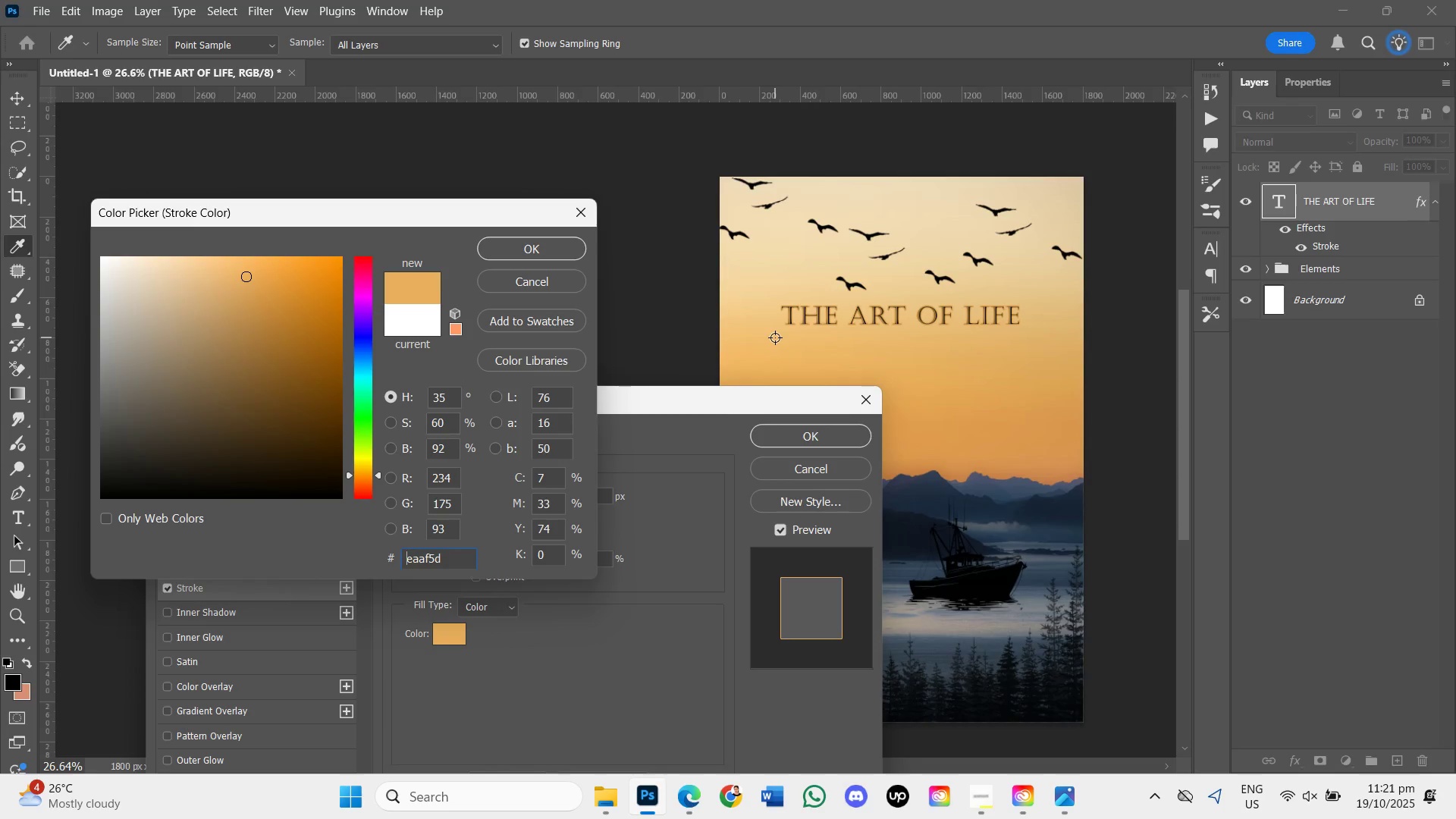 
left_click([770, 325])
 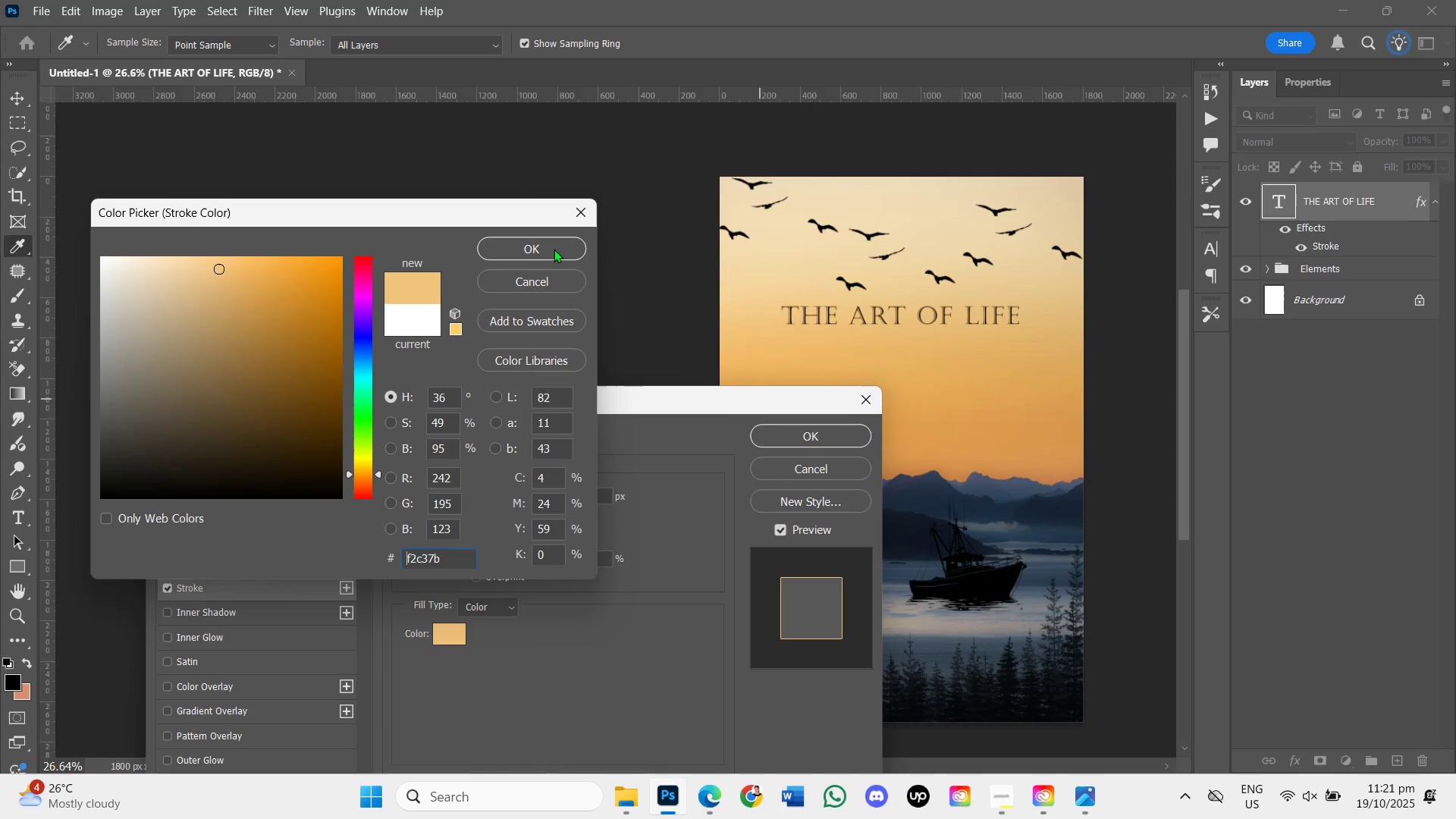 
wait(23.05)
 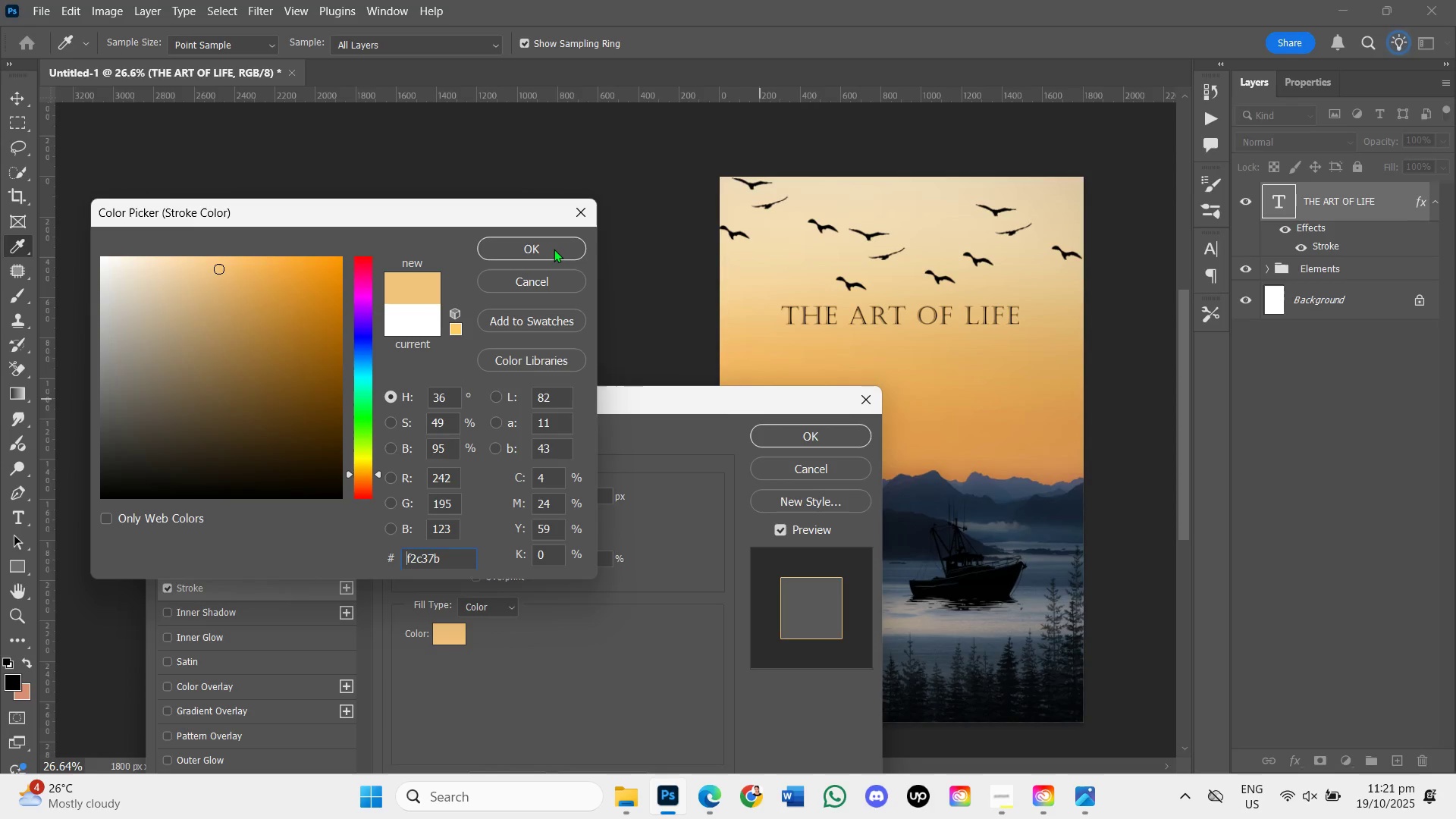 
left_click([552, 247])
 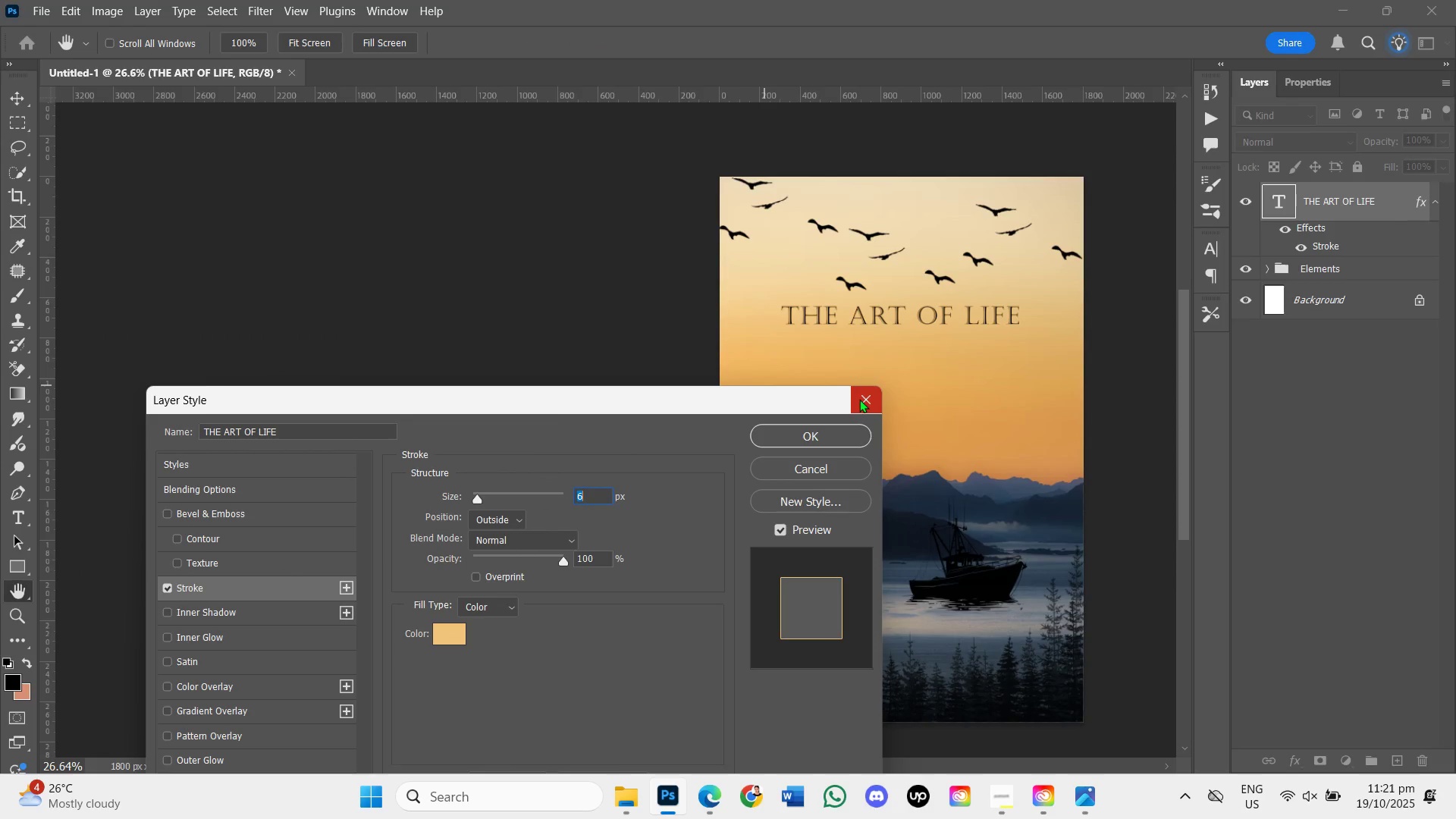 
left_click_drag(start_coordinate=[859, 399], to_coordinate=[817, 431])
 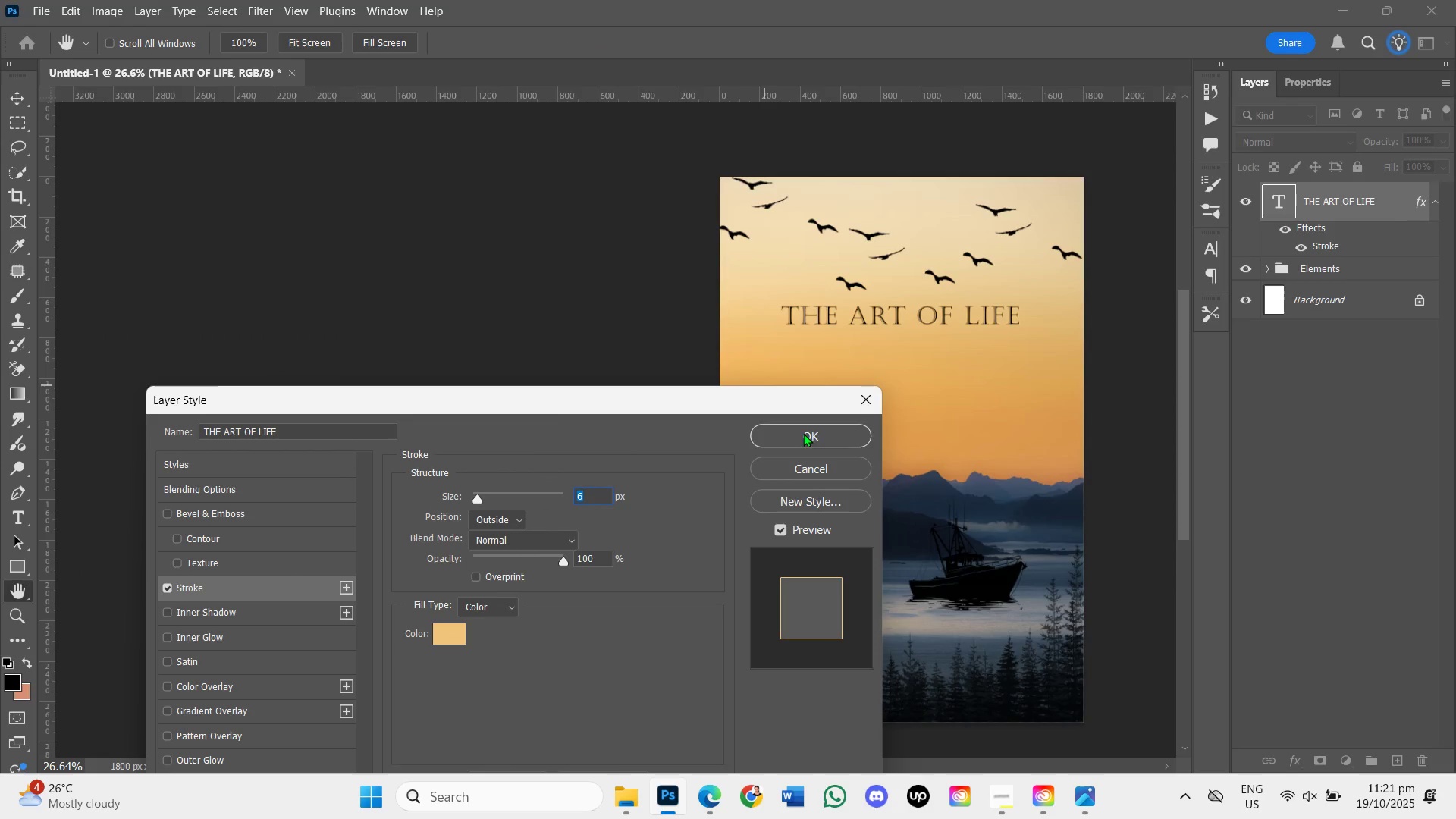 
left_click([803, 433])
 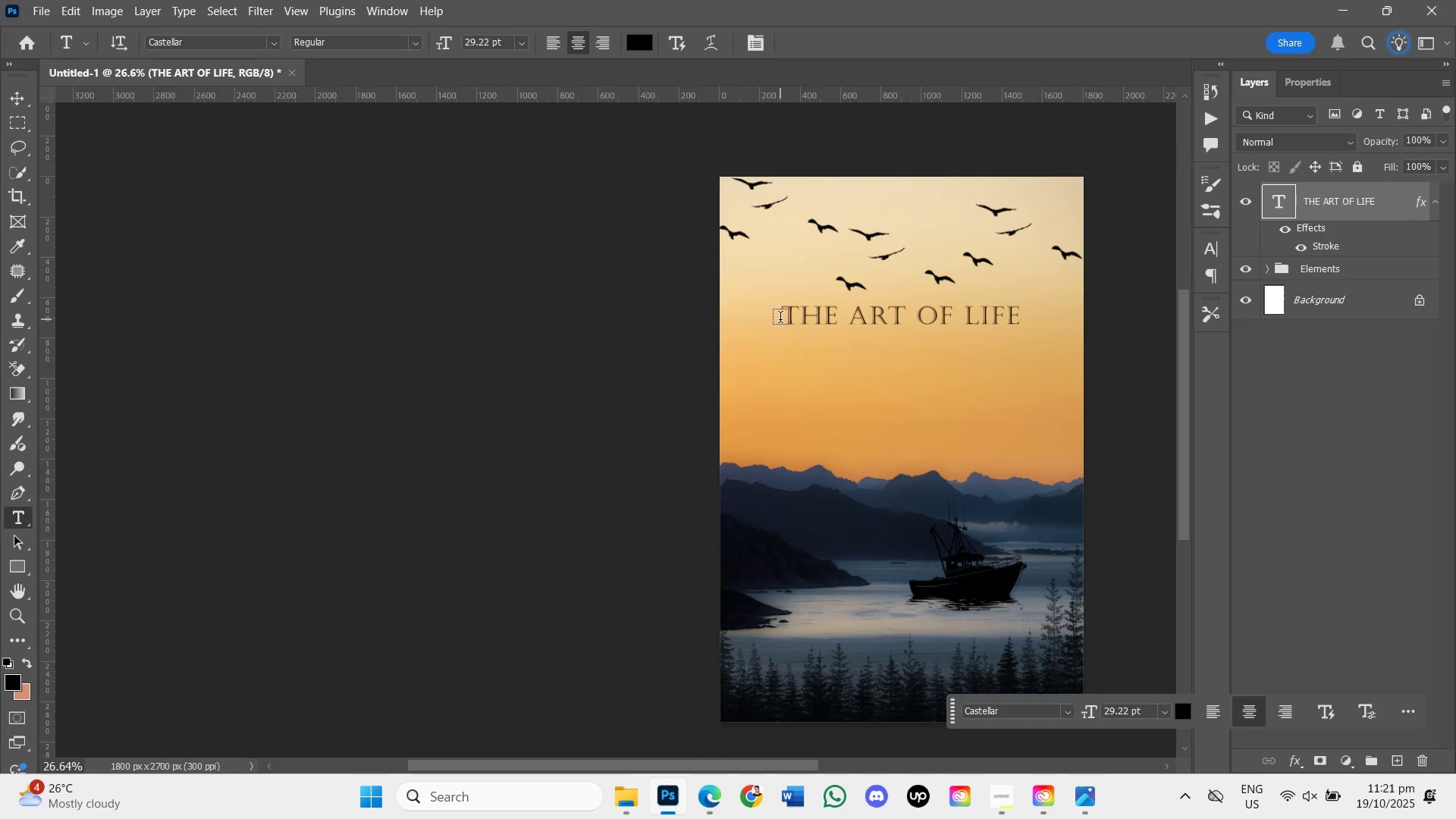 
key(Control+T)
 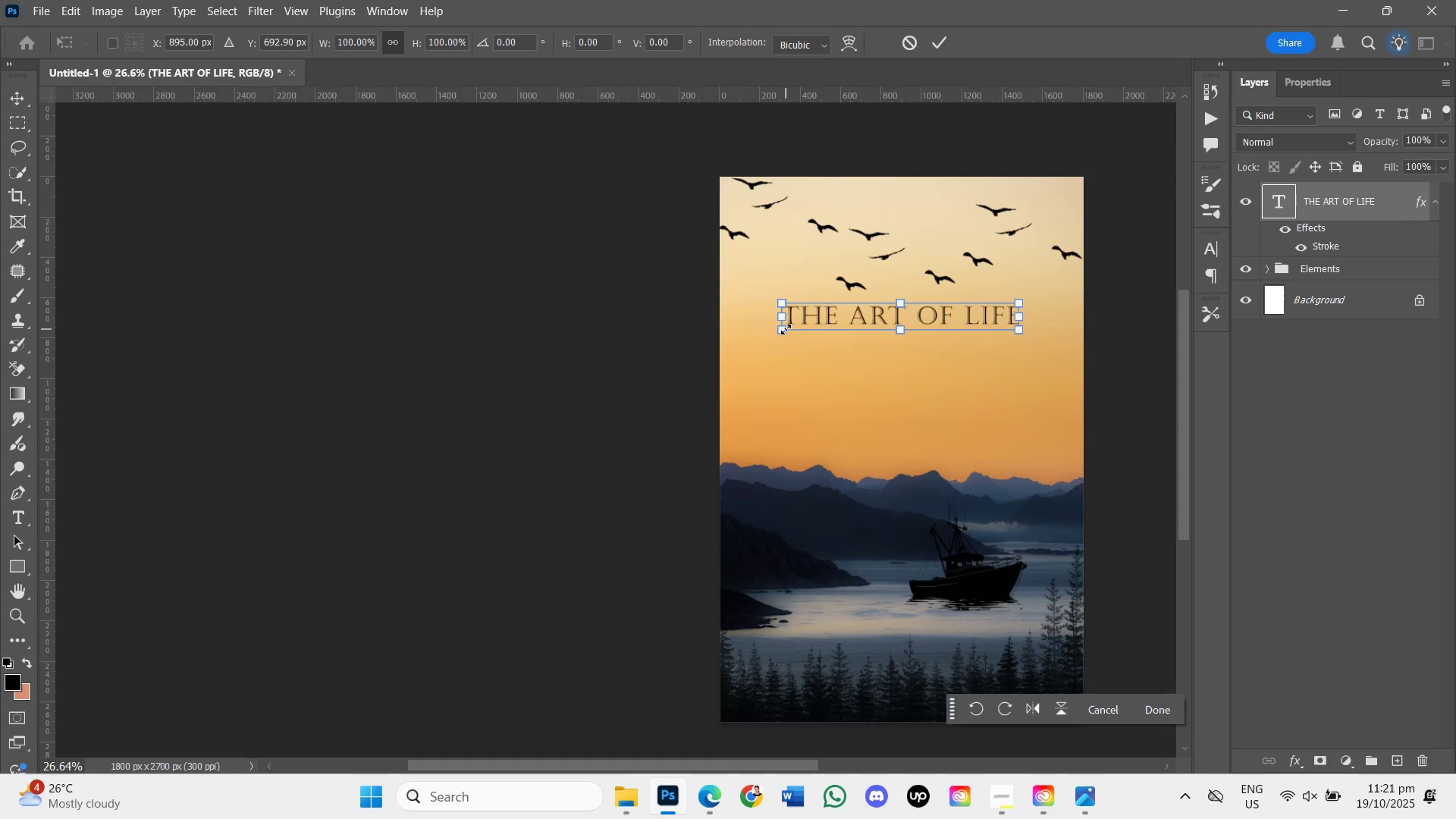 
left_click_drag(start_coordinate=[782, 329], to_coordinate=[754, 337])
 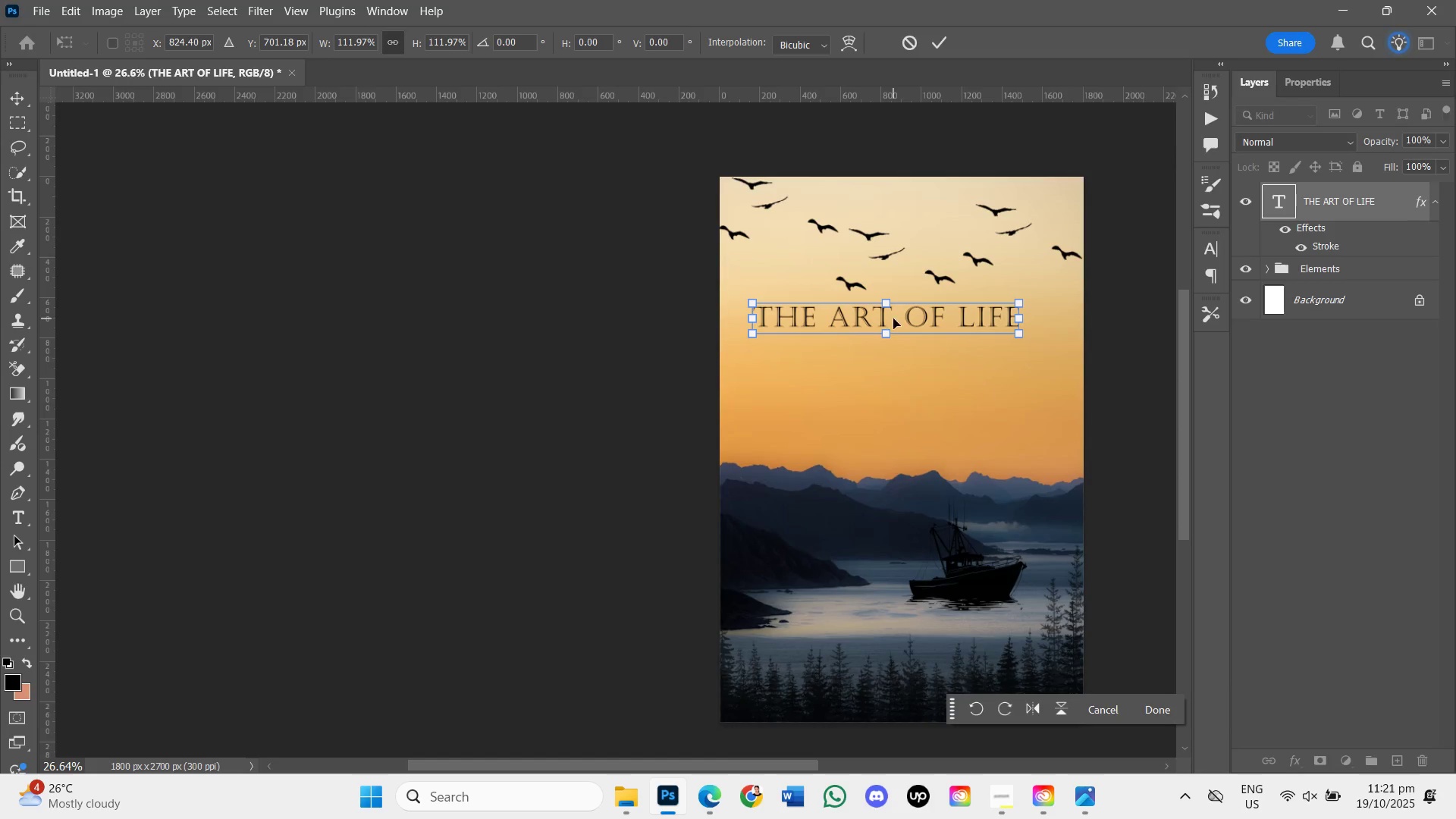 
left_click_drag(start_coordinate=[893, 318], to_coordinate=[908, 327])
 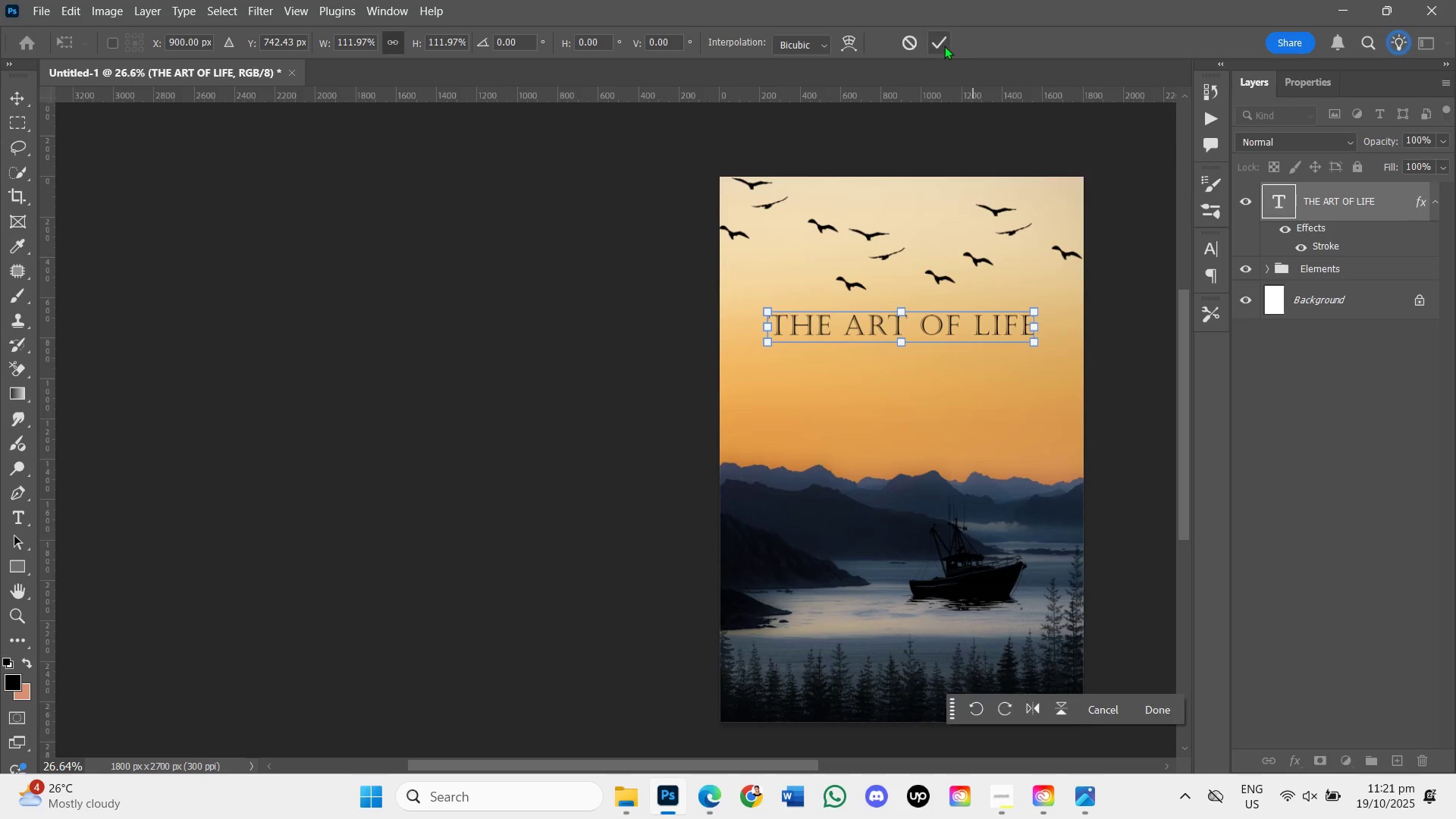 
left_click([940, 46])
 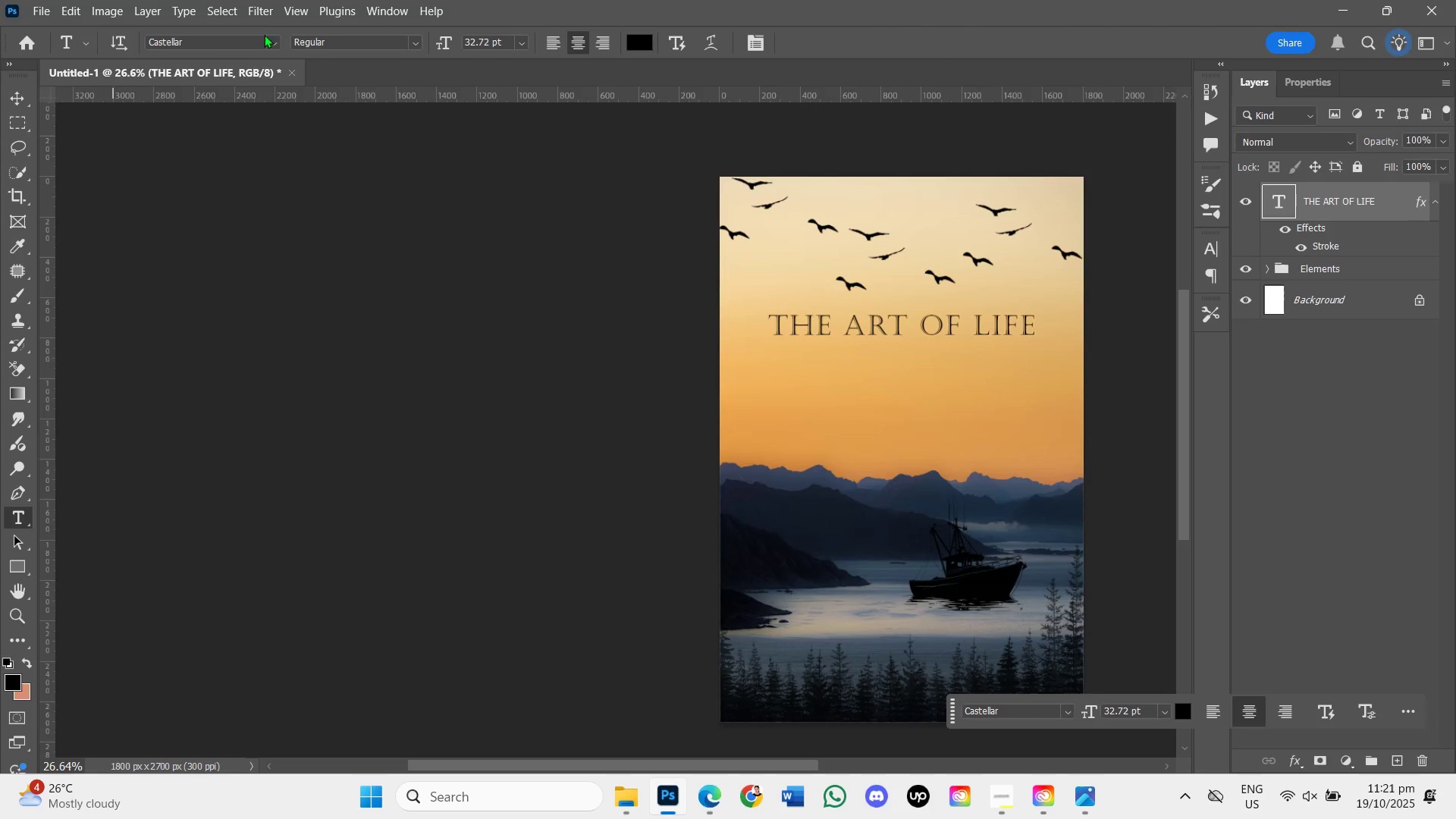 
left_click([275, 42])
 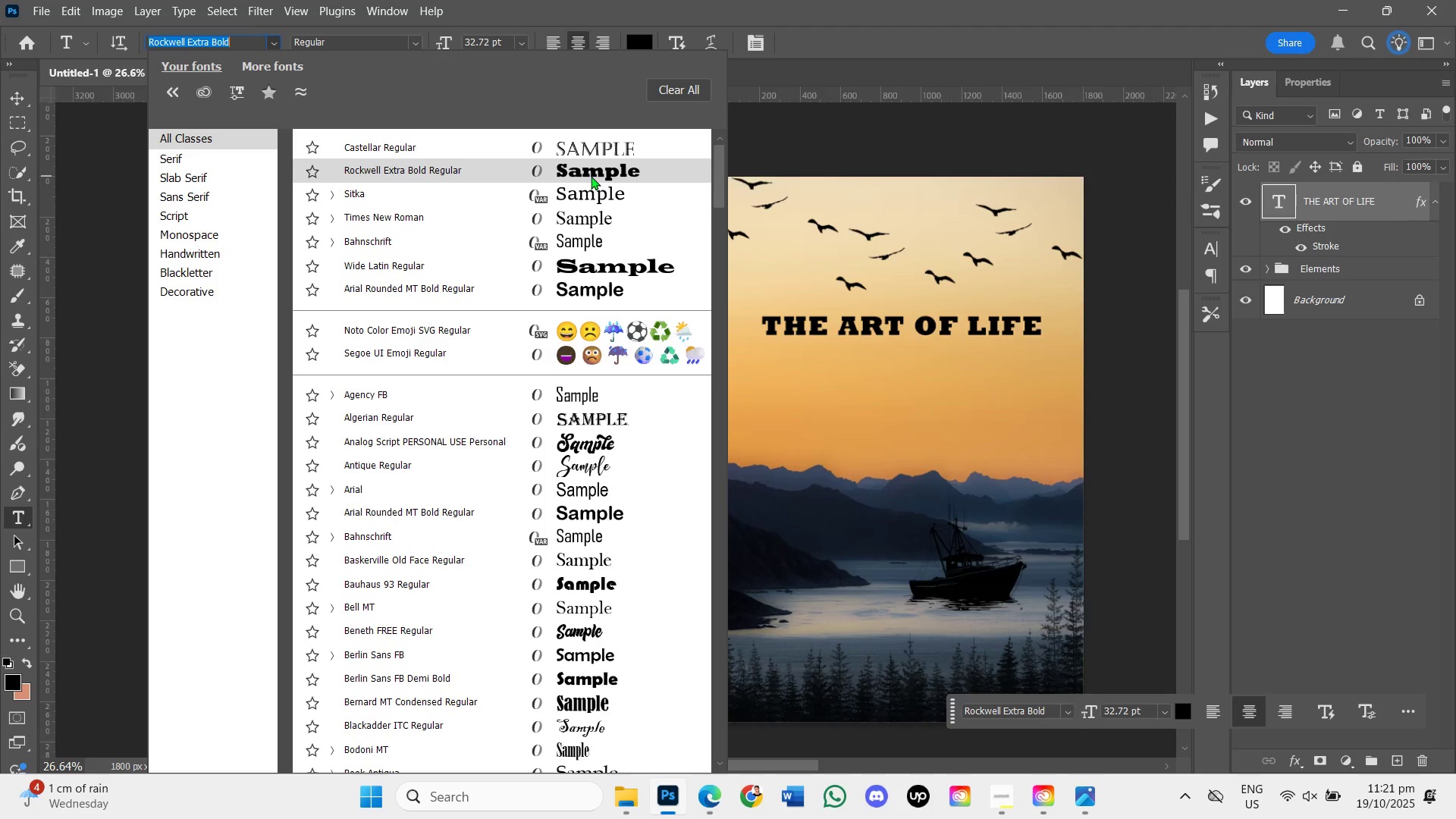 
wait(18.27)
 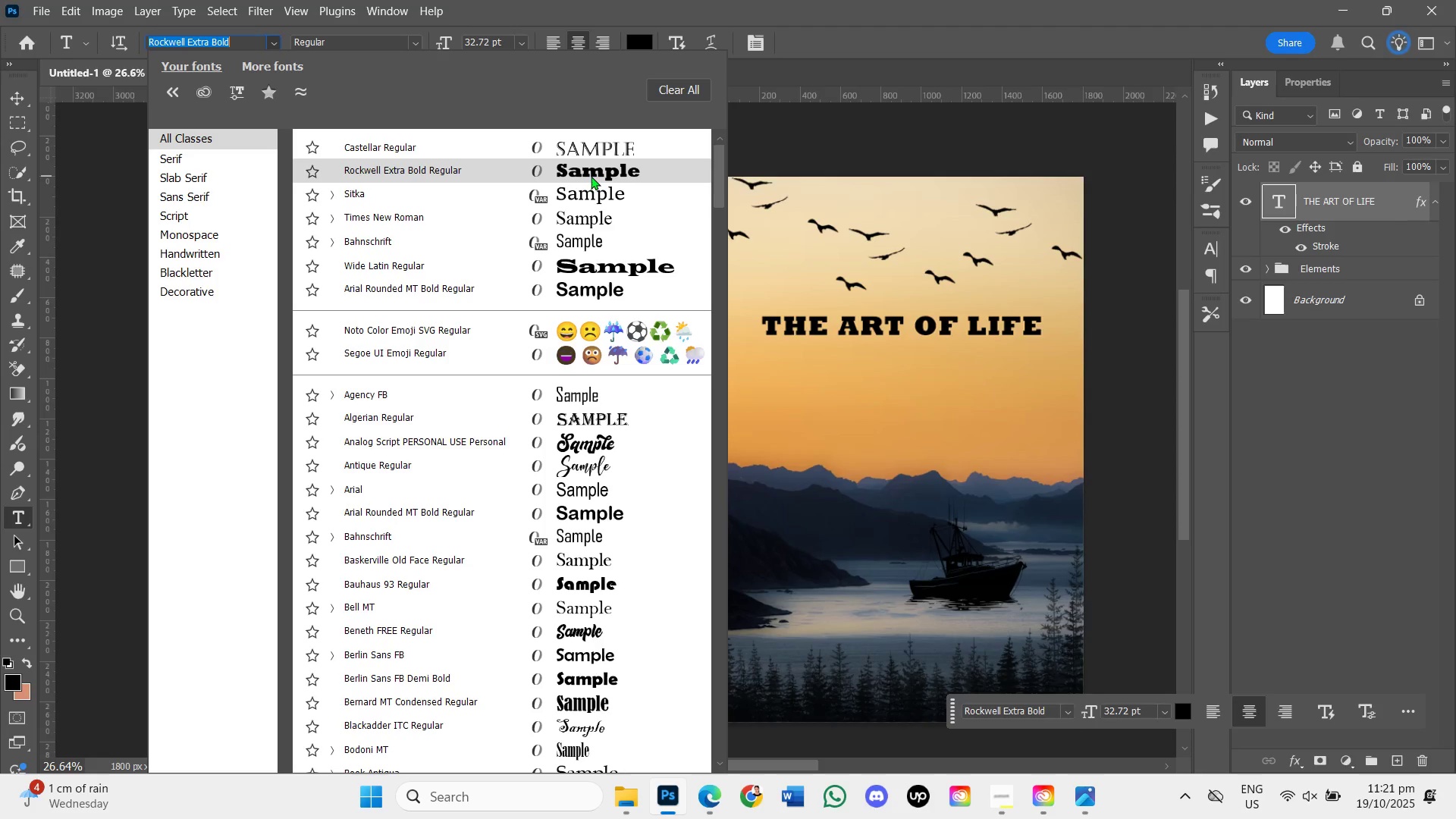 
left_click([600, 174])
 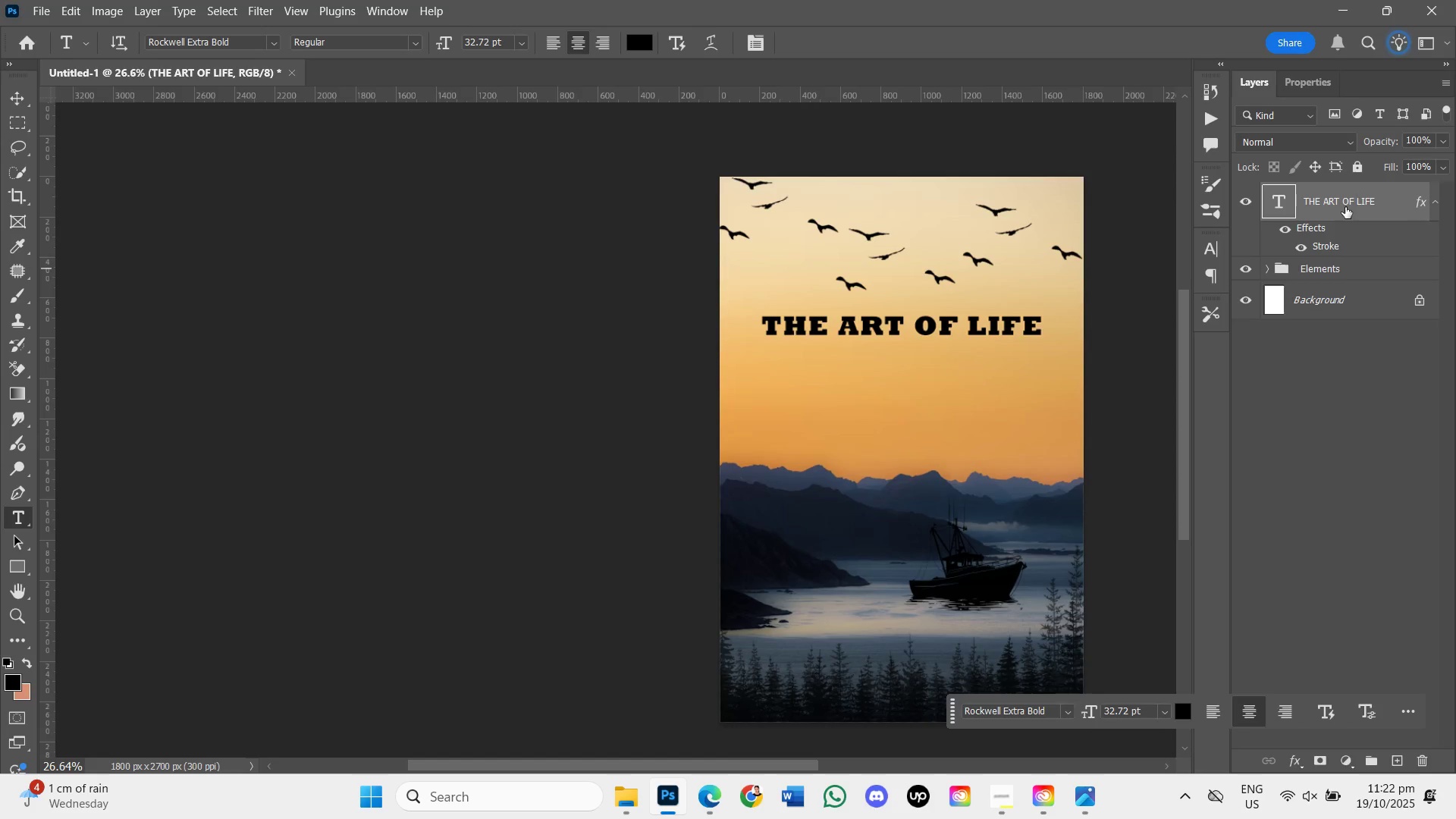 
left_click([1345, 207])
 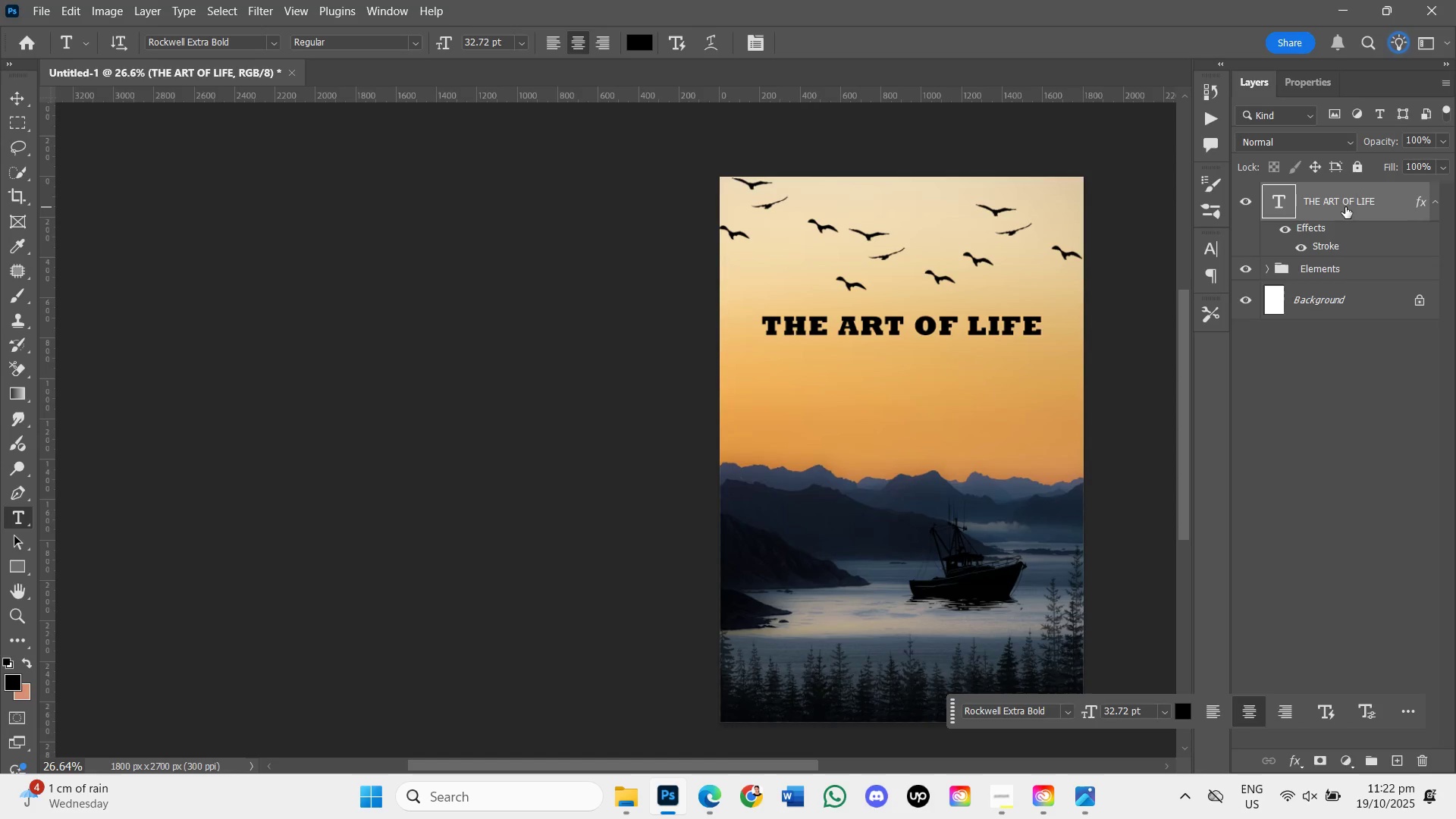 
double_click([1345, 207])
 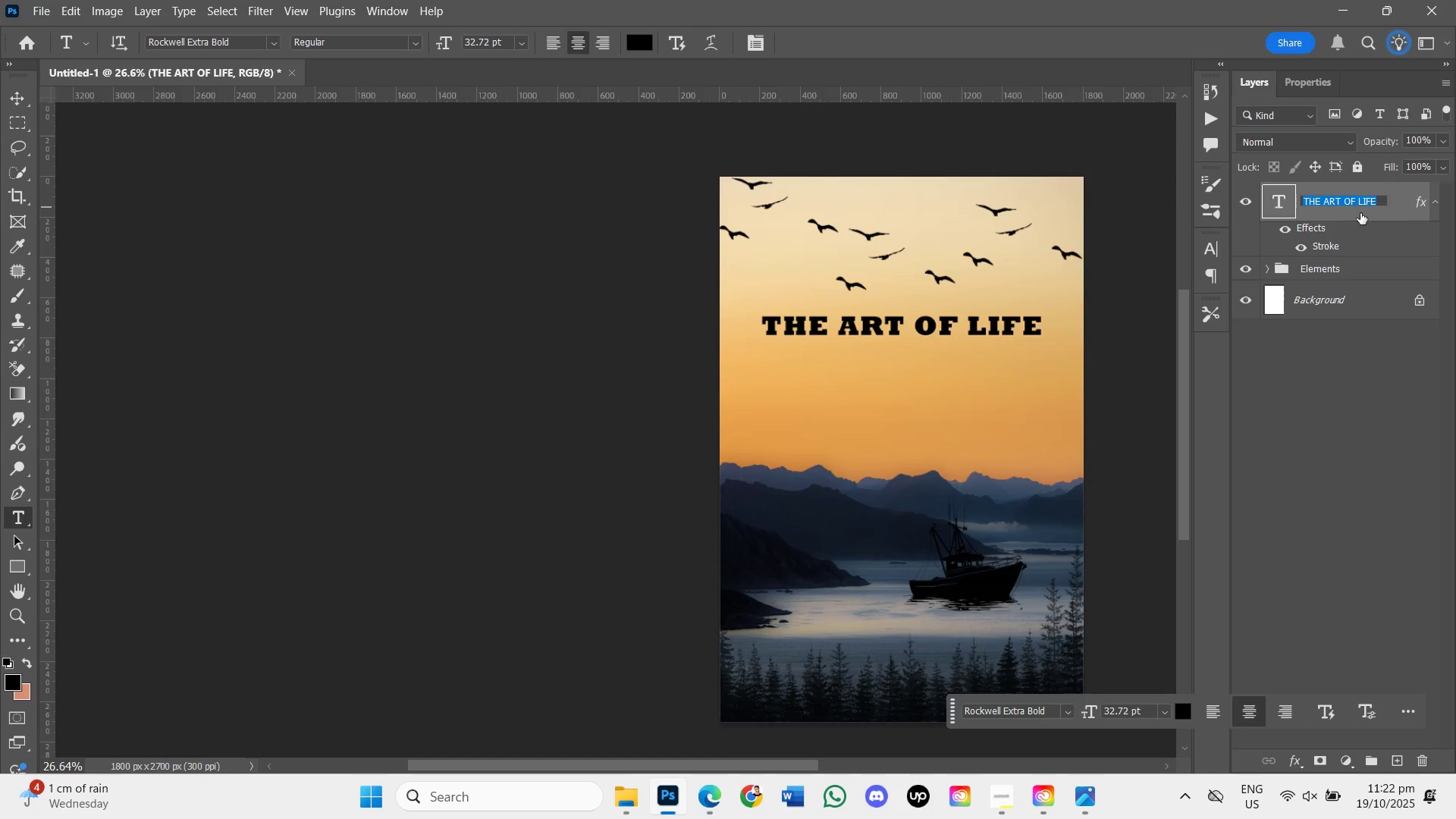 
left_click([1369, 212])
 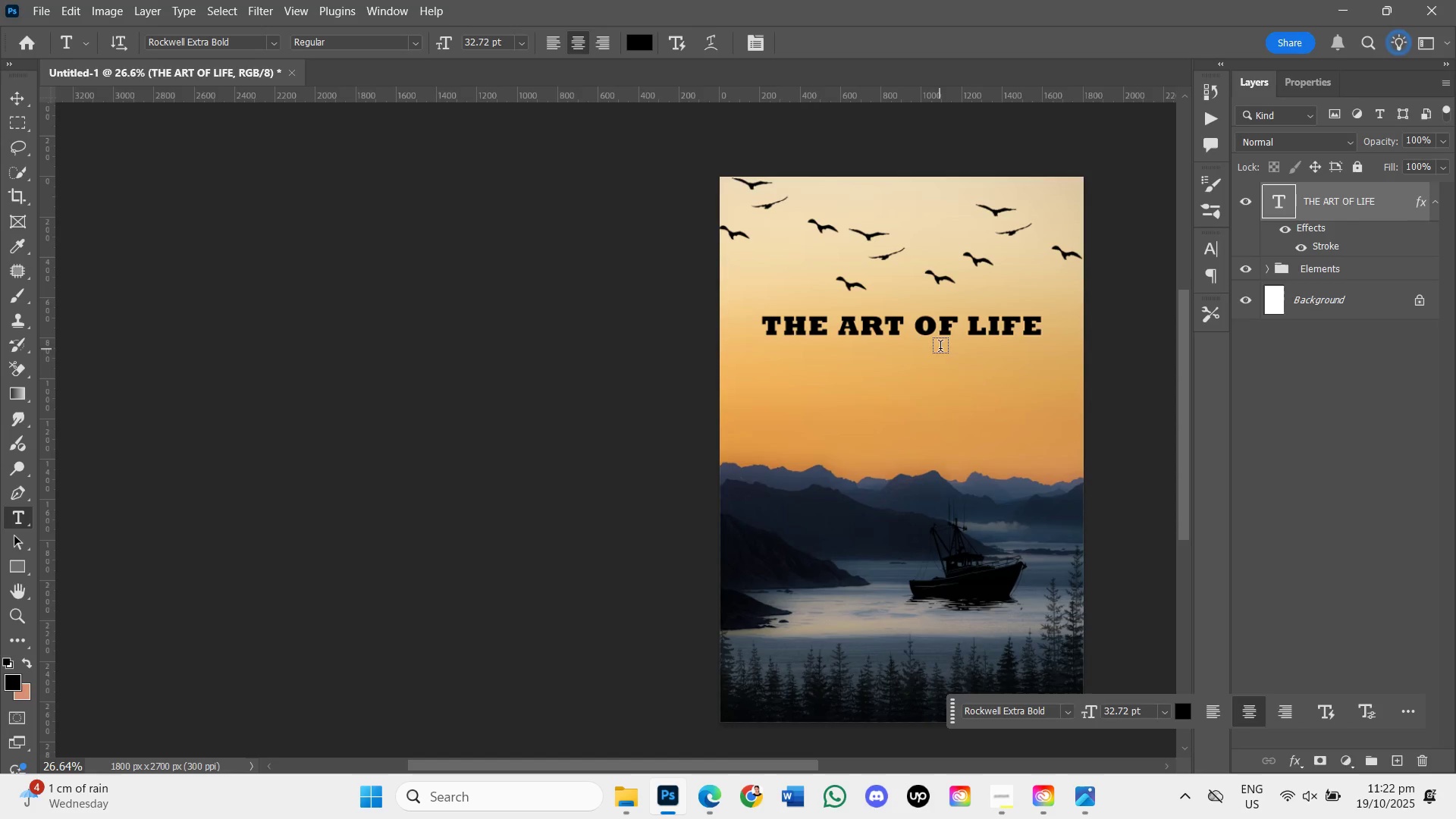 
wait(6.84)
 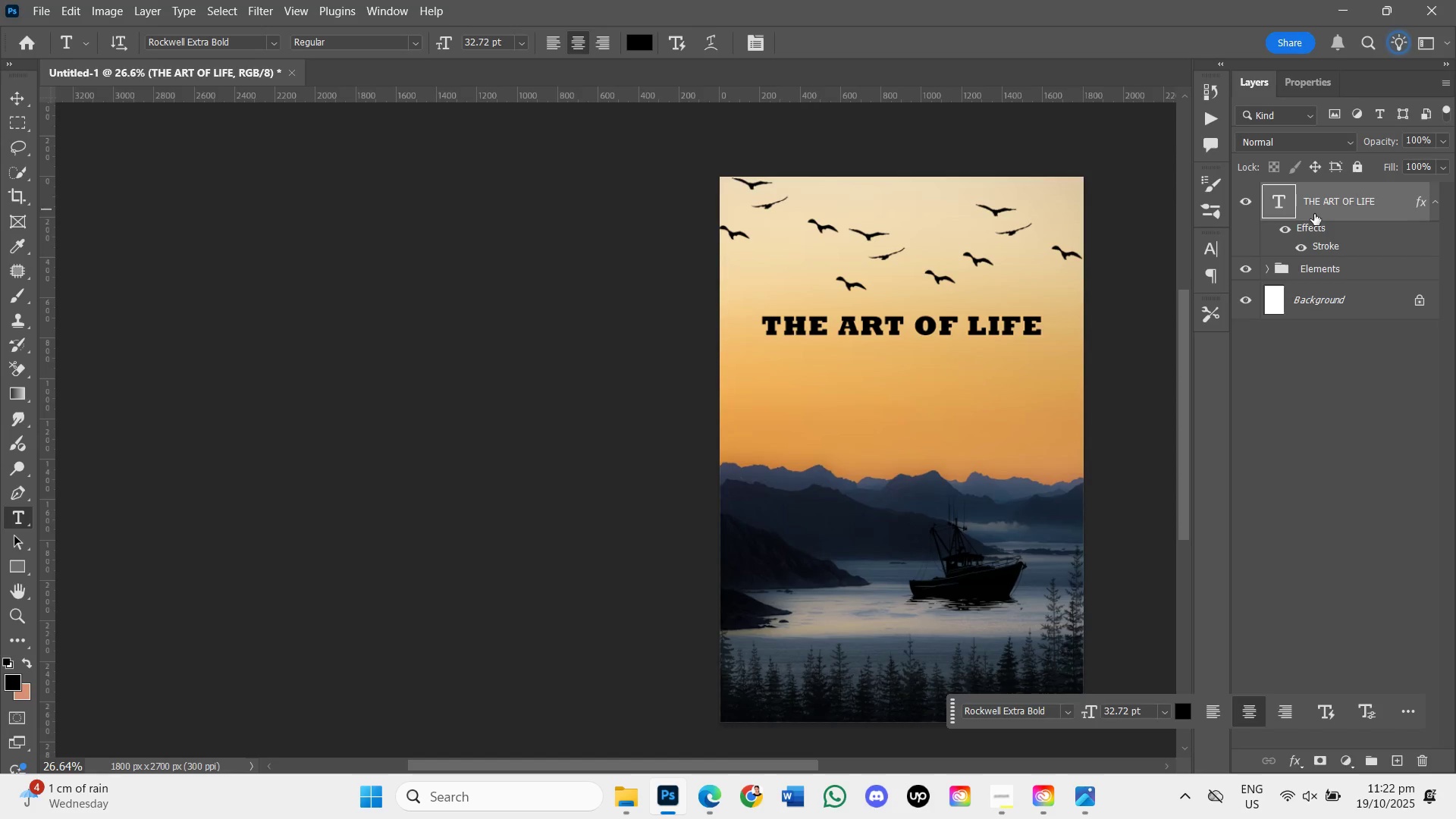 
double_click([765, 325])
 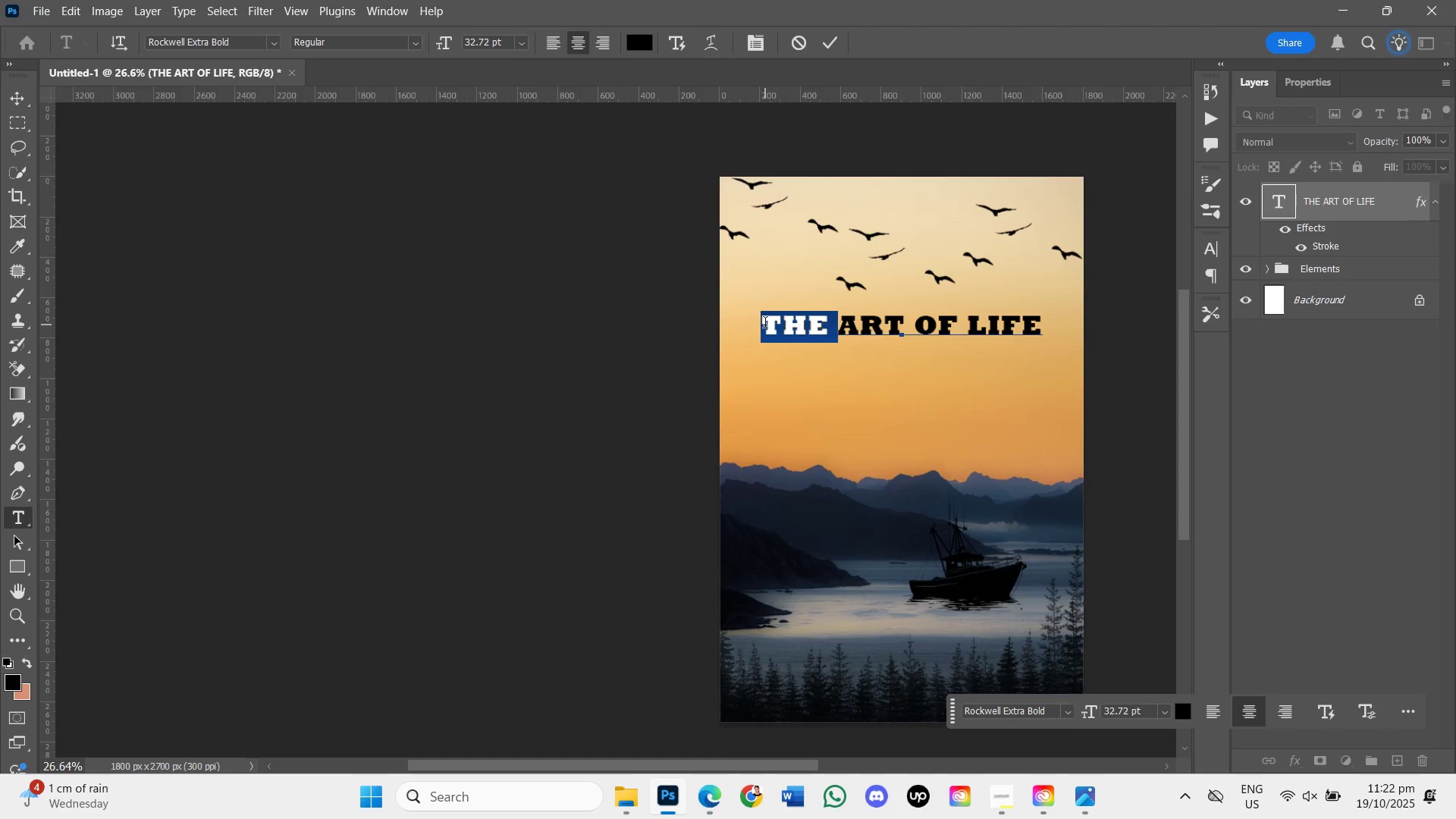 
left_click_drag(start_coordinate=[765, 325], to_coordinate=[1049, 330])
 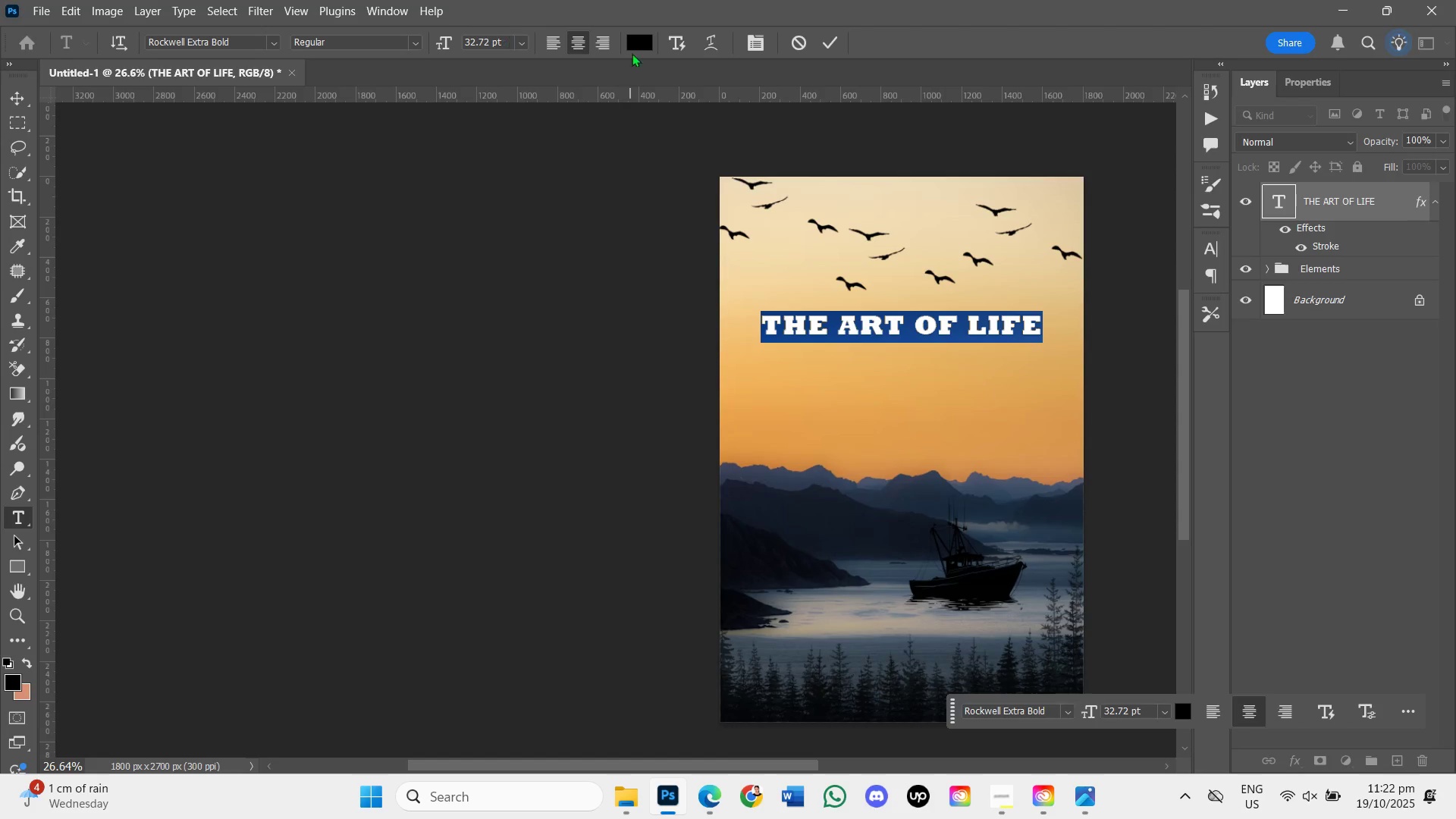 
left_click([637, 35])
 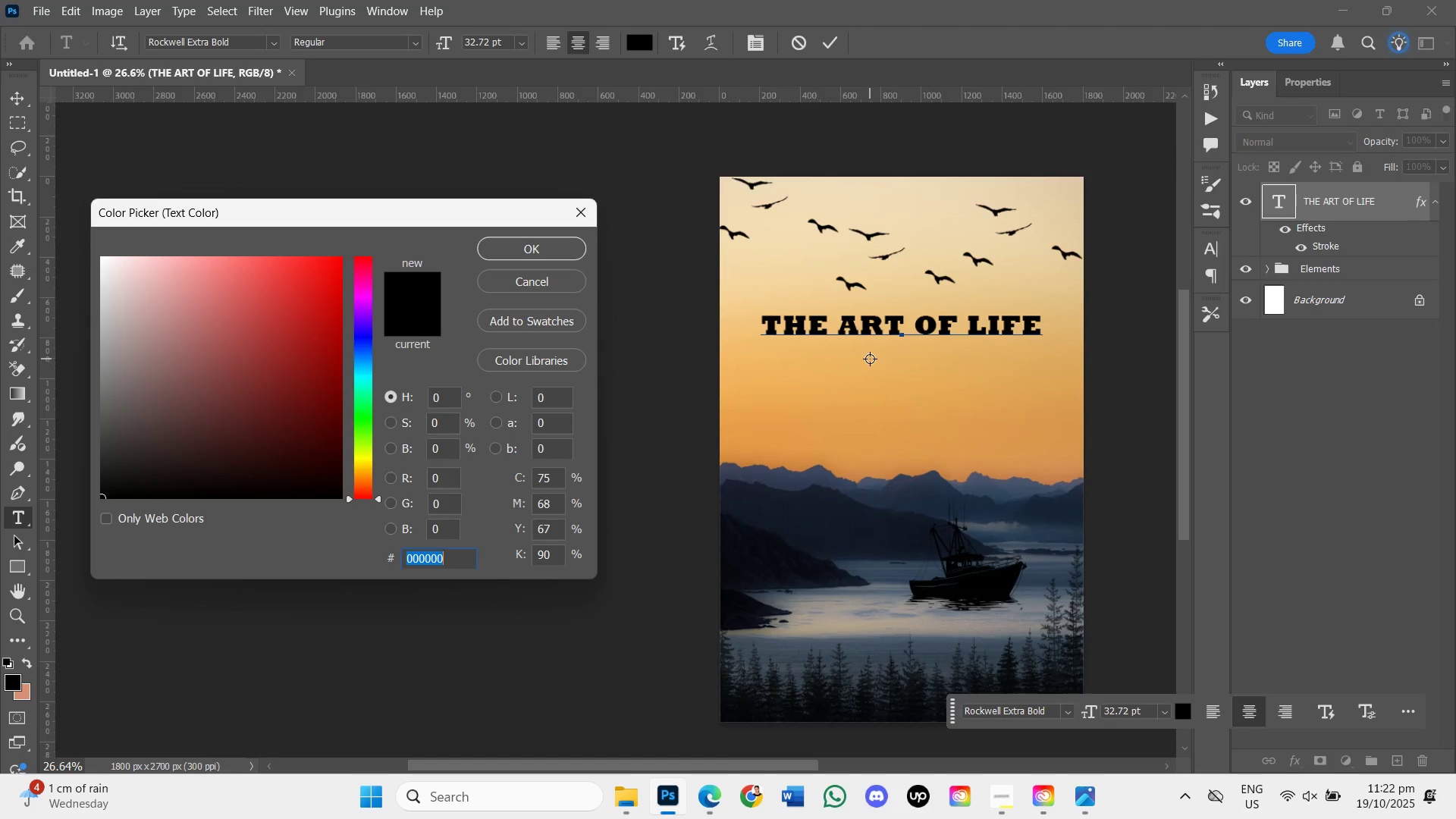 
left_click([833, 353])
 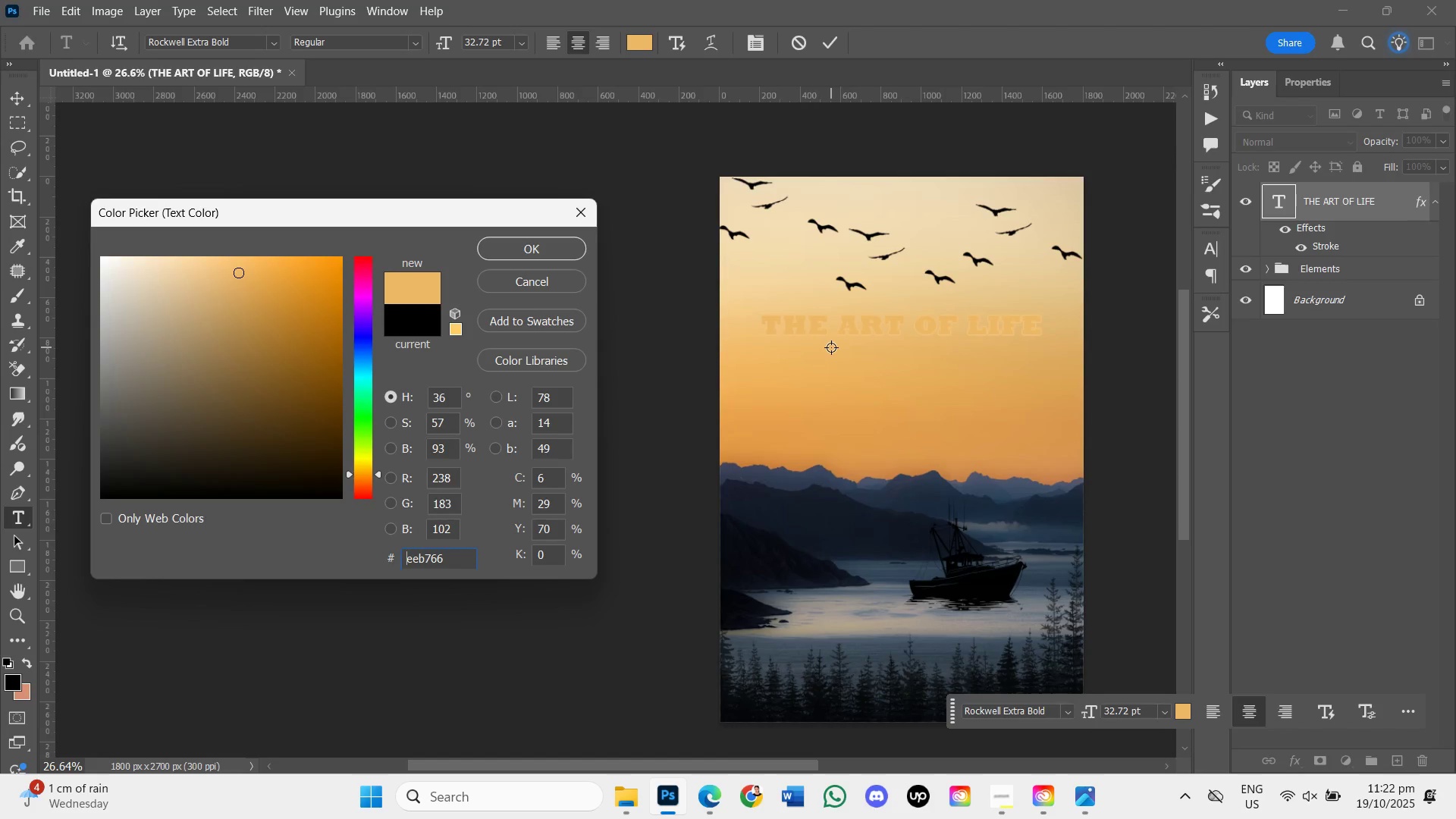 
hold_key(key=ControlLeft, duration=1.51)
 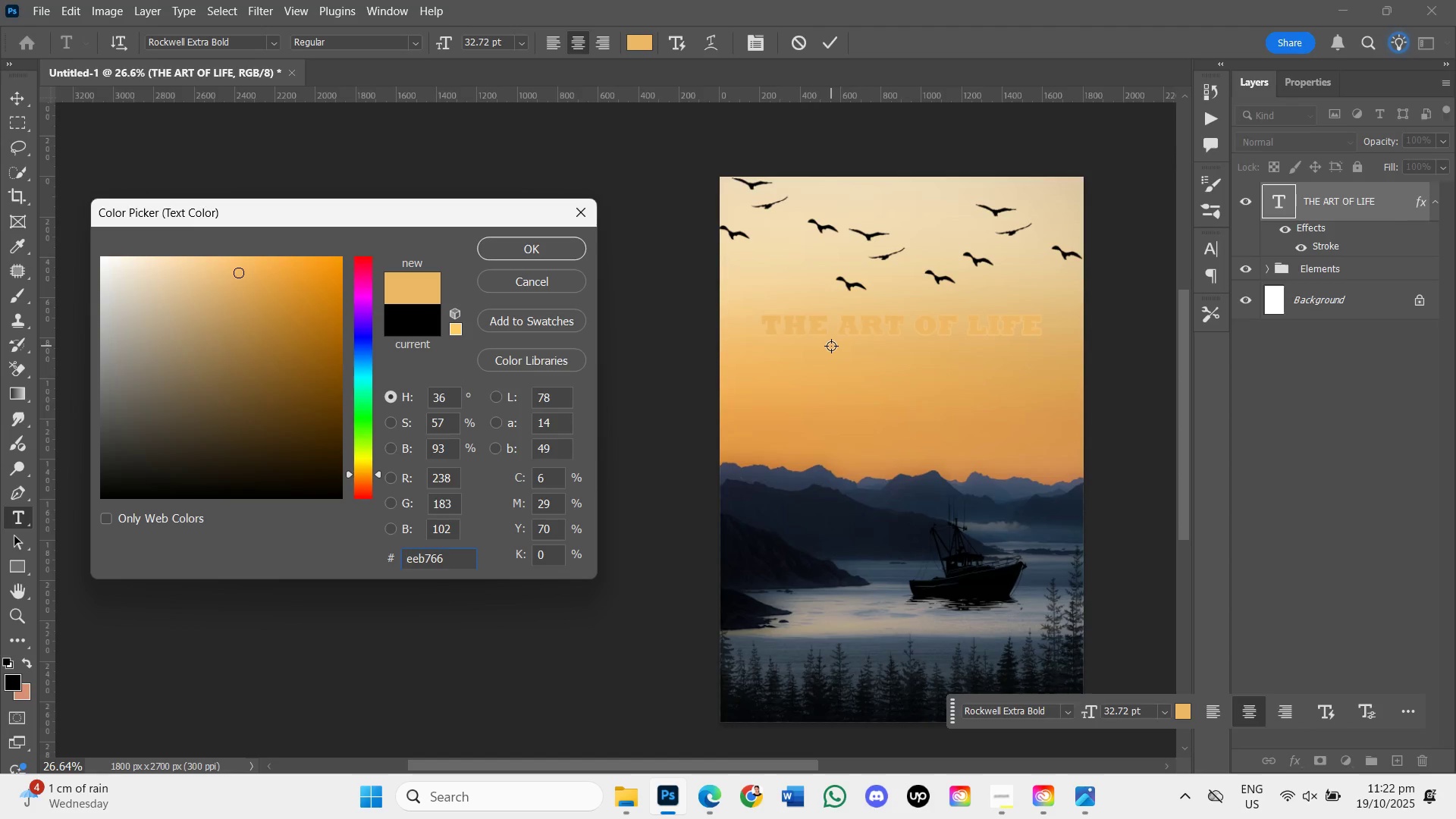 
key(Control+Z)
 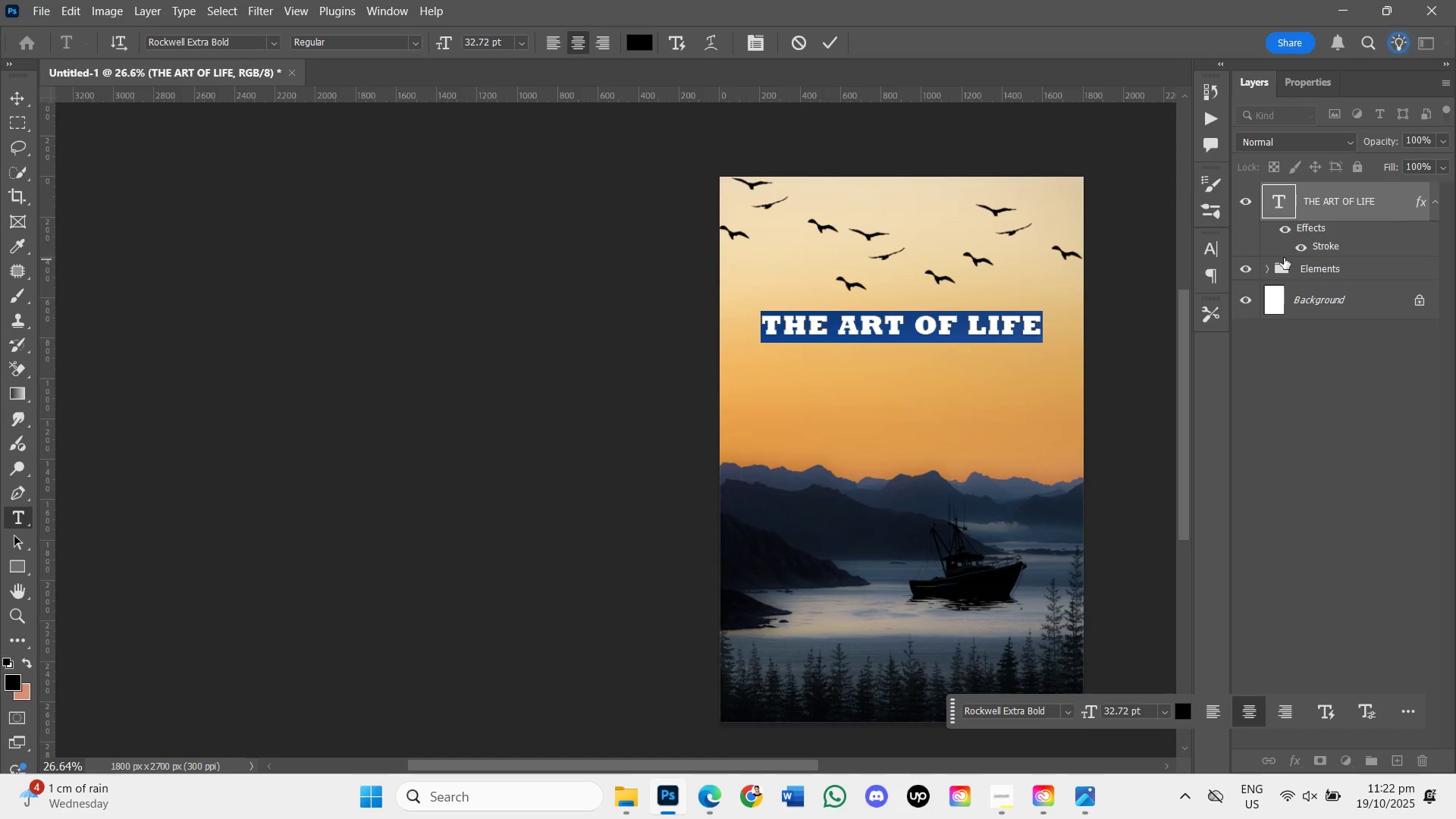 
left_click([1319, 201])
 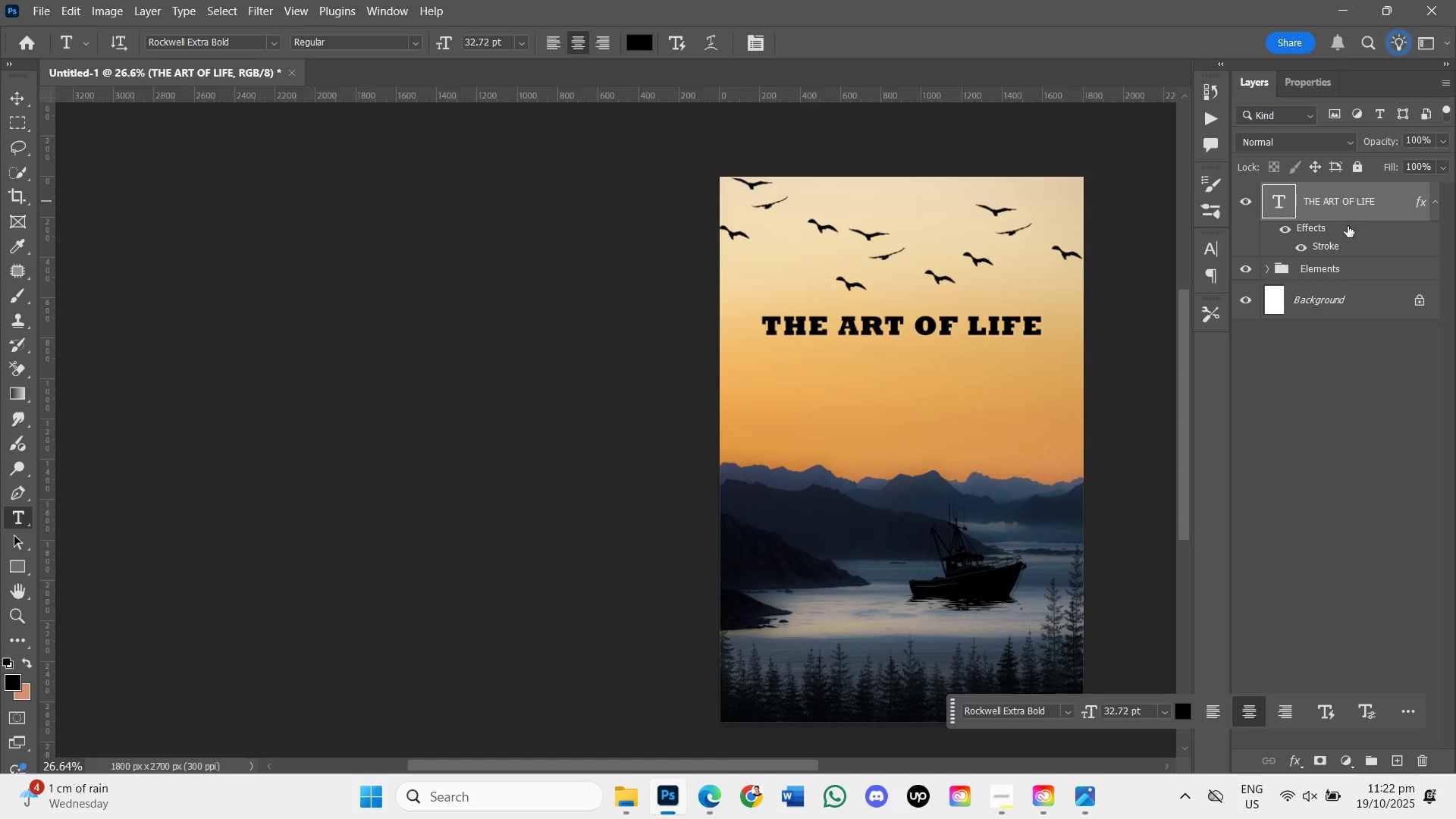 
left_click([1334, 247])
 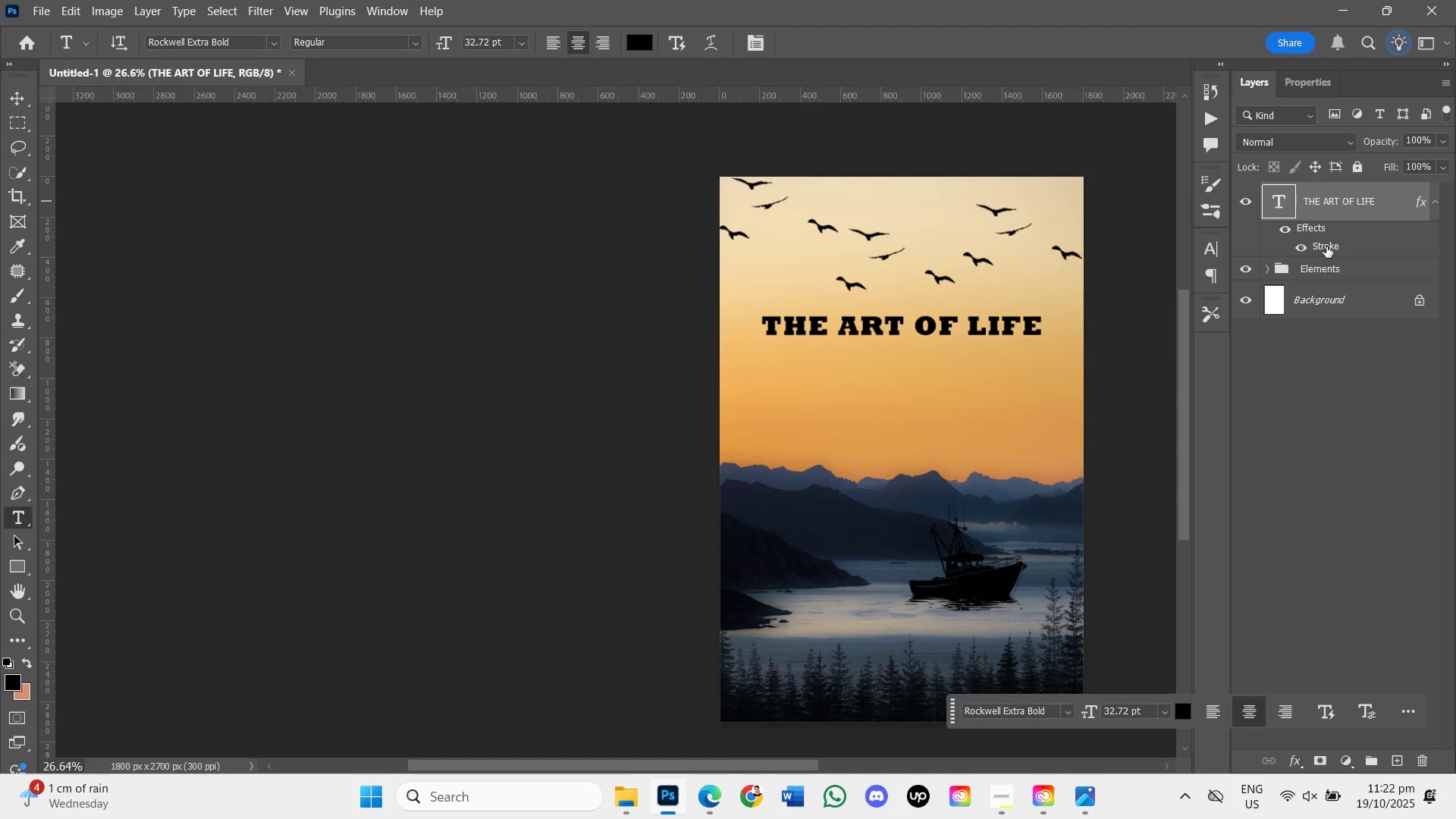 
double_click([1326, 246])
 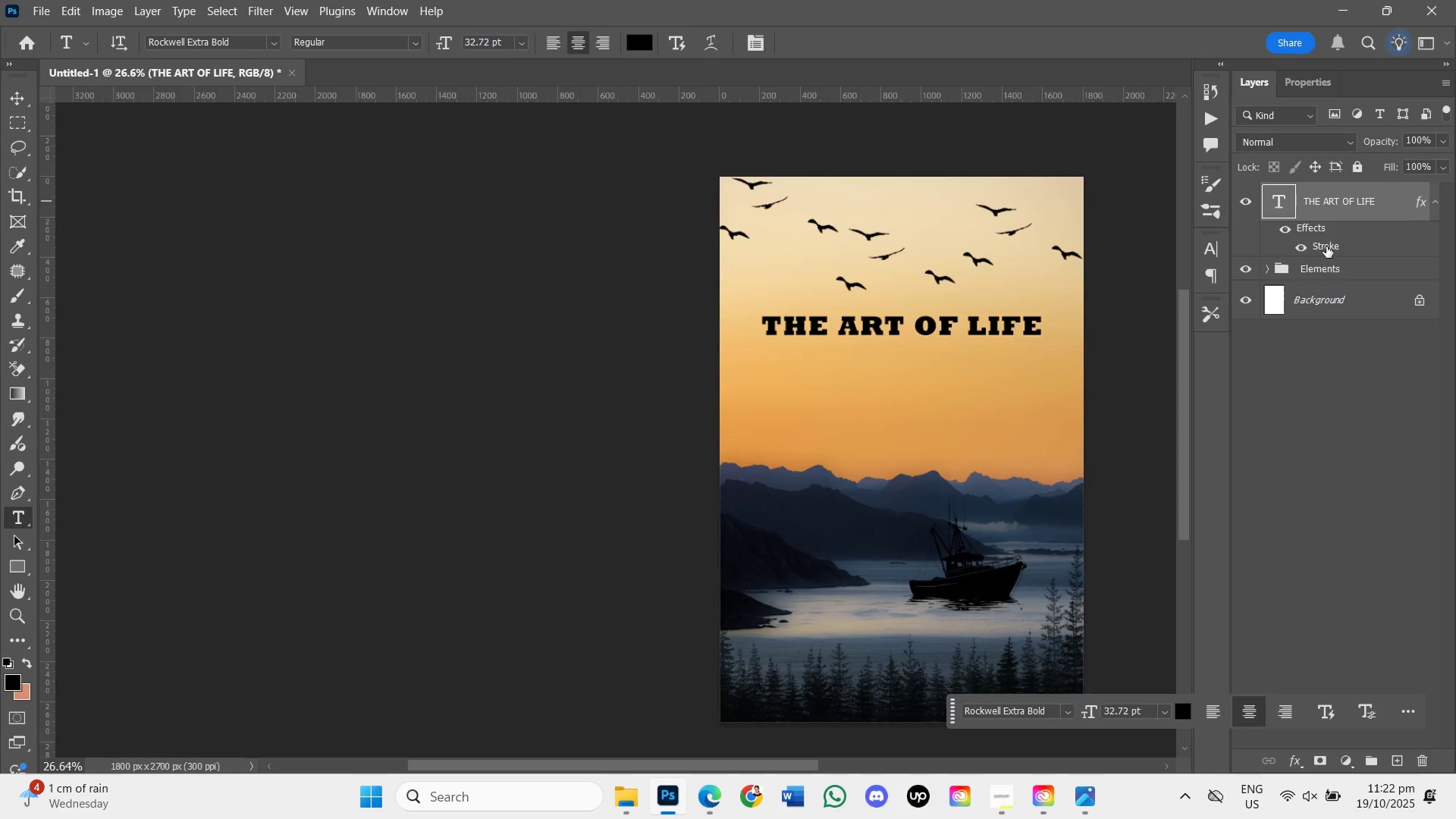 
double_click([1326, 246])
 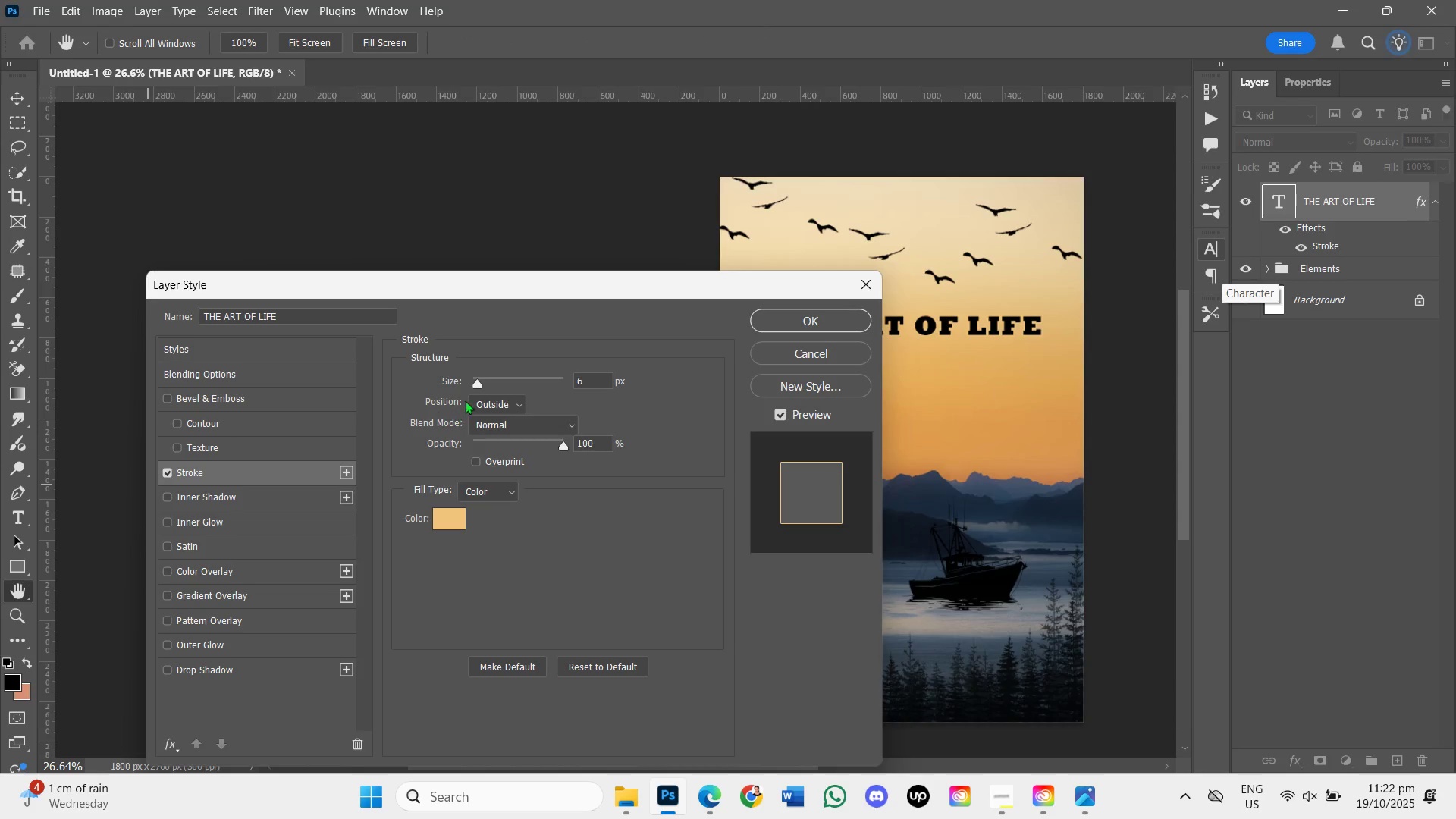 
wait(7.08)
 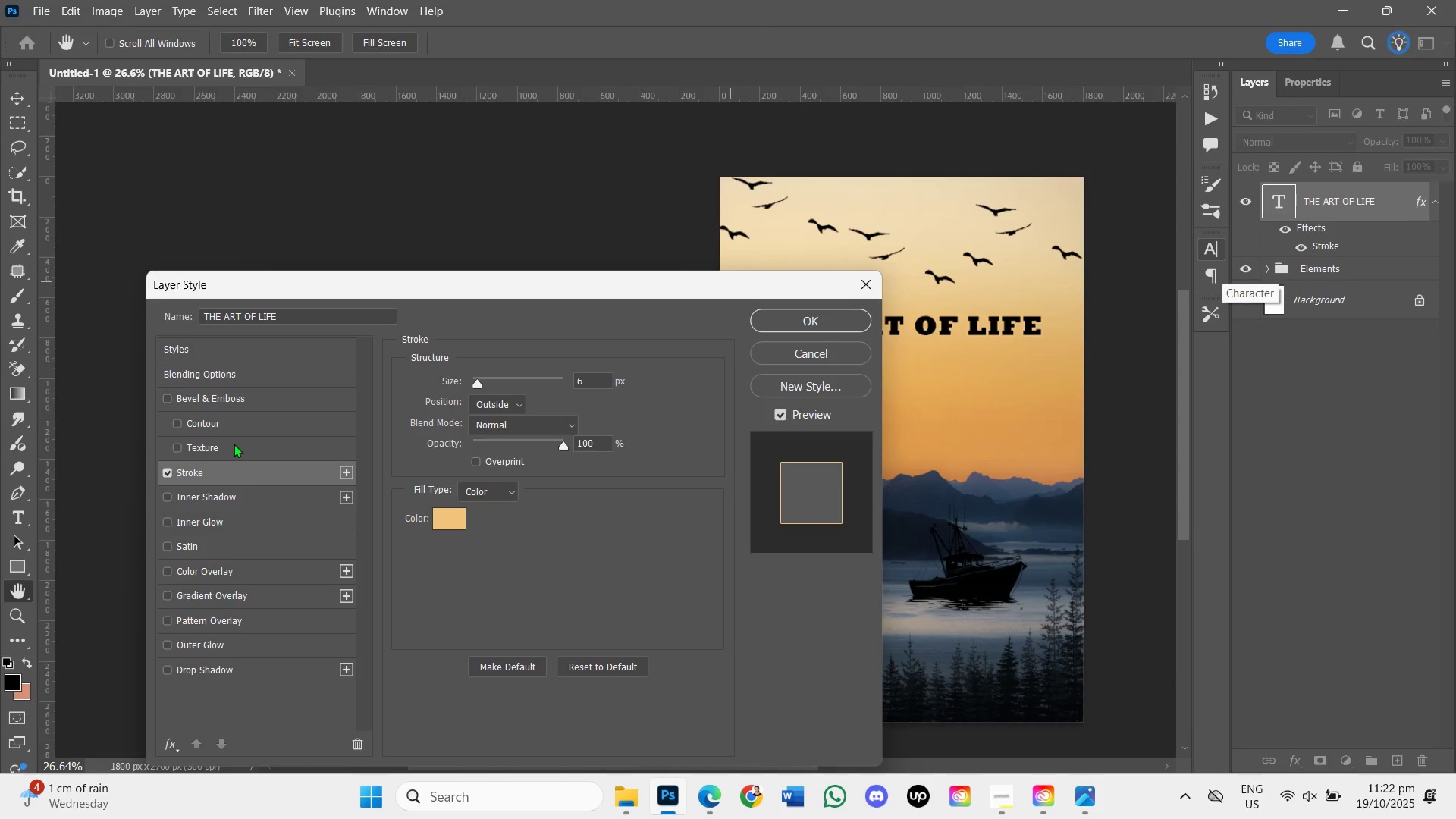 
left_click([161, 472])
 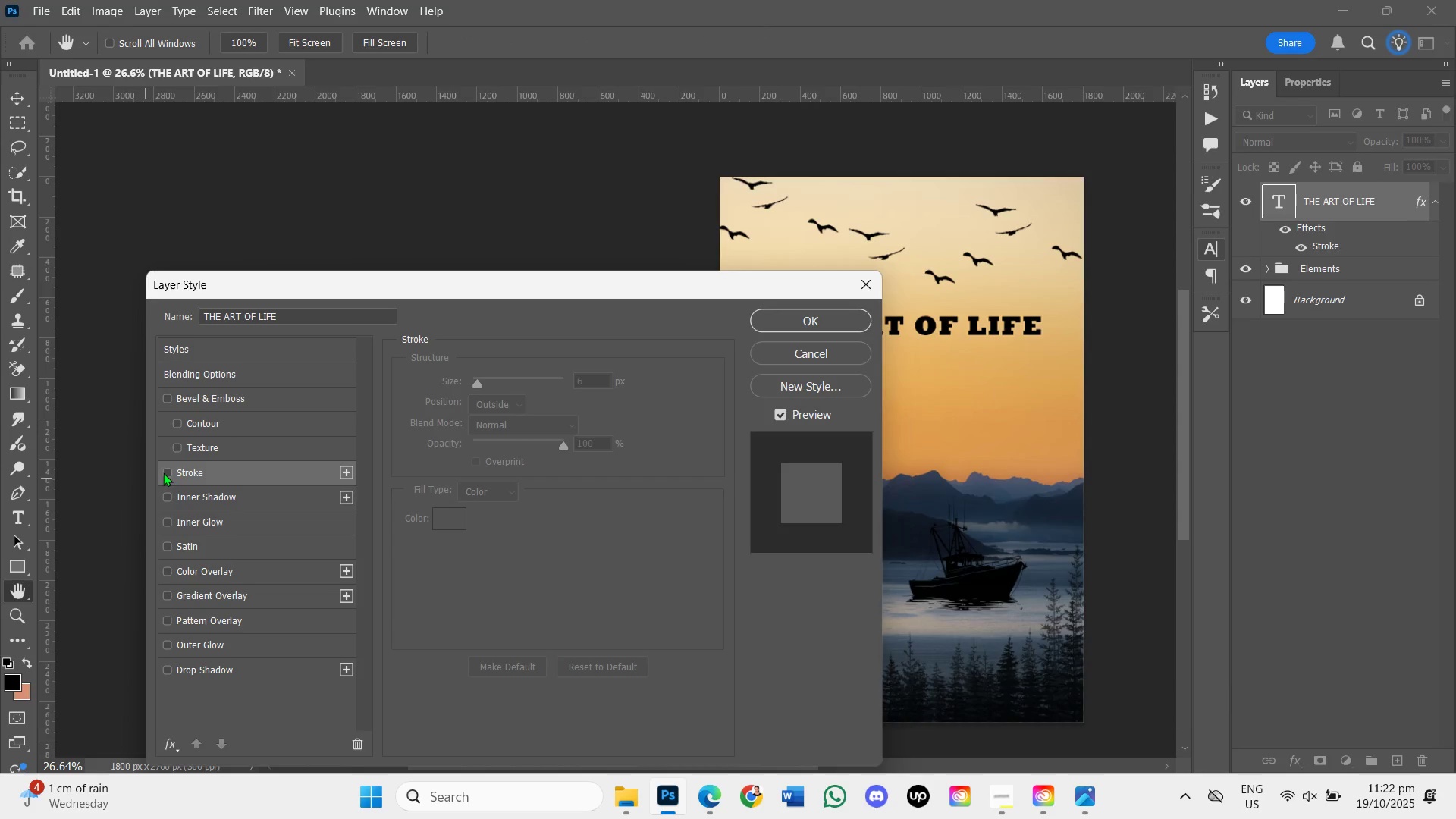 
double_click([163, 472])
 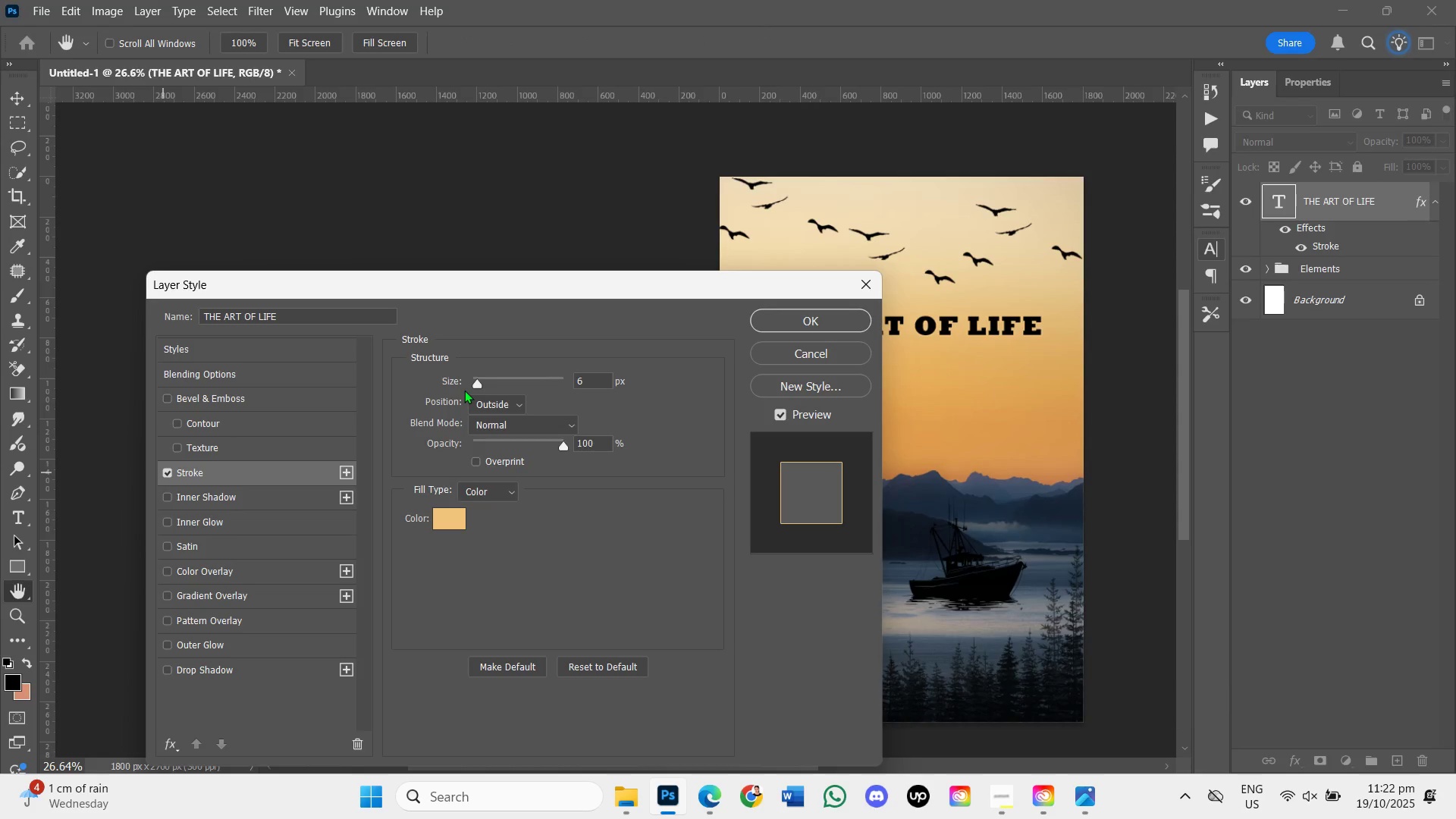 
left_click_drag(start_coordinate=[475, 385], to_coordinate=[479, 385])
 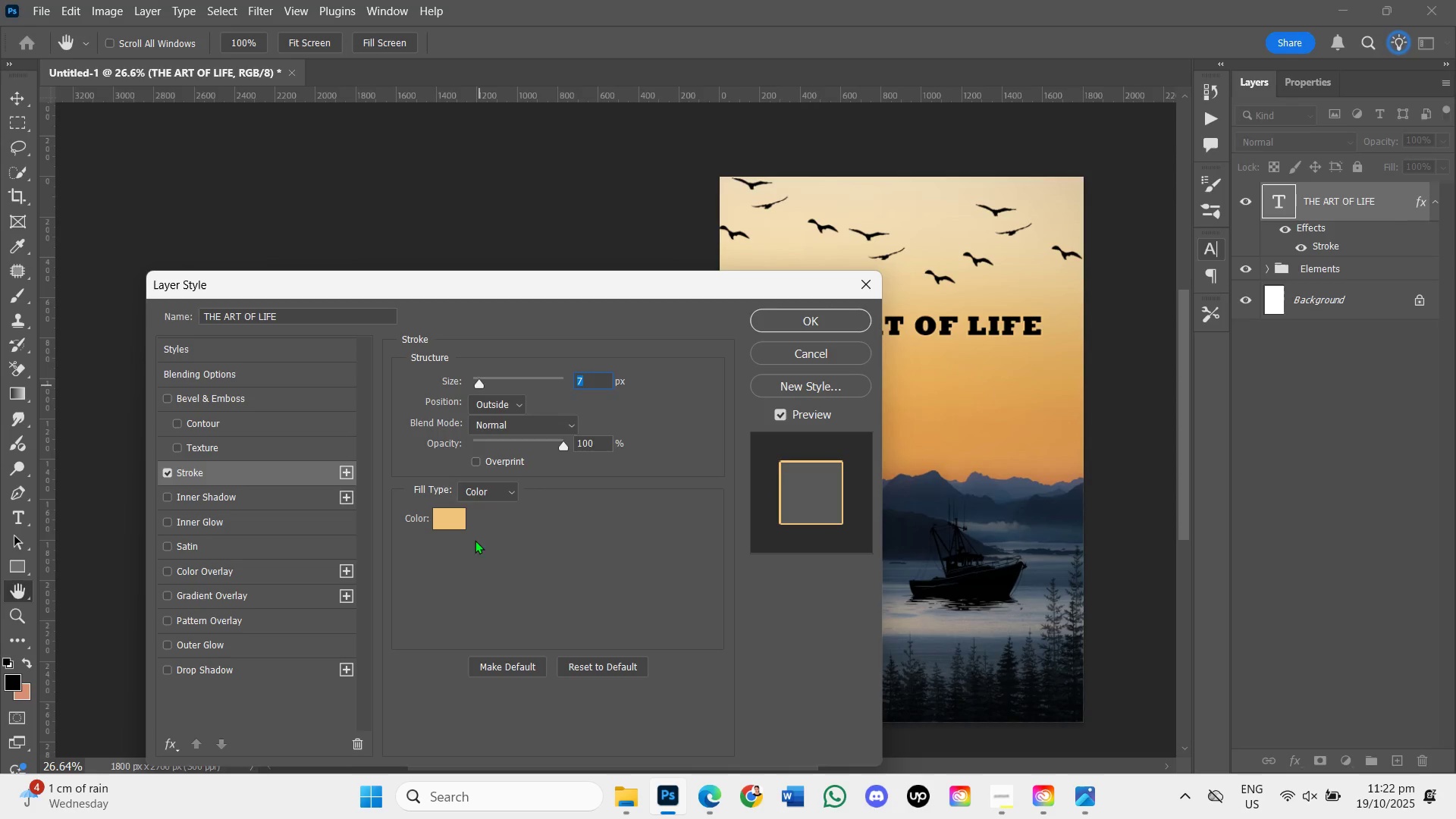 
left_click_drag(start_coordinate=[444, 510], to_coordinate=[444, 504])
 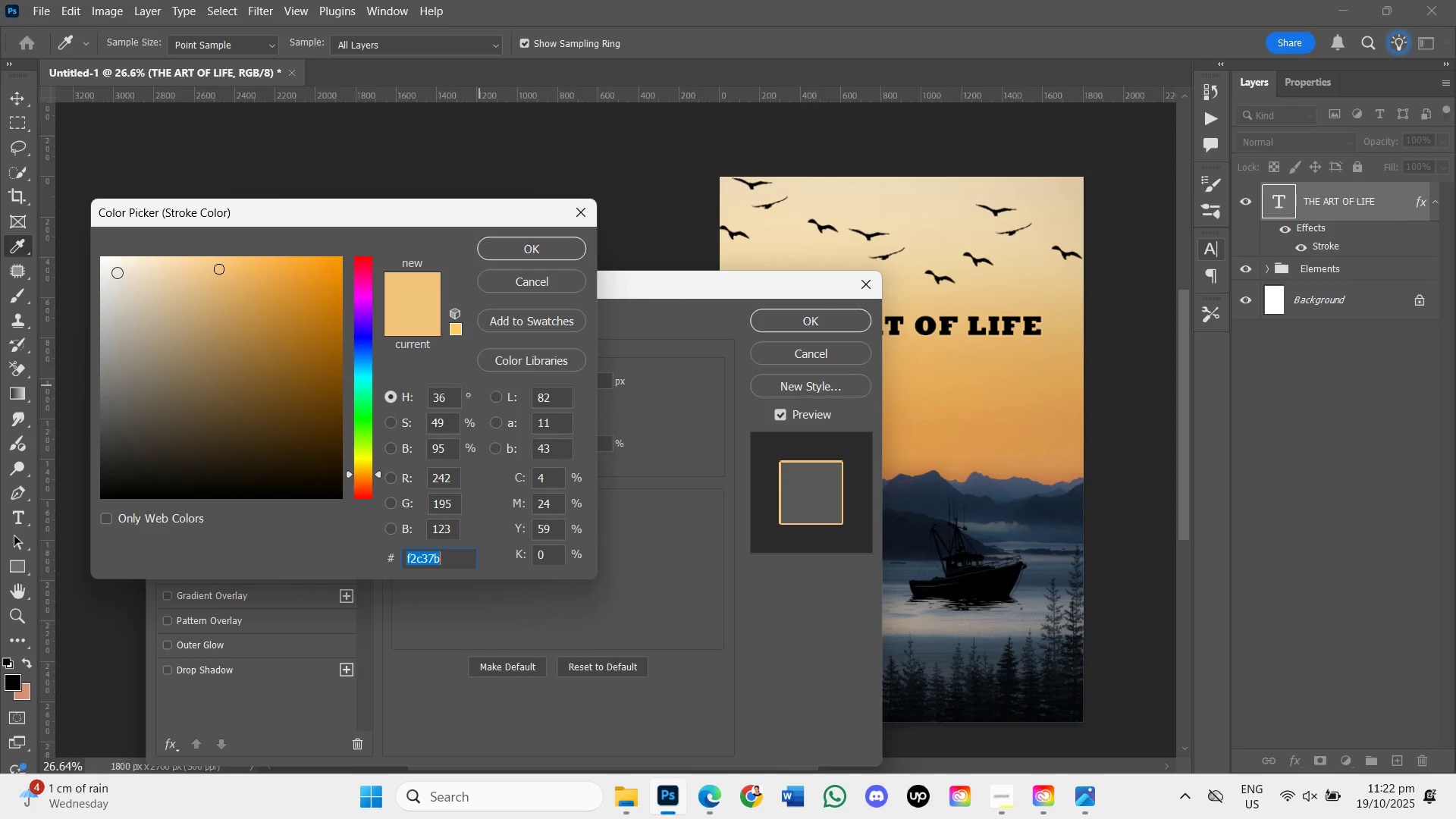 
left_click([108, 268])
 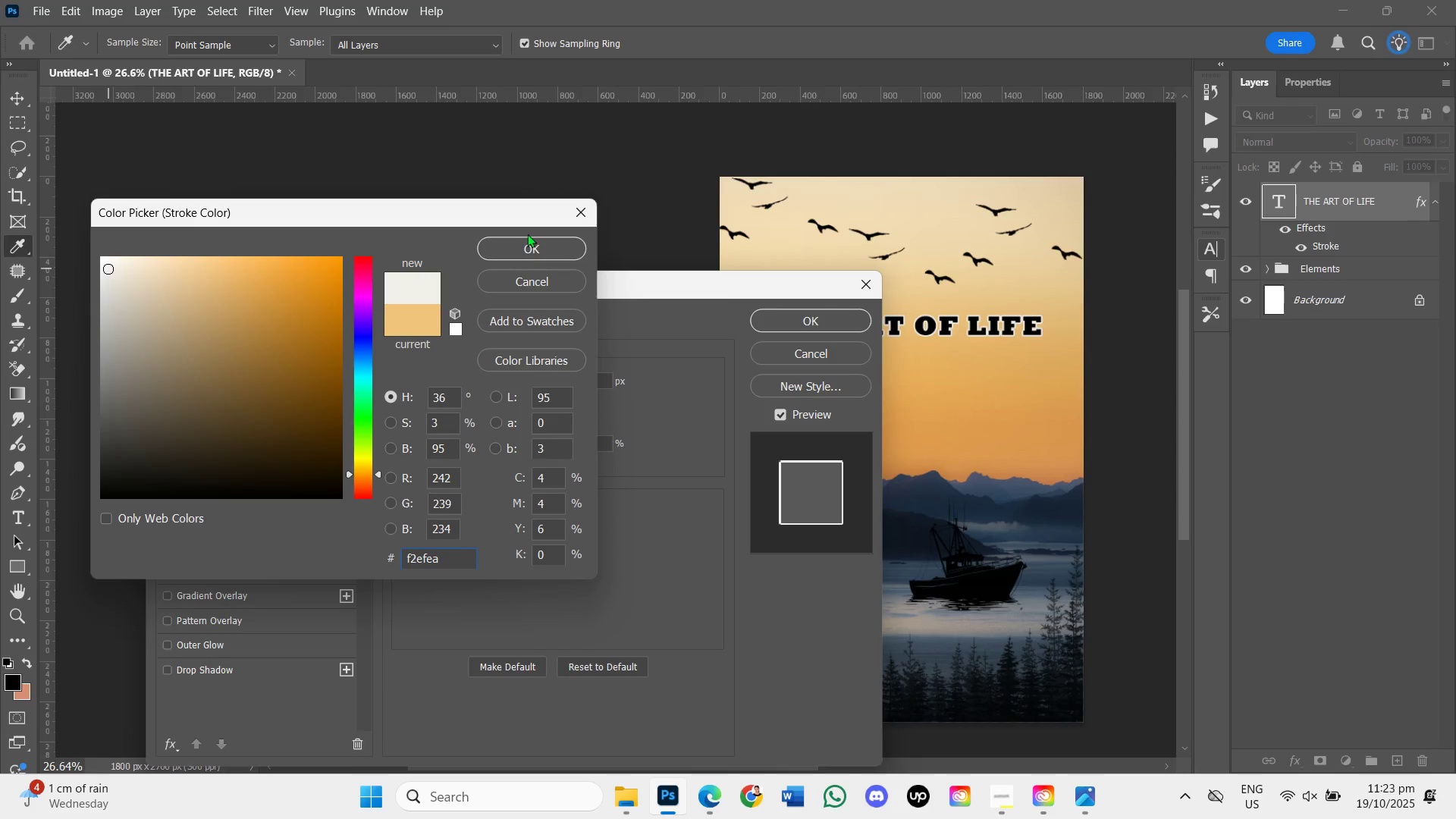 
left_click([524, 248])
 